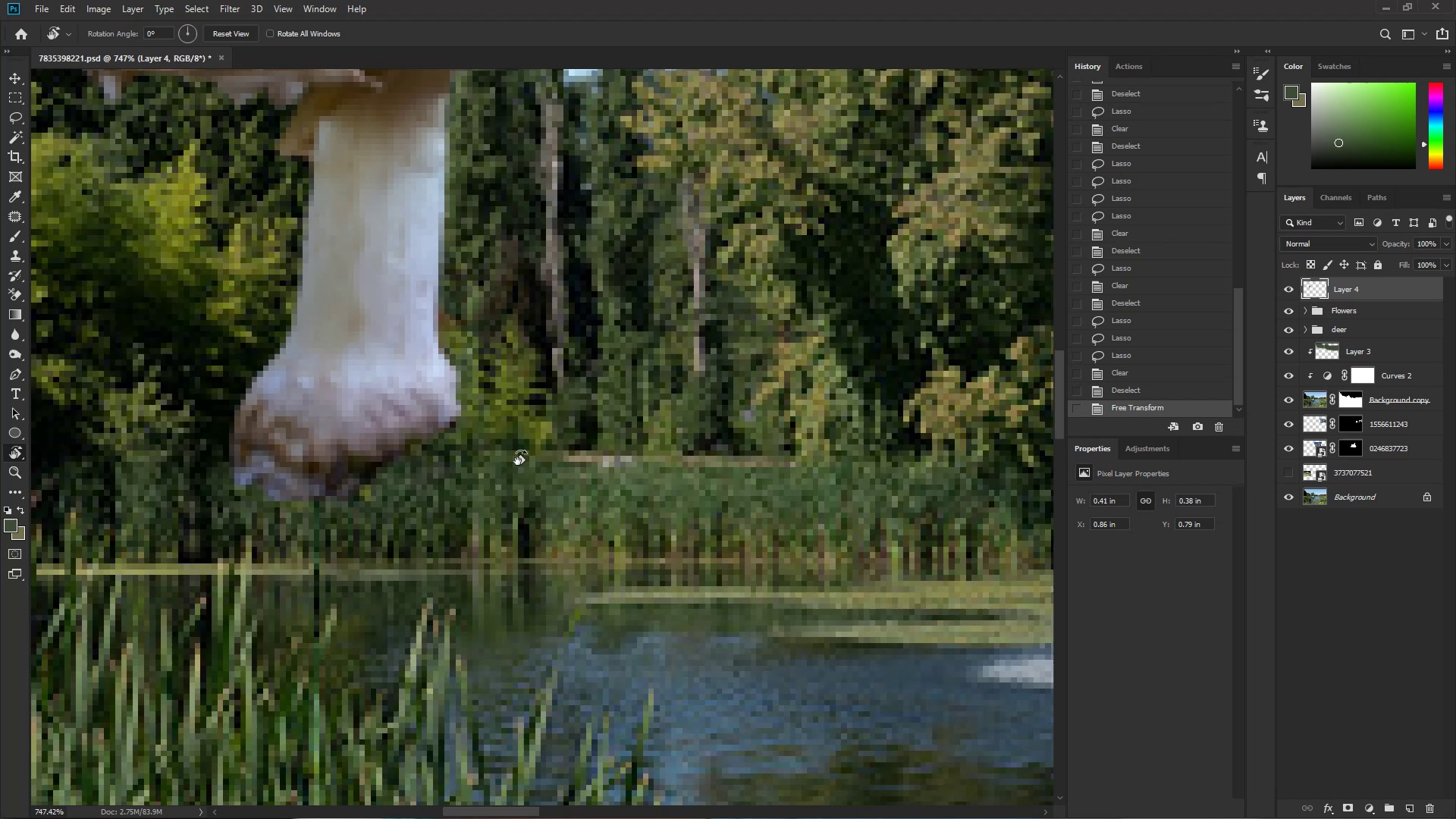 
key(L)
 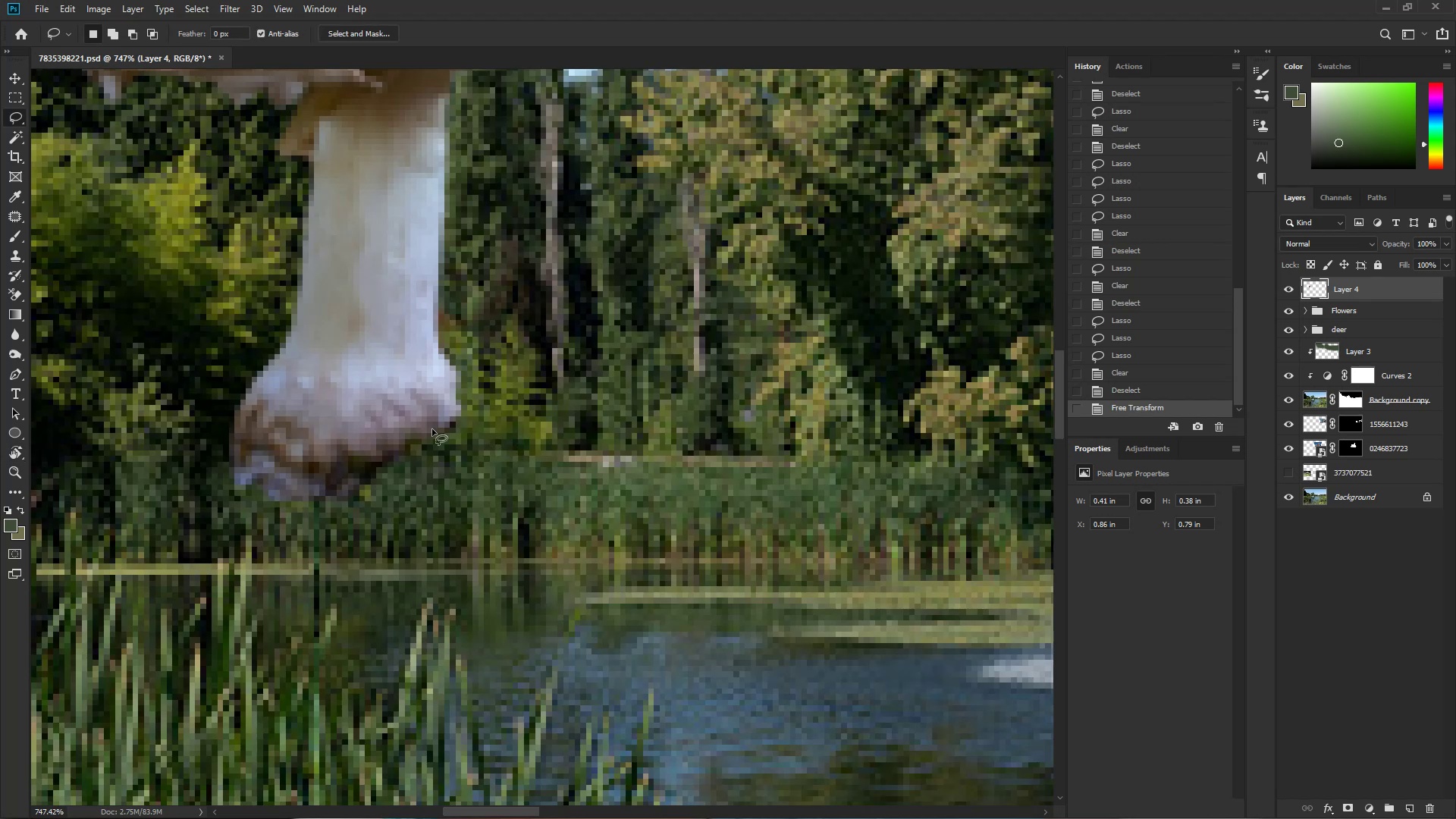 
hold_key(key=Space, duration=0.33)
 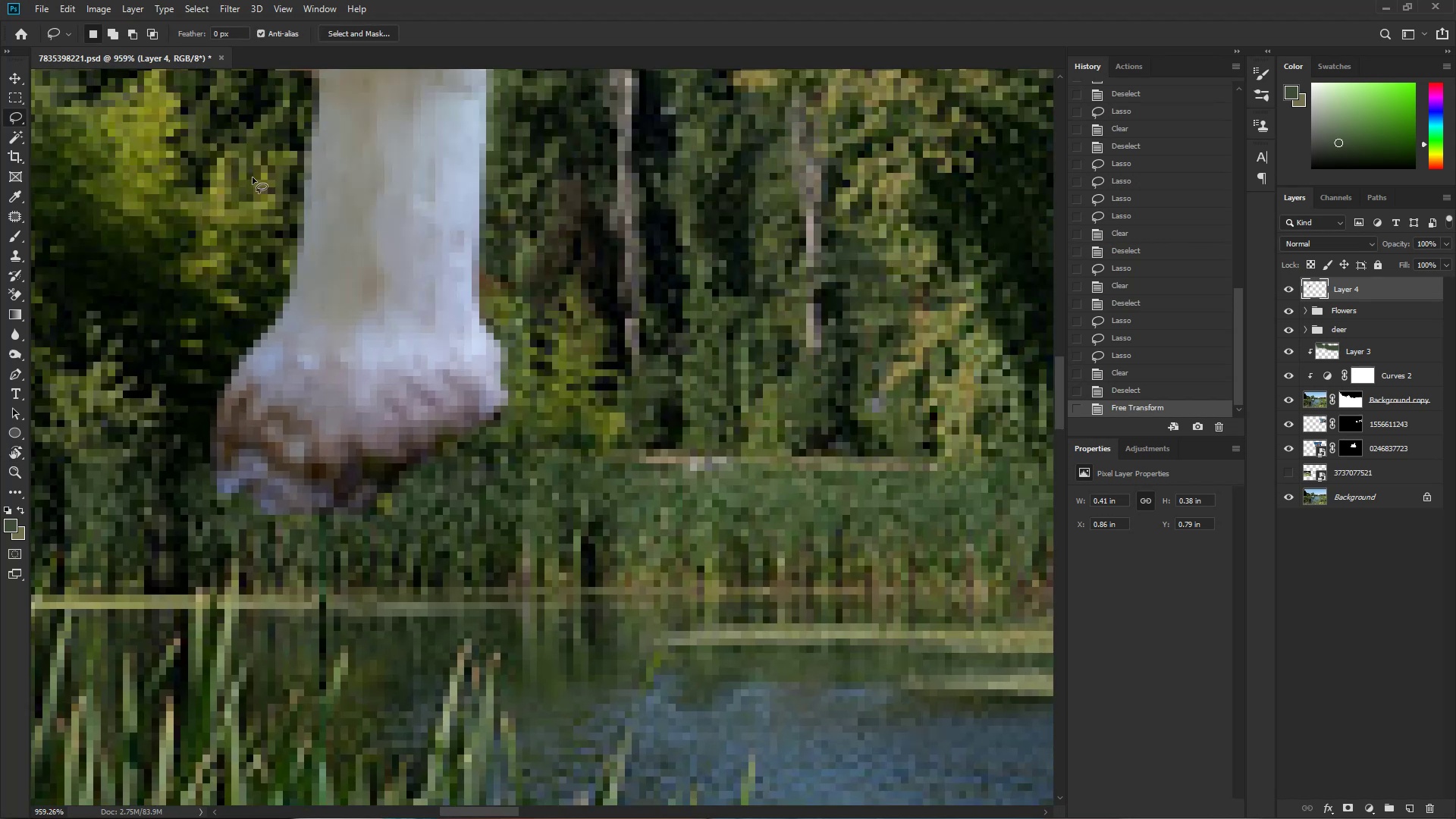 
key(Control+ControlLeft)
 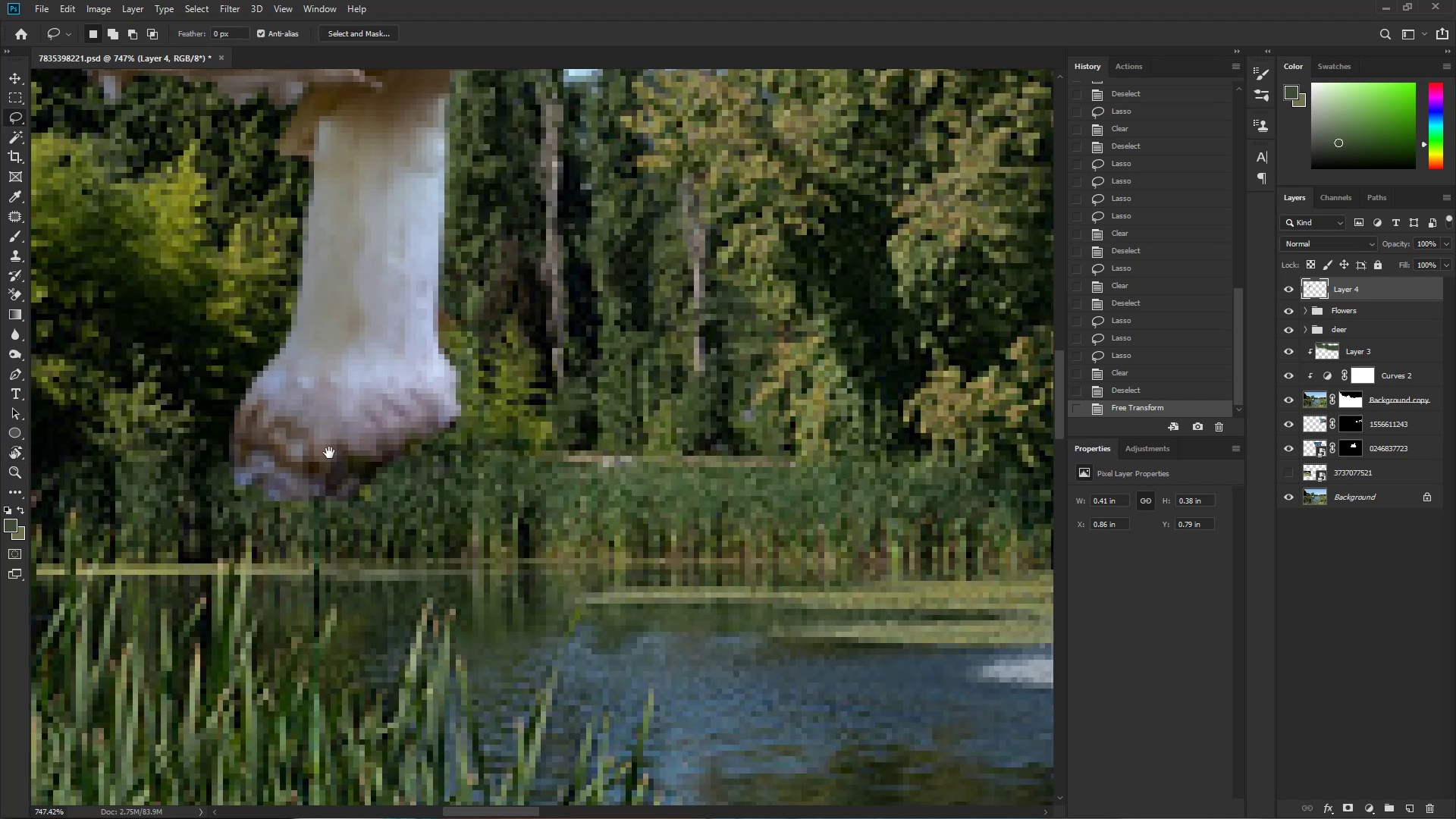 
left_click_drag(start_coordinate=[298, 454], to_coordinate=[323, 453])
 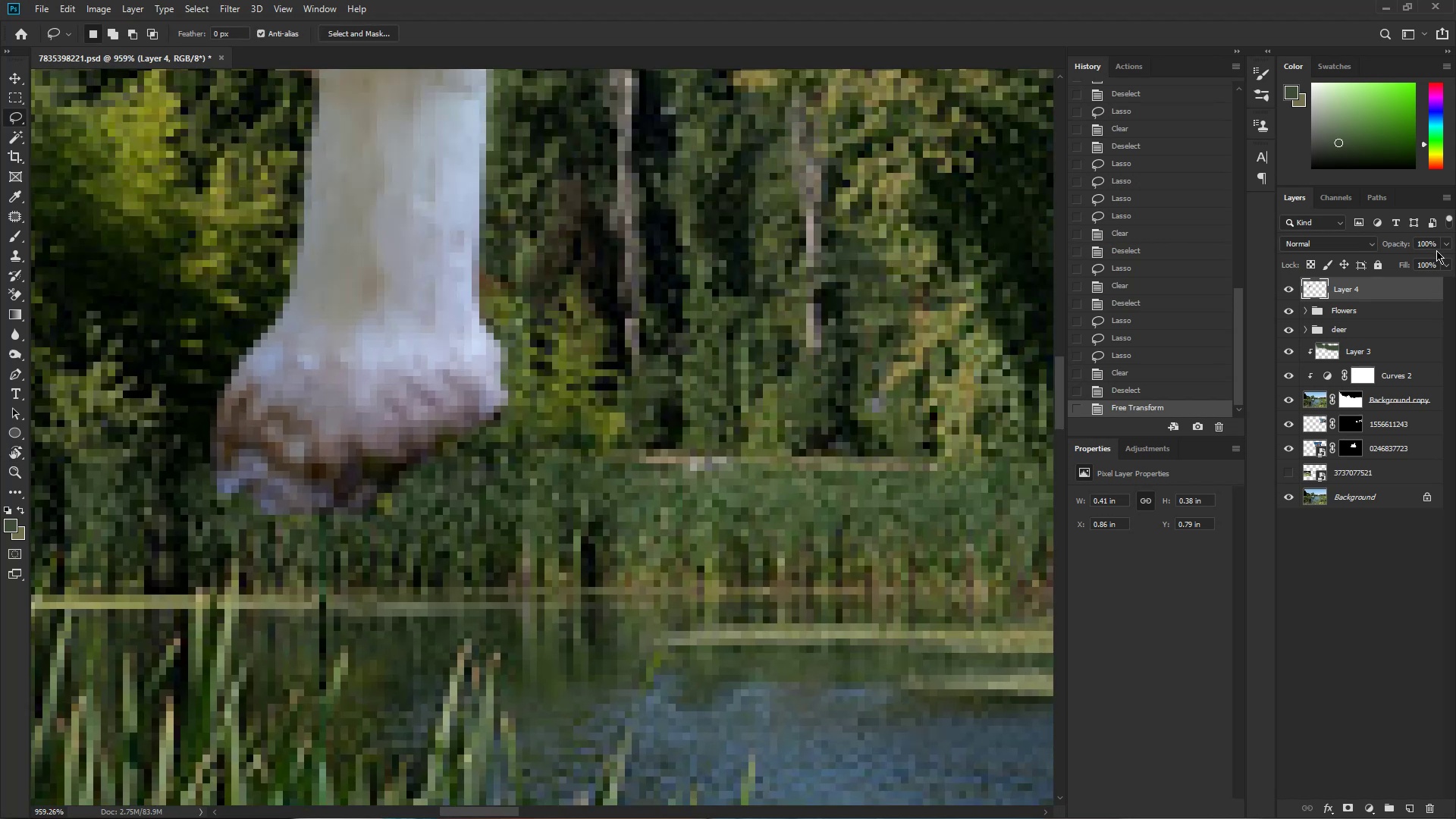 
double_click([1414, 262])
 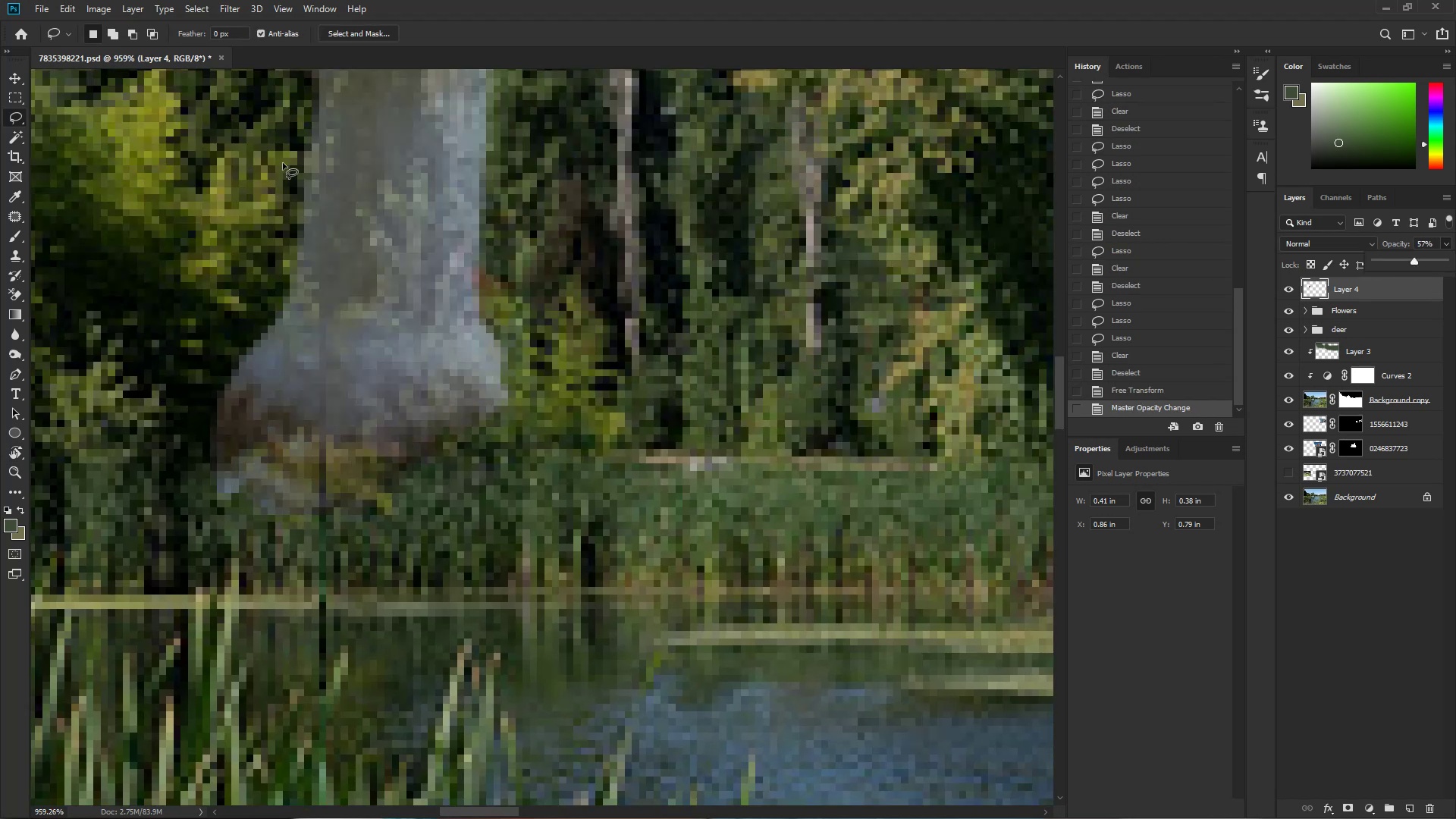 
left_click_drag(start_coordinate=[274, 155], to_coordinate=[193, 270])
 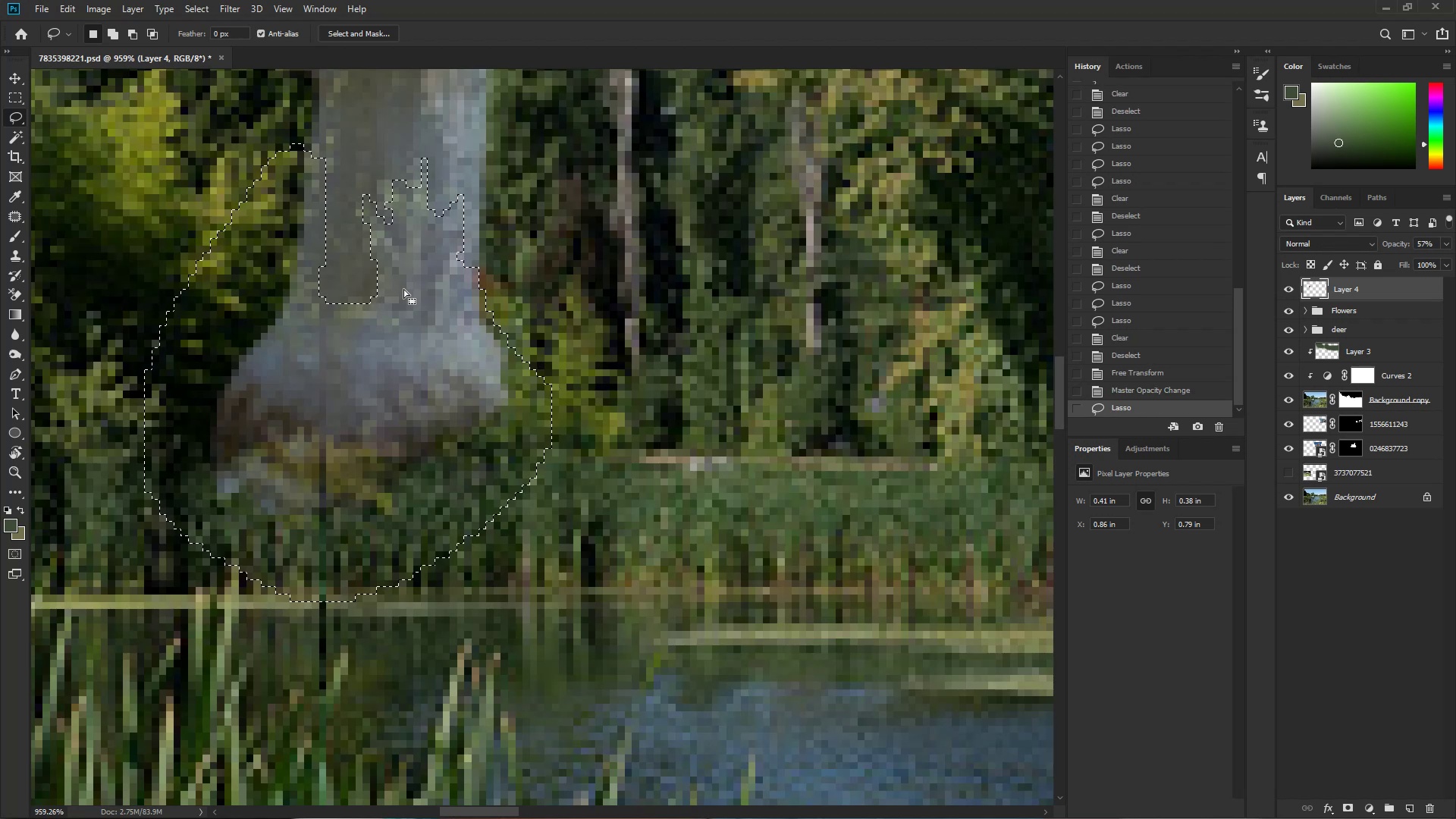 
key(Alt+Control+Shift+Z)
 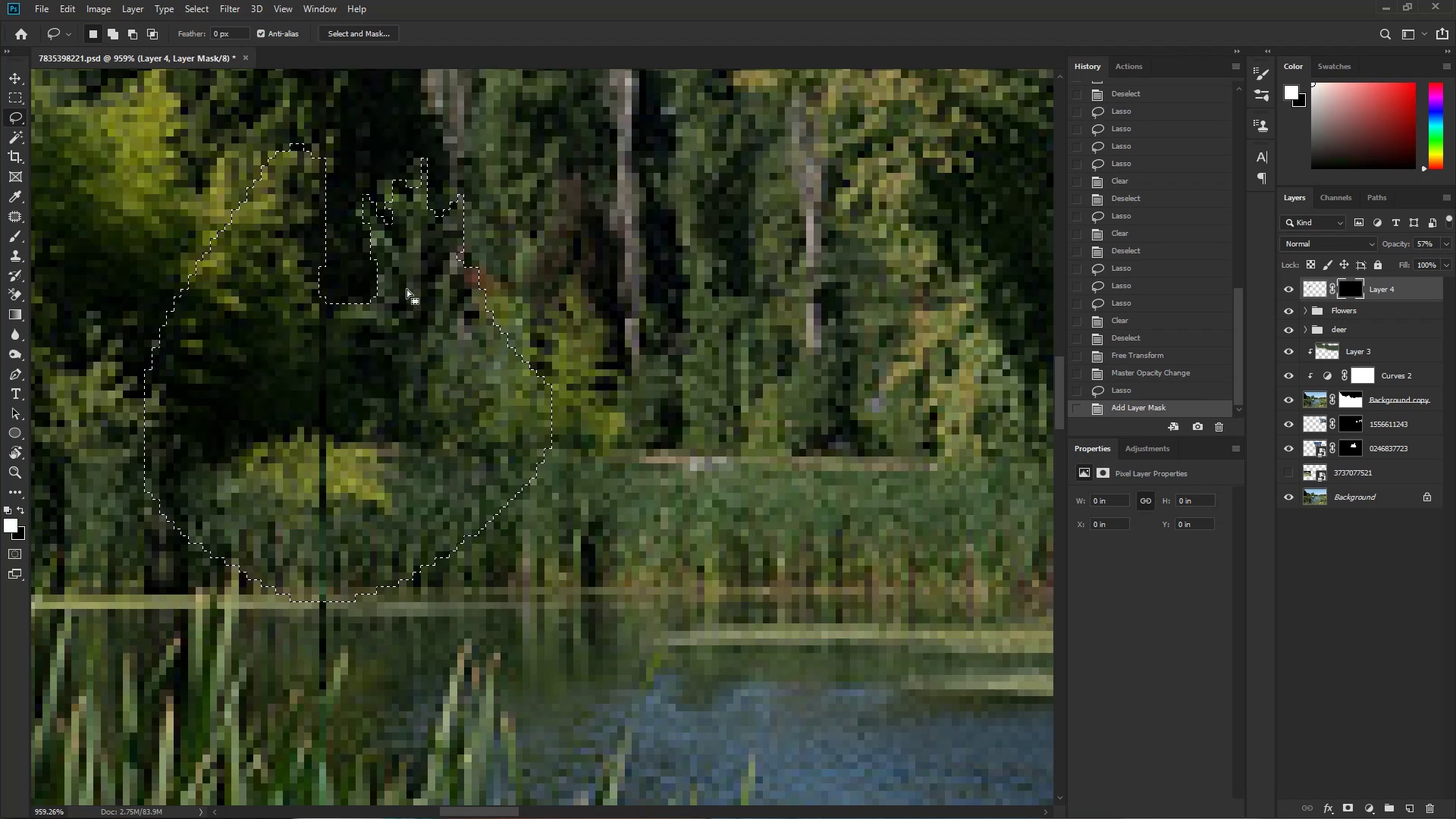 
key(Control+I)
 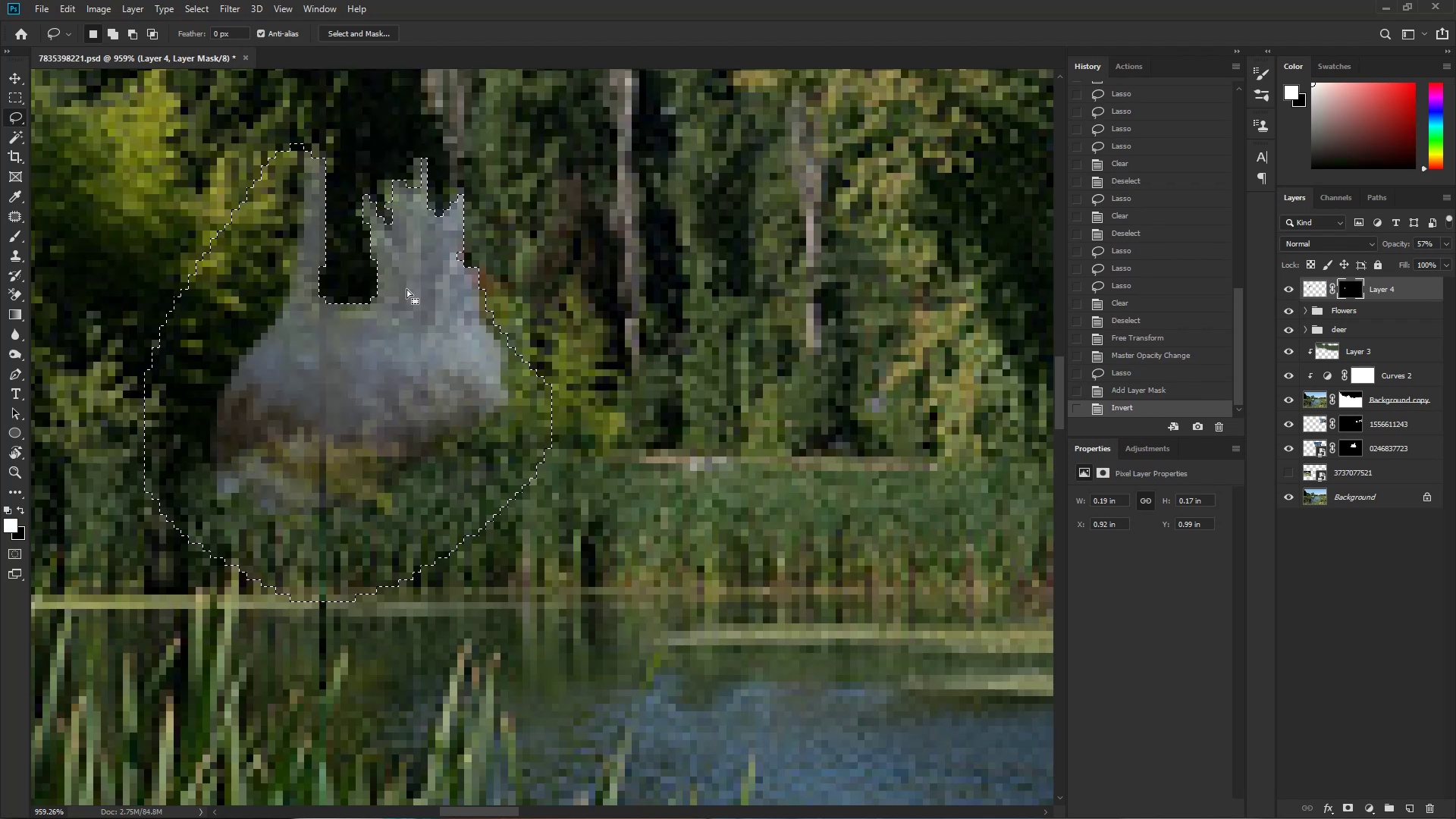 
key(Control+D)
 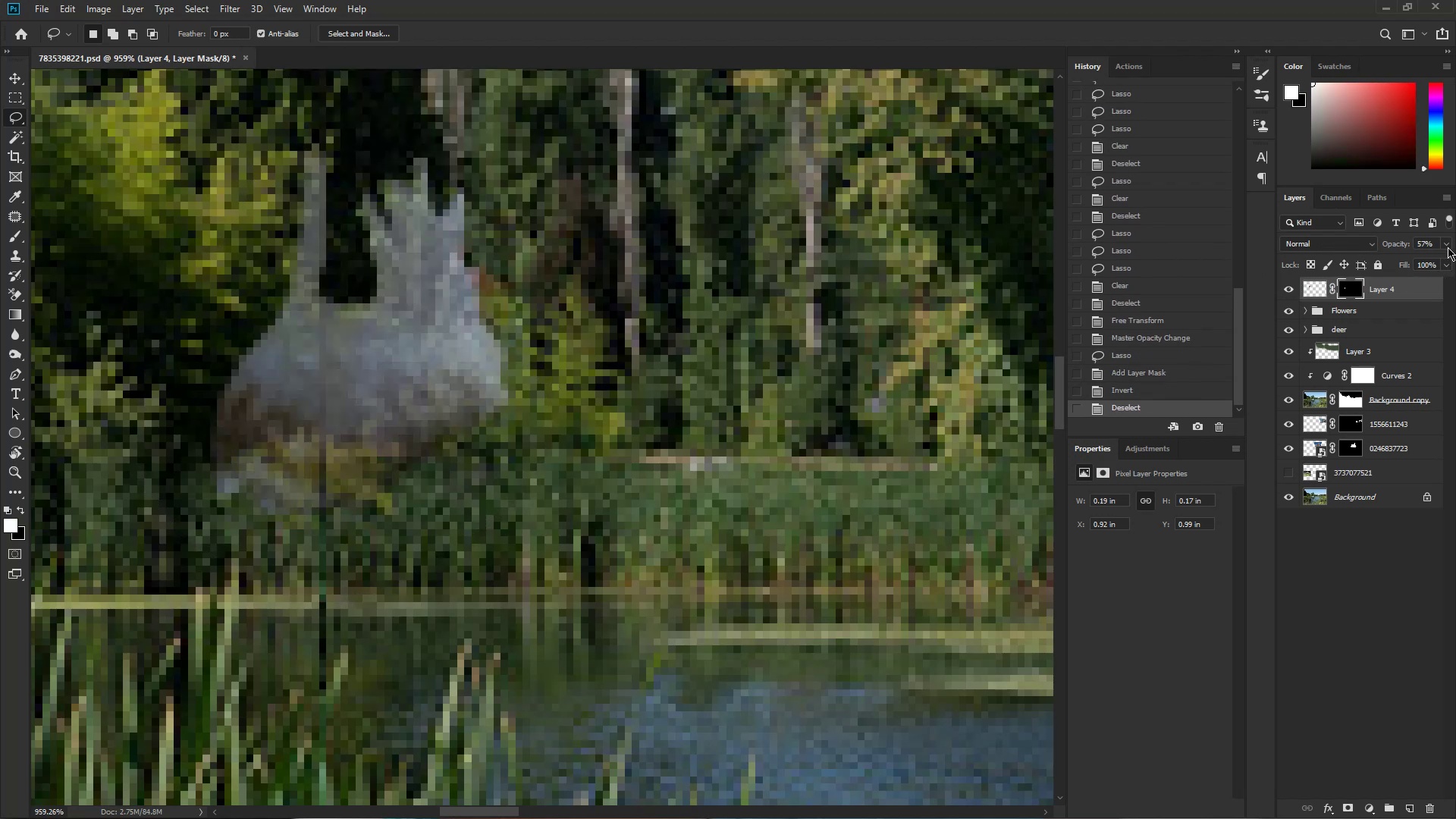 
left_click_drag(start_coordinate=[1445, 265], to_coordinate=[1454, 267])
 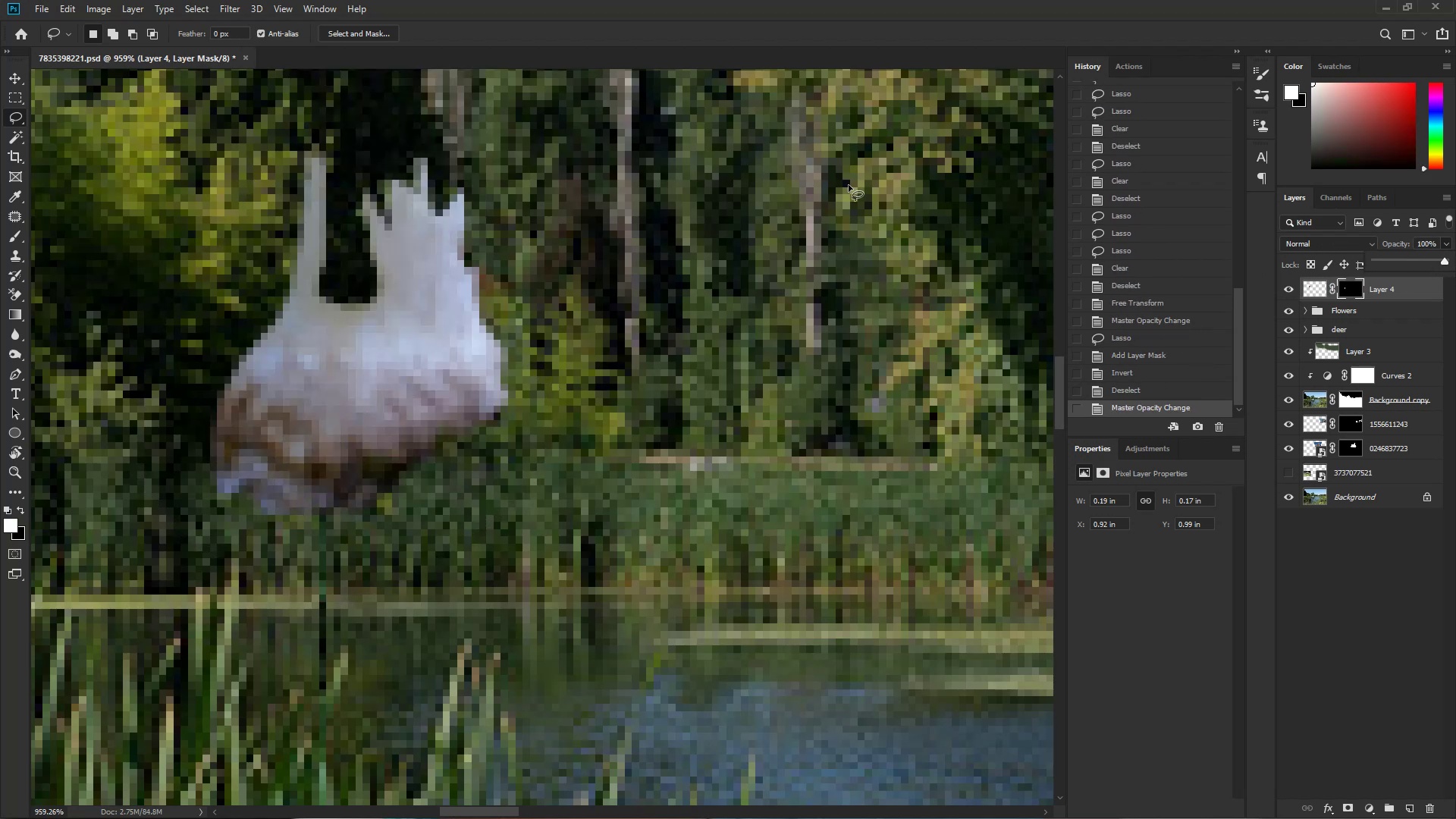 
key(Control+I)
 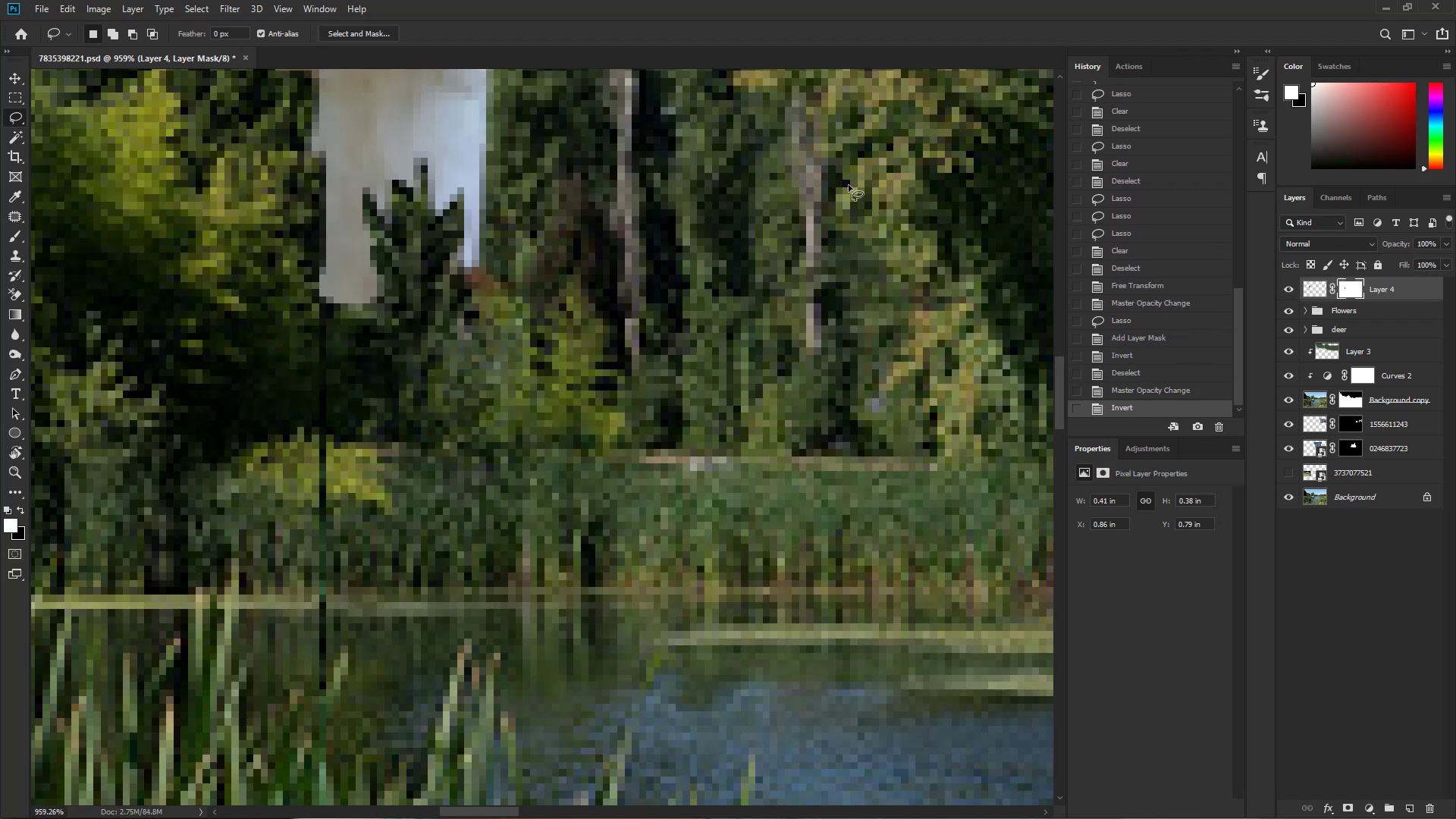 
hold_key(key=ControlLeft, duration=0.59)
 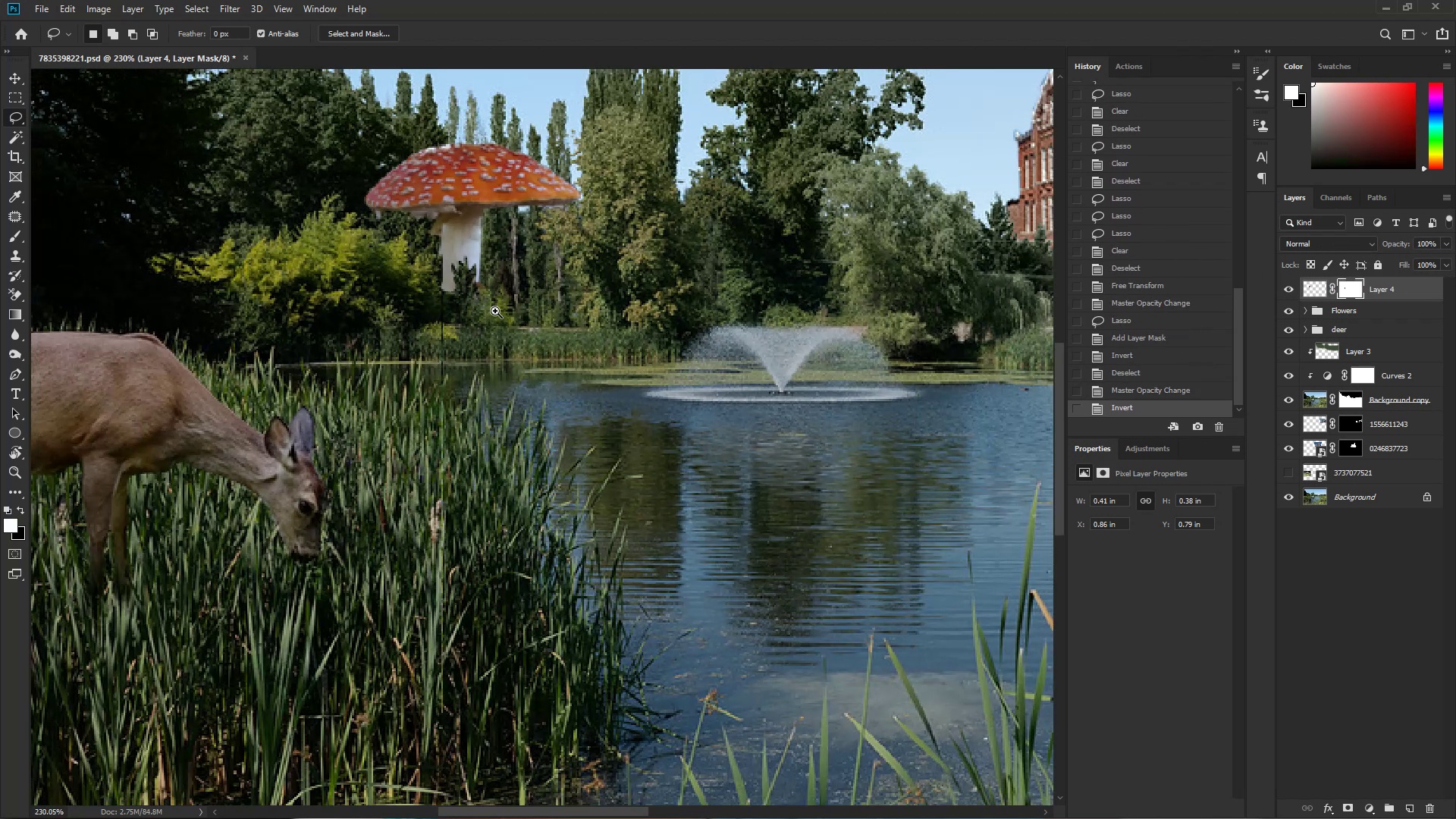 
hold_key(key=Space, duration=3.19)
 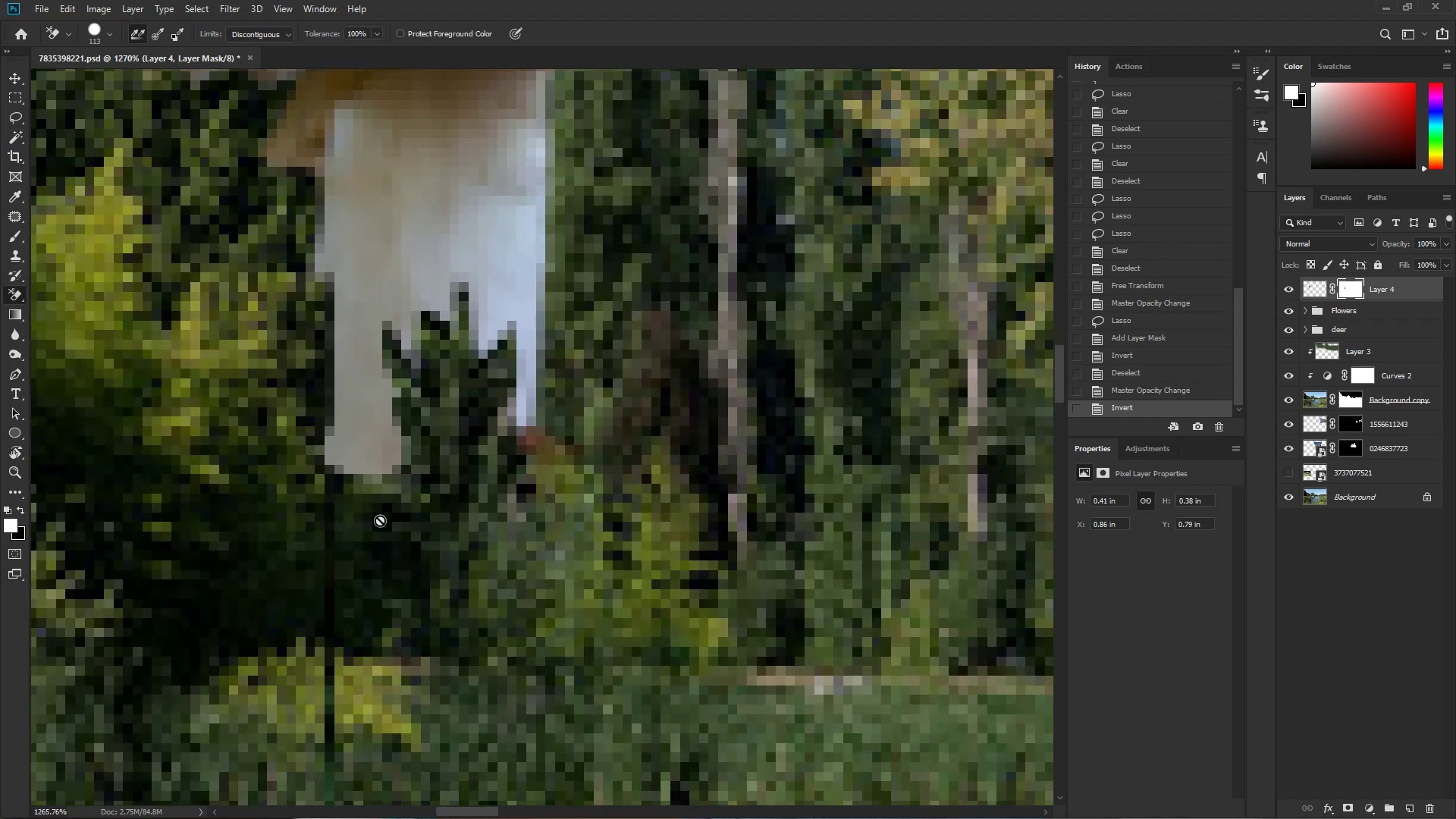 
left_click_drag(start_coordinate=[480, 287], to_coordinate=[395, 337])
 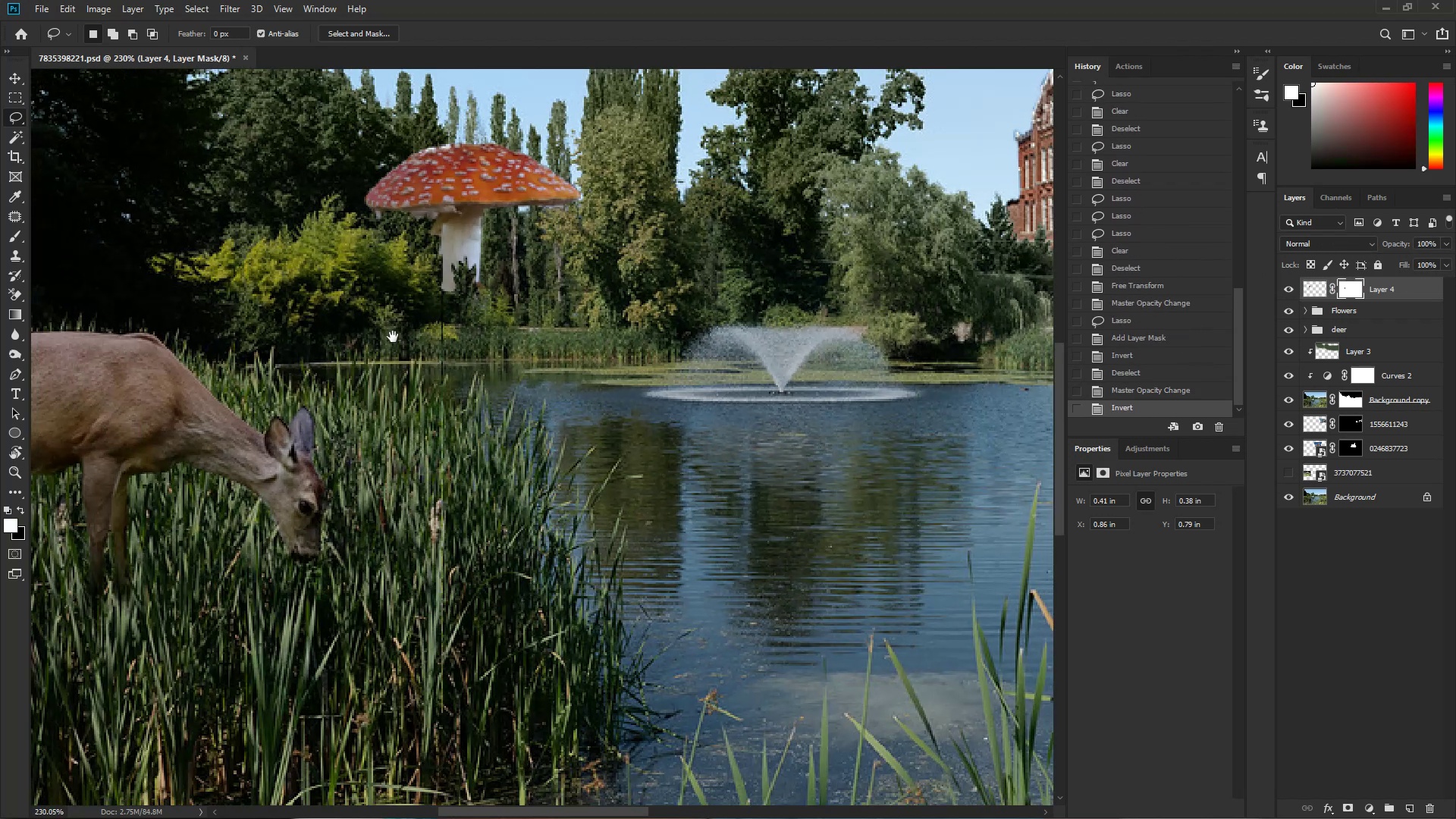 
key(Control+ControlLeft)
 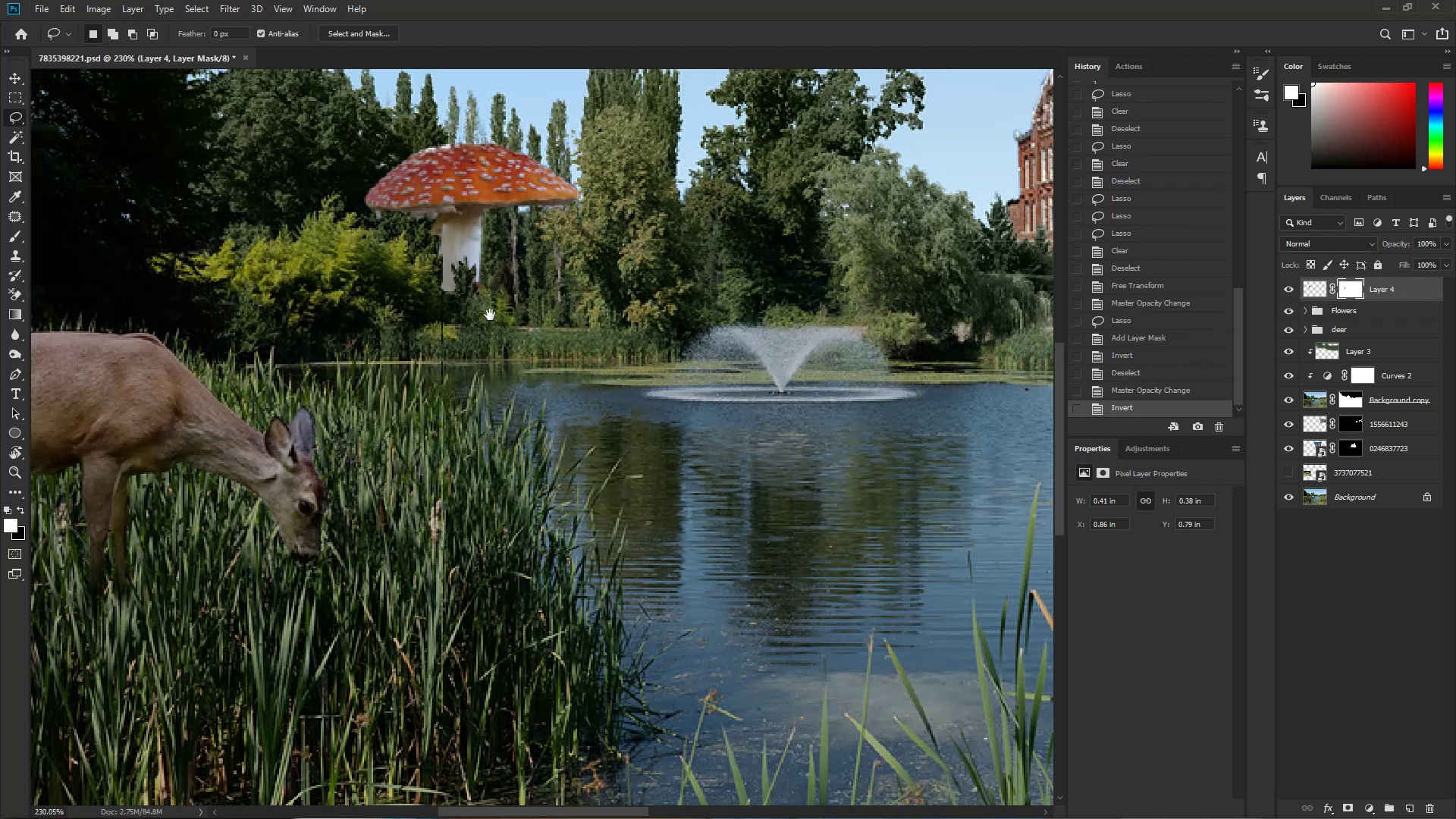 
left_click_drag(start_coordinate=[496, 311], to_coordinate=[454, 320])
 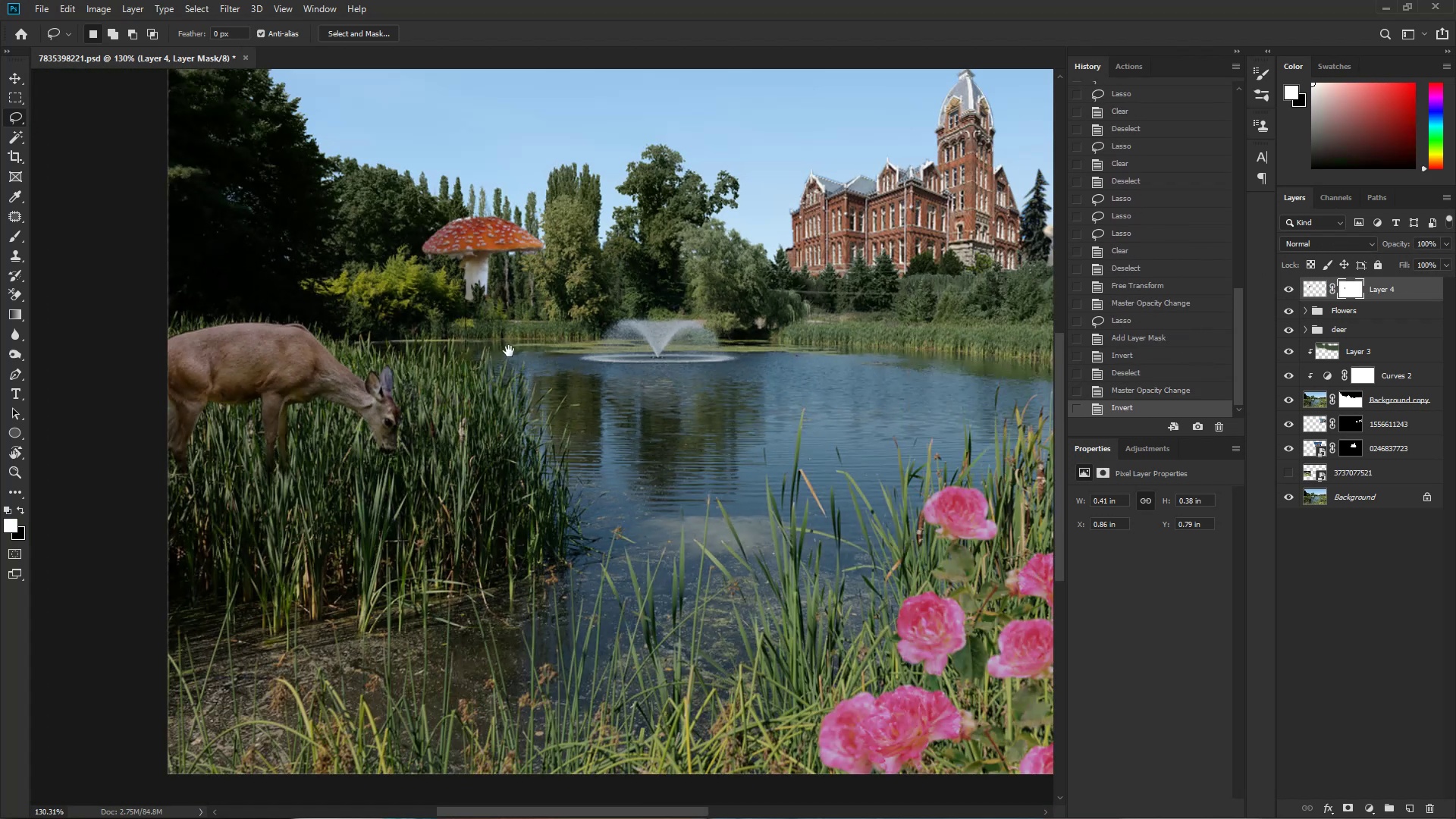 
left_click_drag(start_coordinate=[525, 359], to_coordinate=[487, 544])
 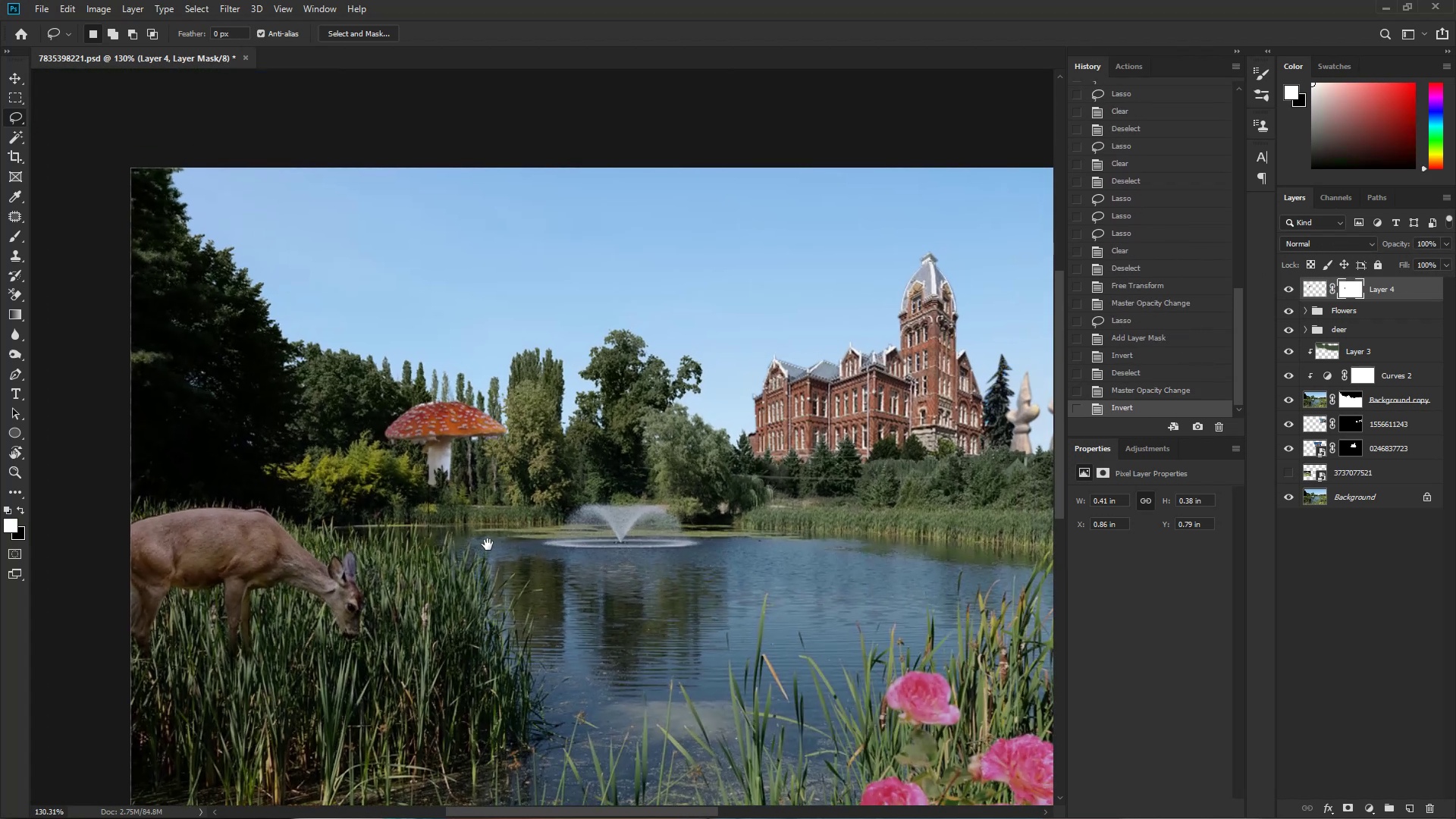 
hold_key(key=ControlLeft, duration=0.42)
left_click_drag(start_coordinate=[439, 486], to_coordinate=[561, 486])
 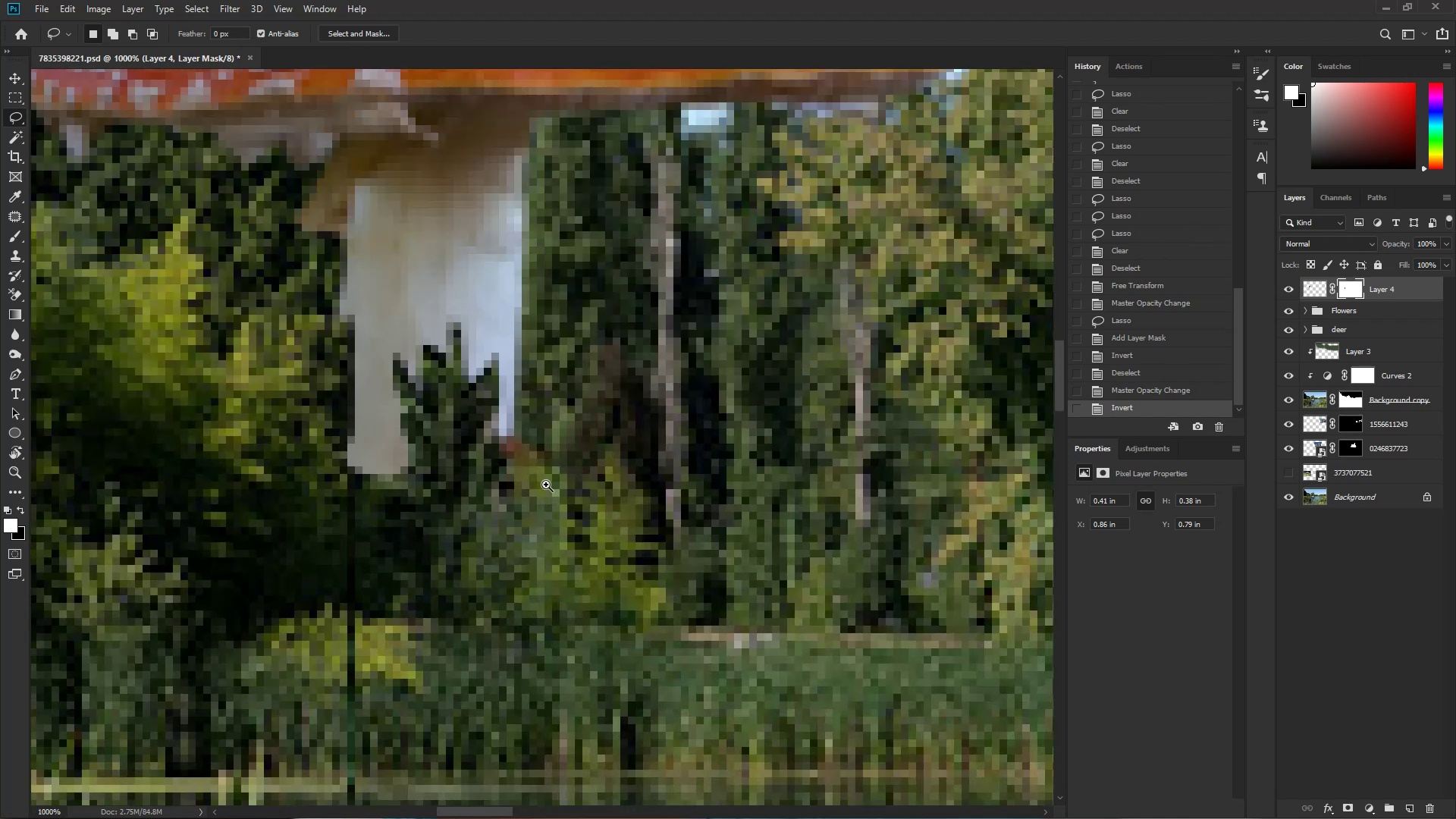 
hold_key(key=ControlLeft, duration=0.47)
left_click_drag(start_coordinate=[434, 475], to_coordinate=[456, 472])
 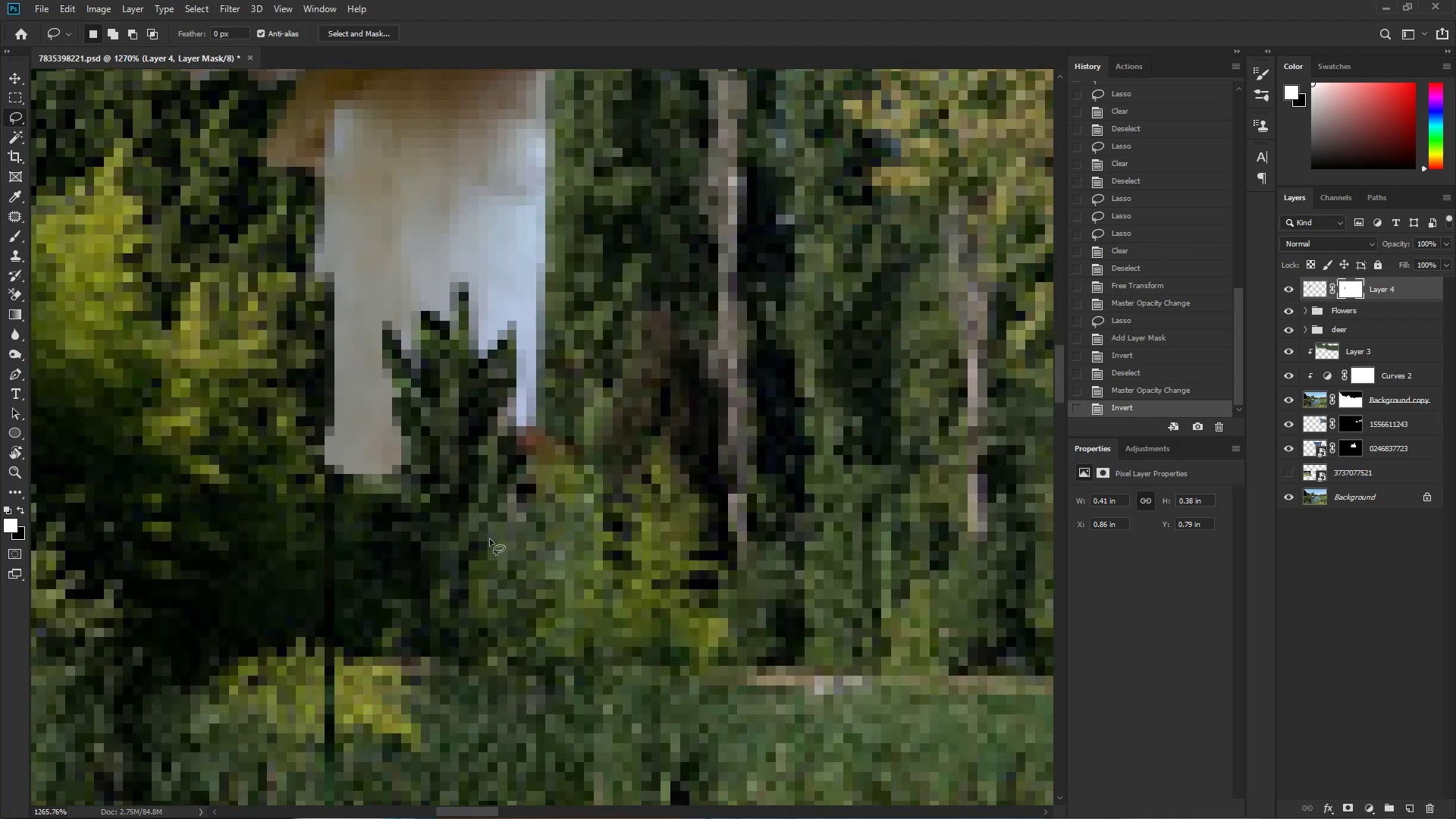 
key(E)
 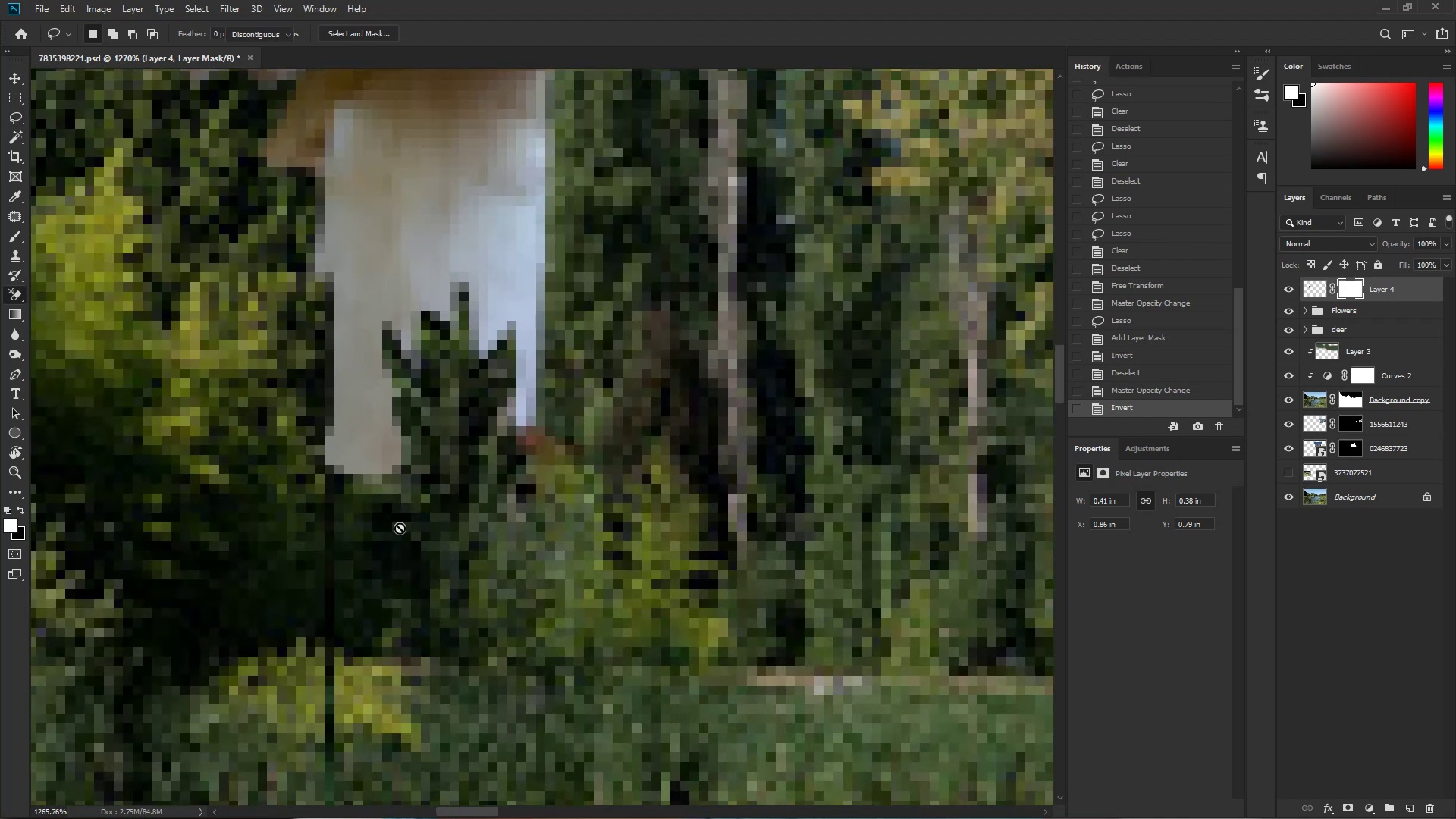 
hold_key(key=AltLeft, duration=1.22)
 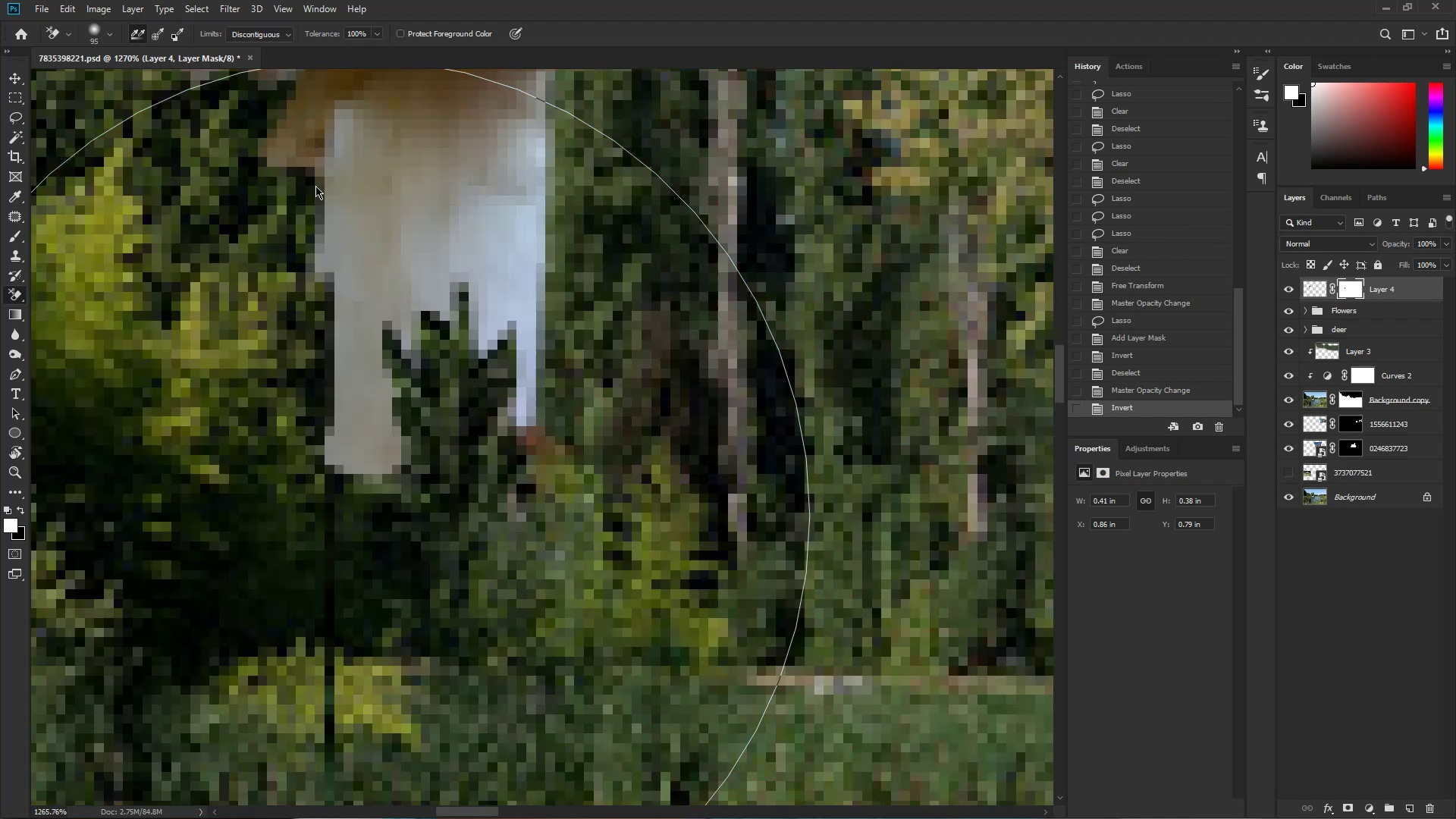 
key(Control+ControlLeft)
 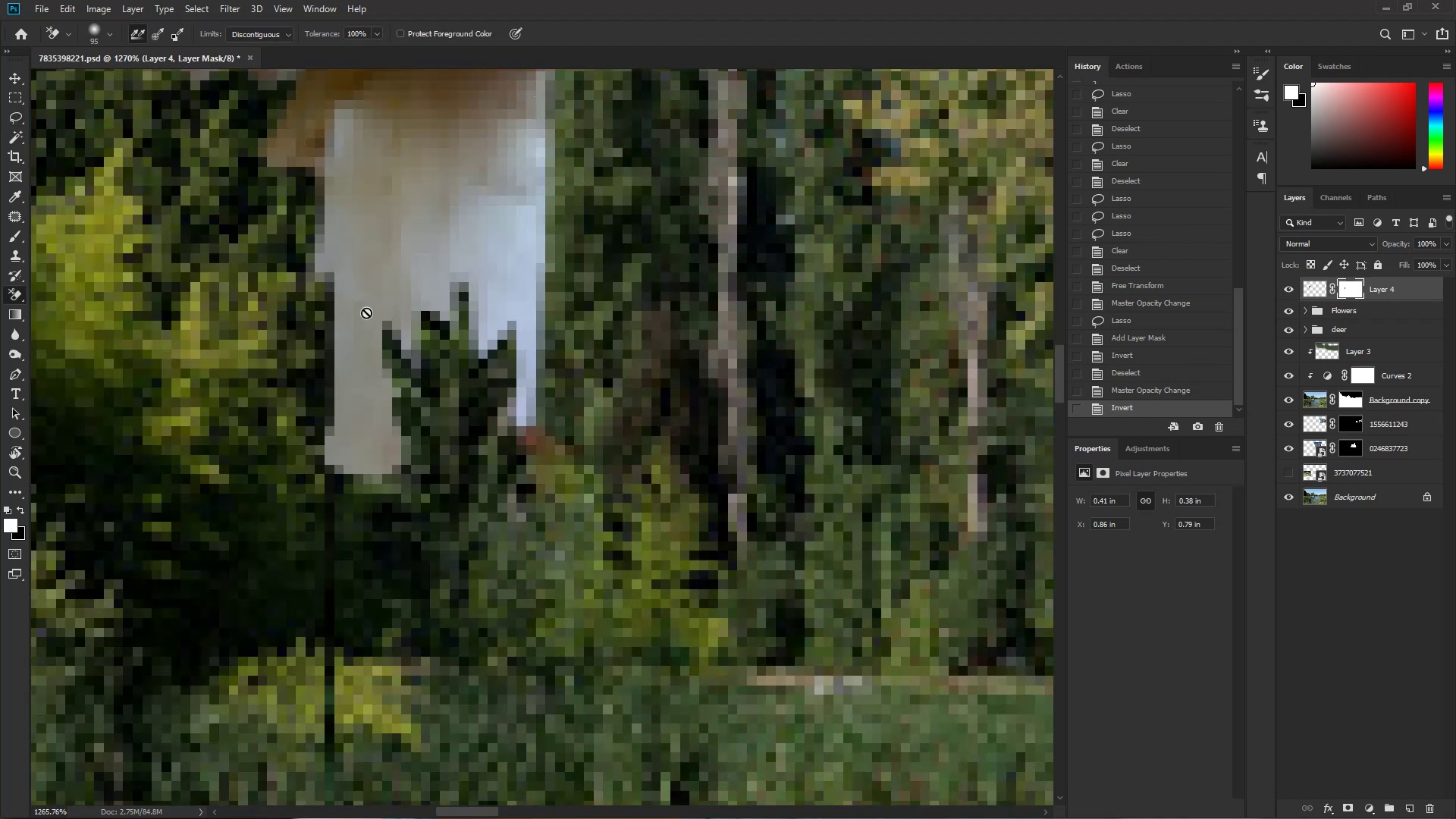 
key(Control+Space)
 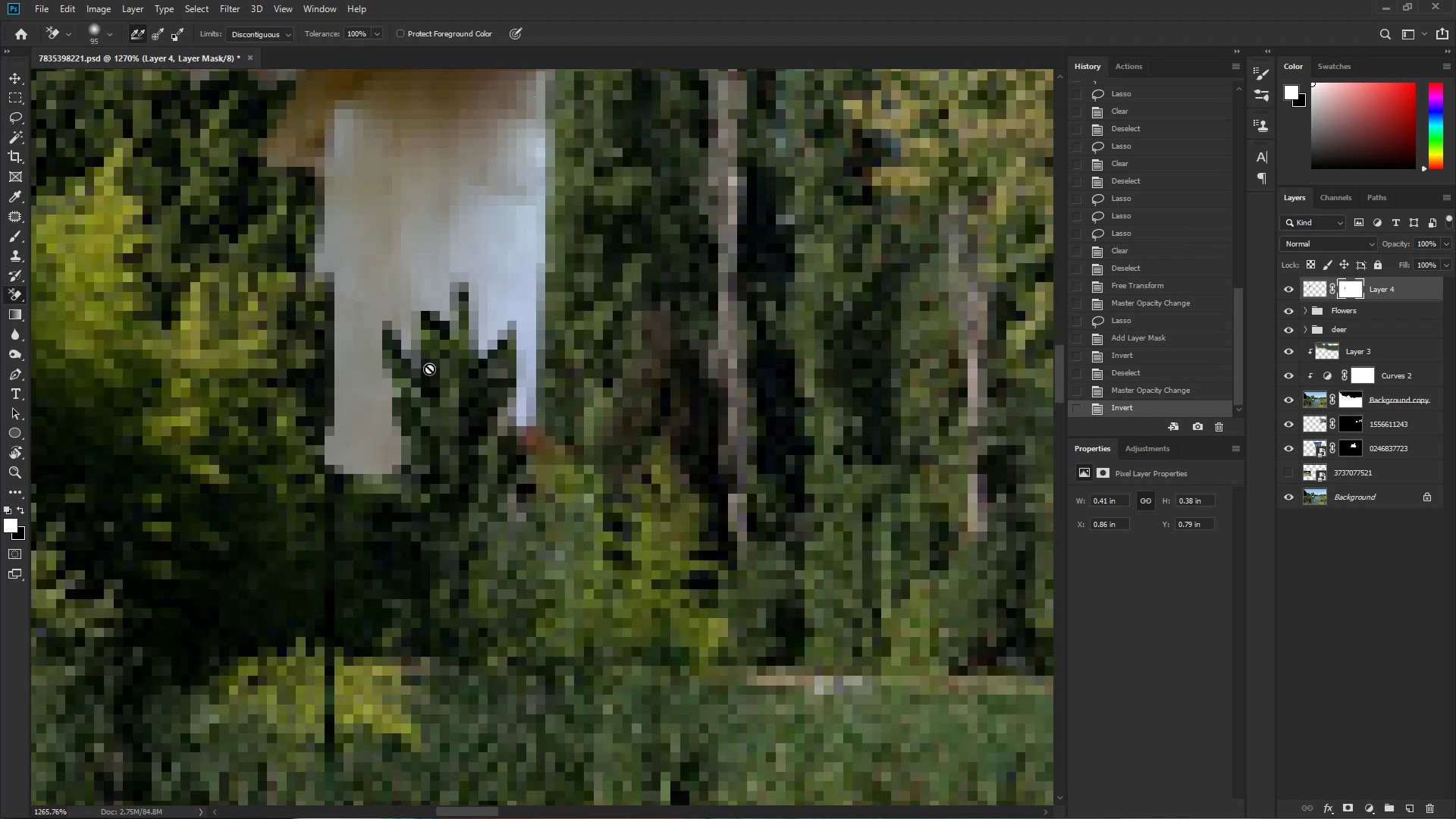 
left_click_drag(start_coordinate=[472, 389], to_coordinate=[413, 411])
 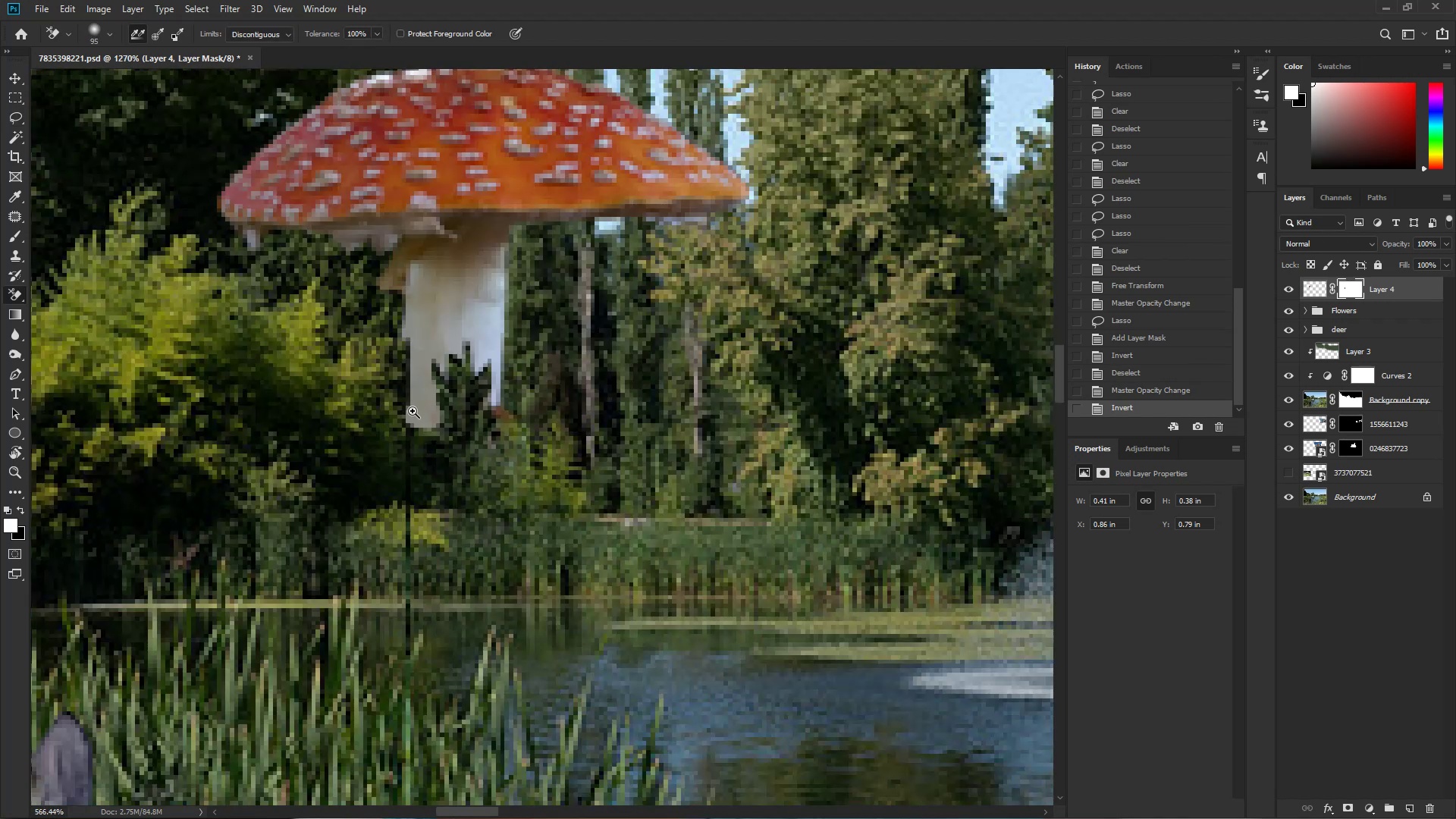 
hold_key(key=AltLeft, duration=0.56)
 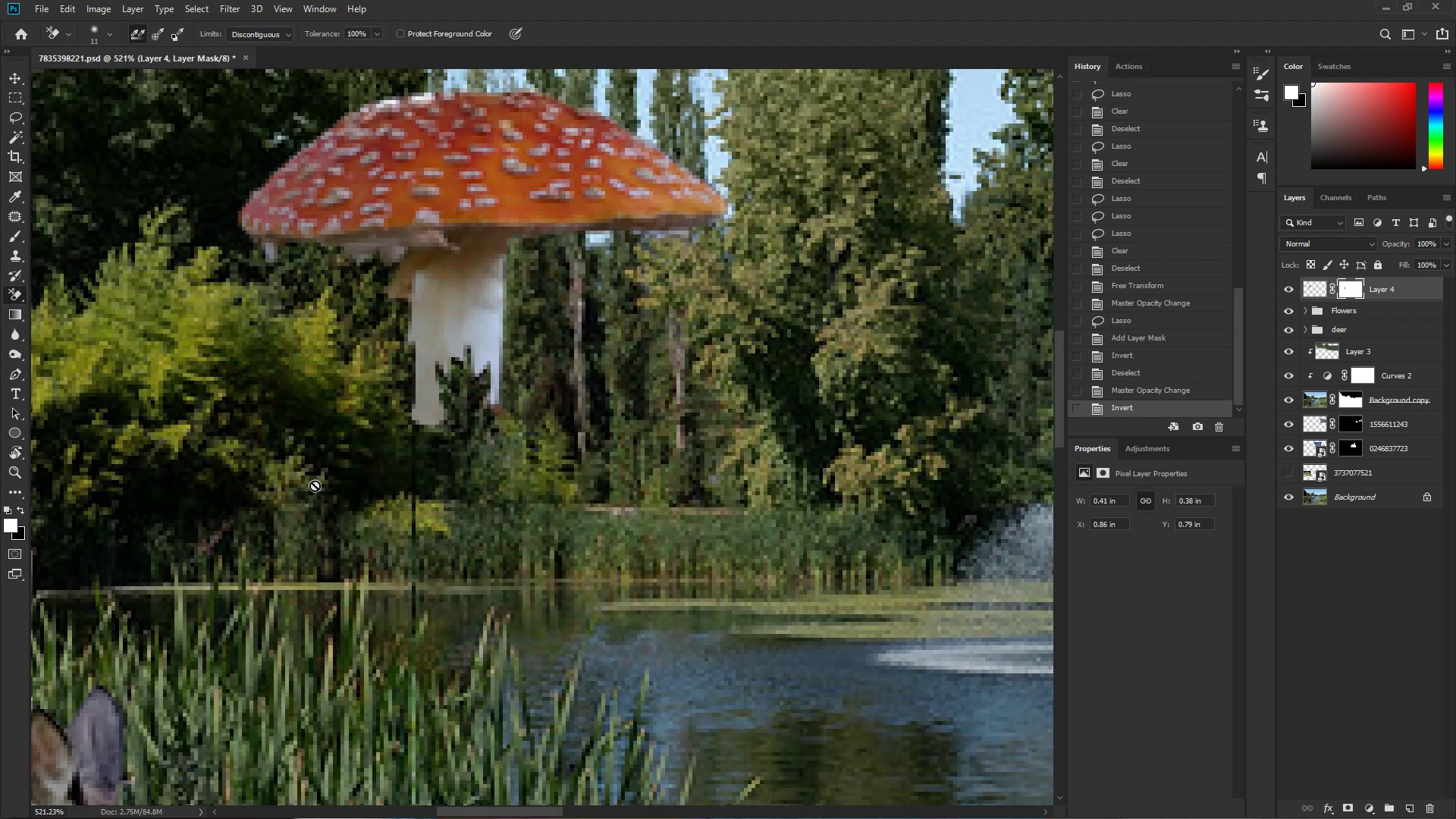 
key(Numpad2)
 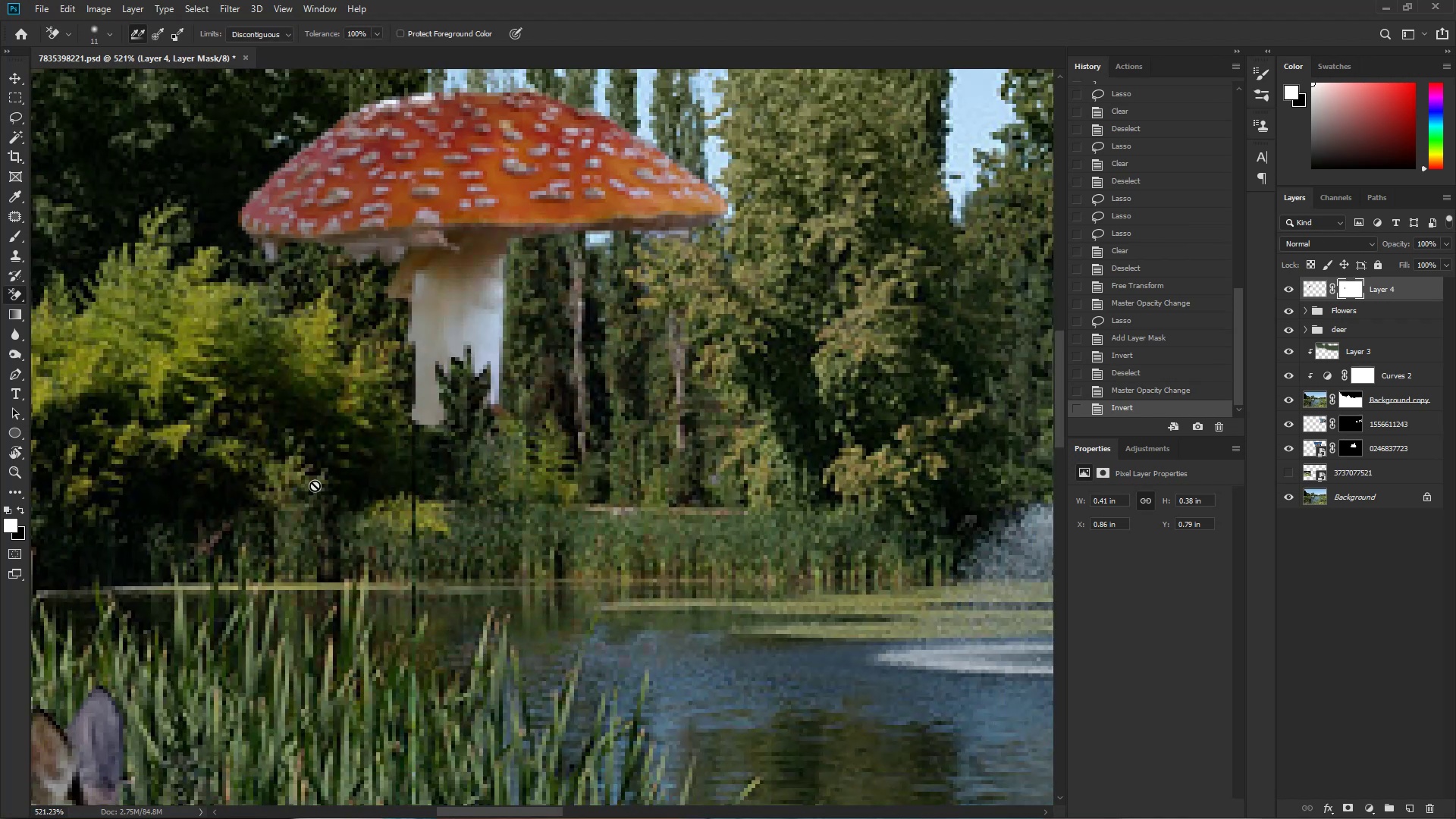 
key(Numpad0)
 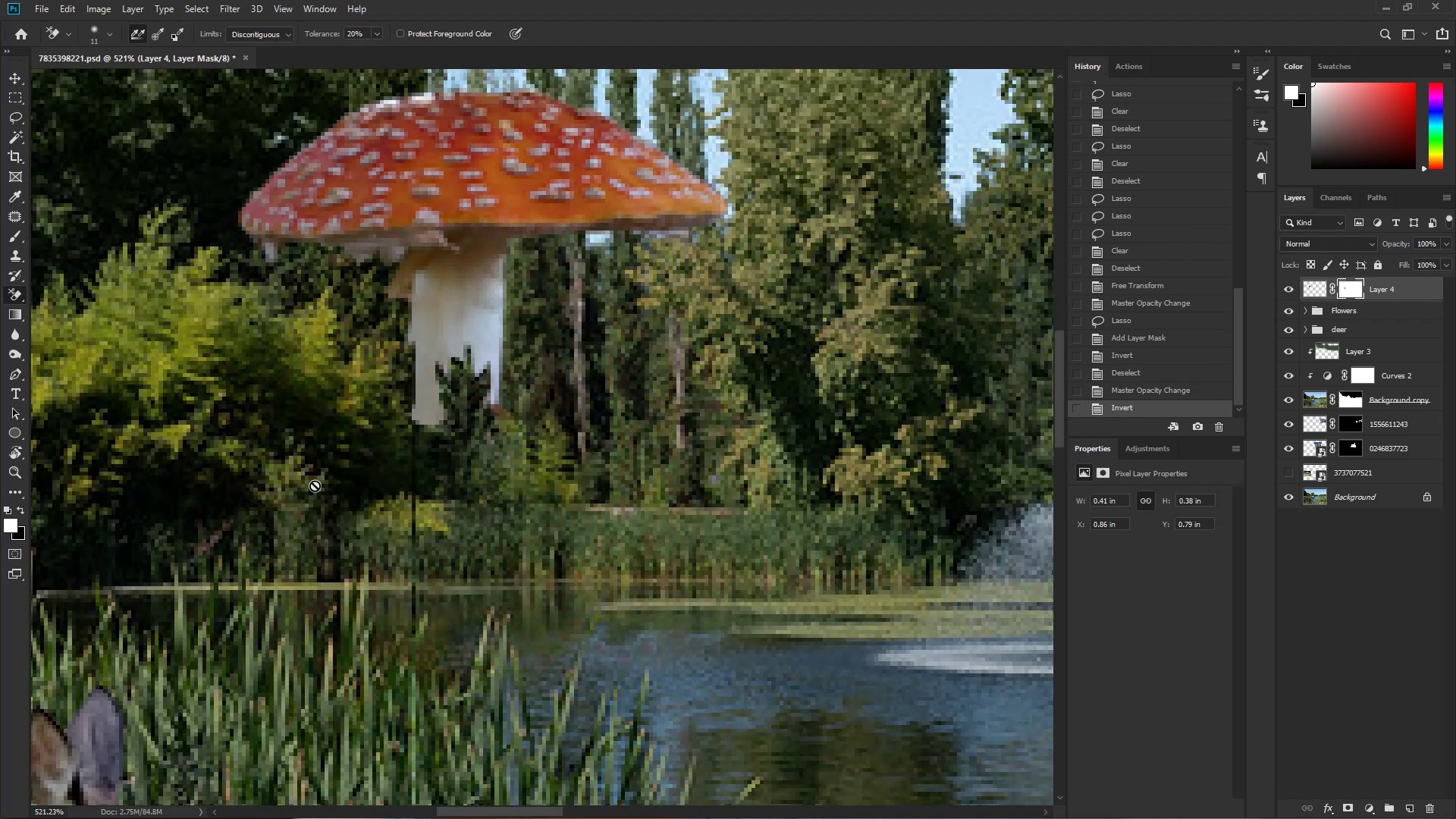 
hold_key(key=AltLeft, duration=0.92)
 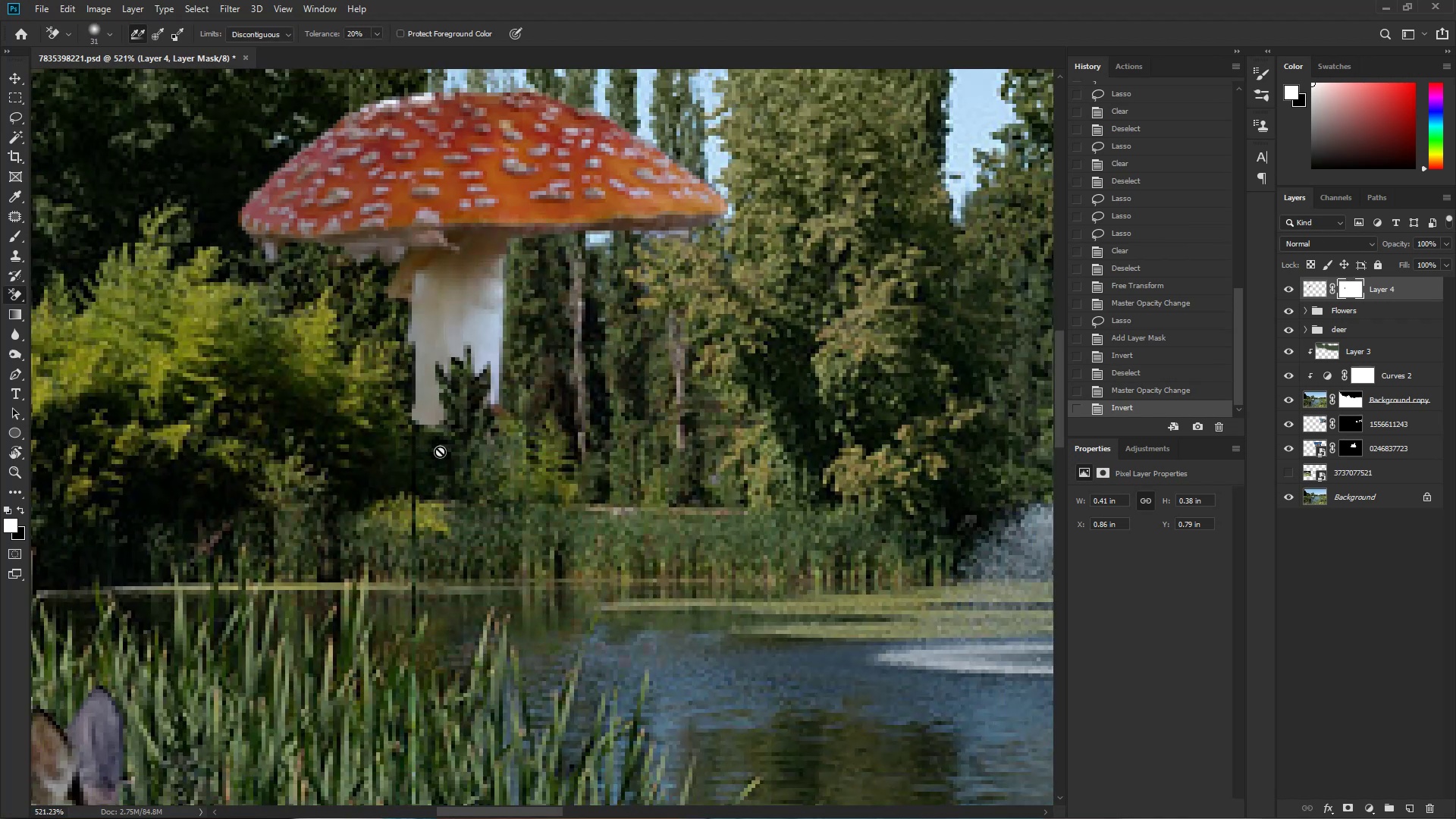 
key(E)
 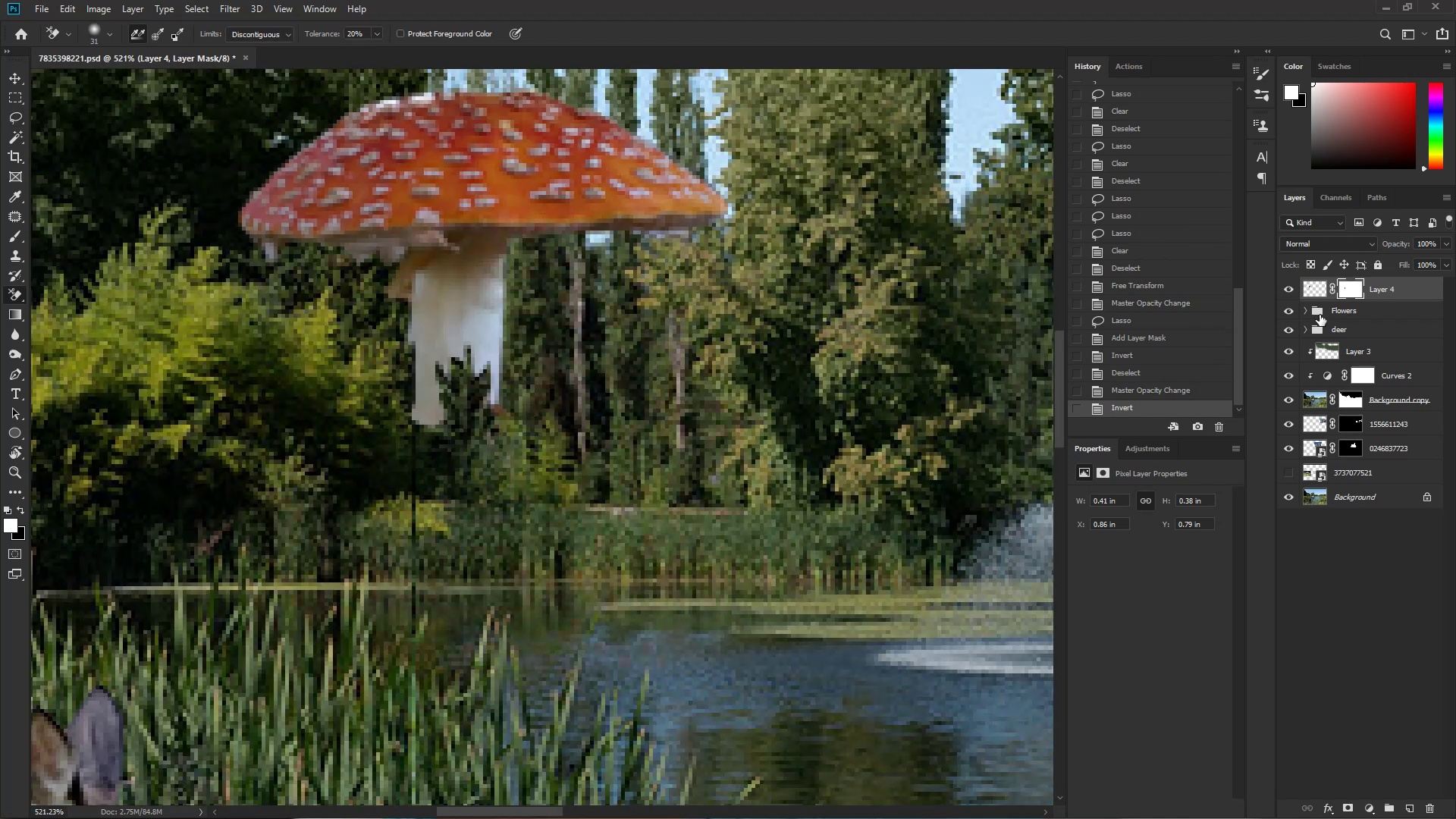 
left_click([1353, 287])
 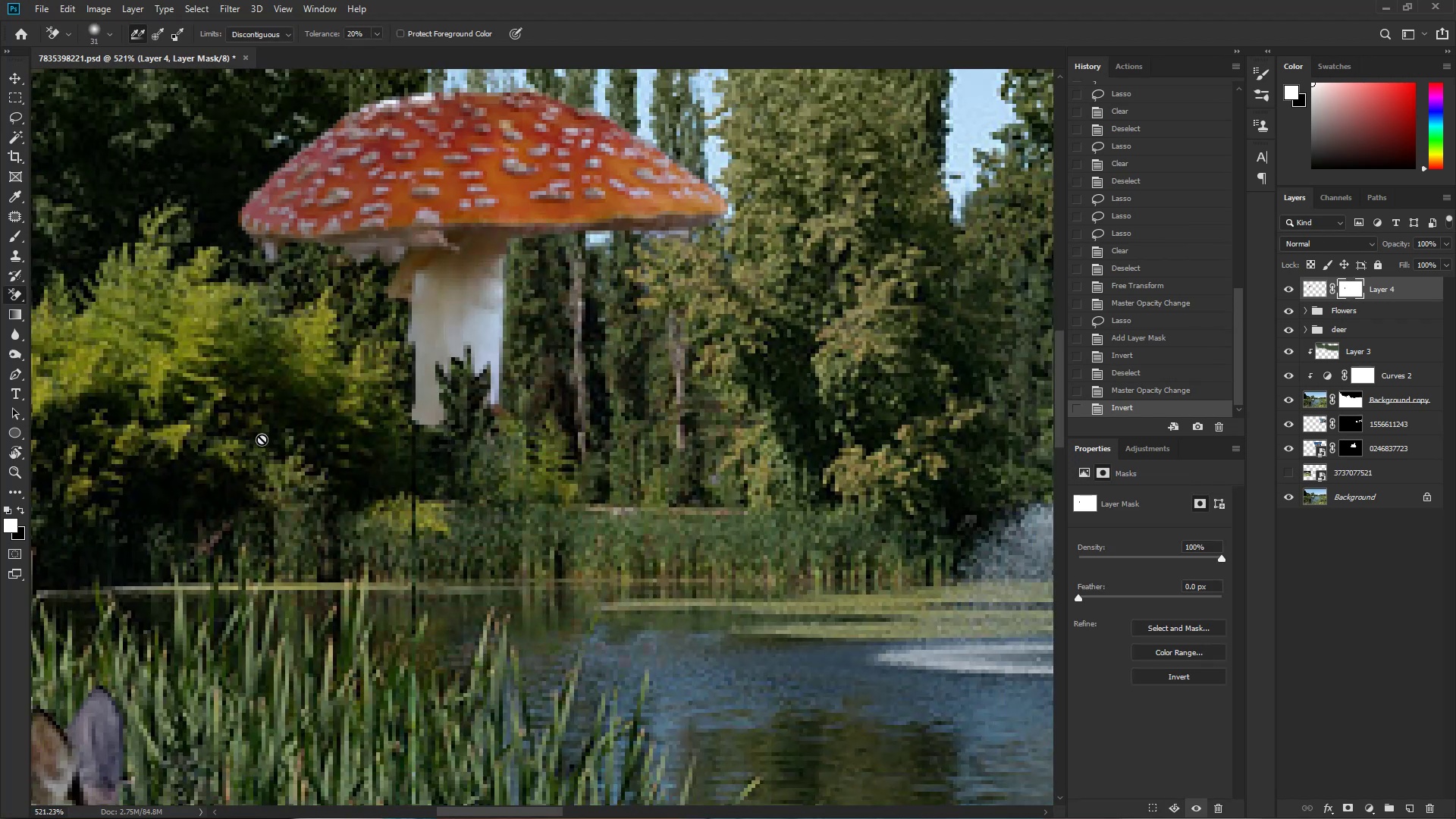 
type(EE)
 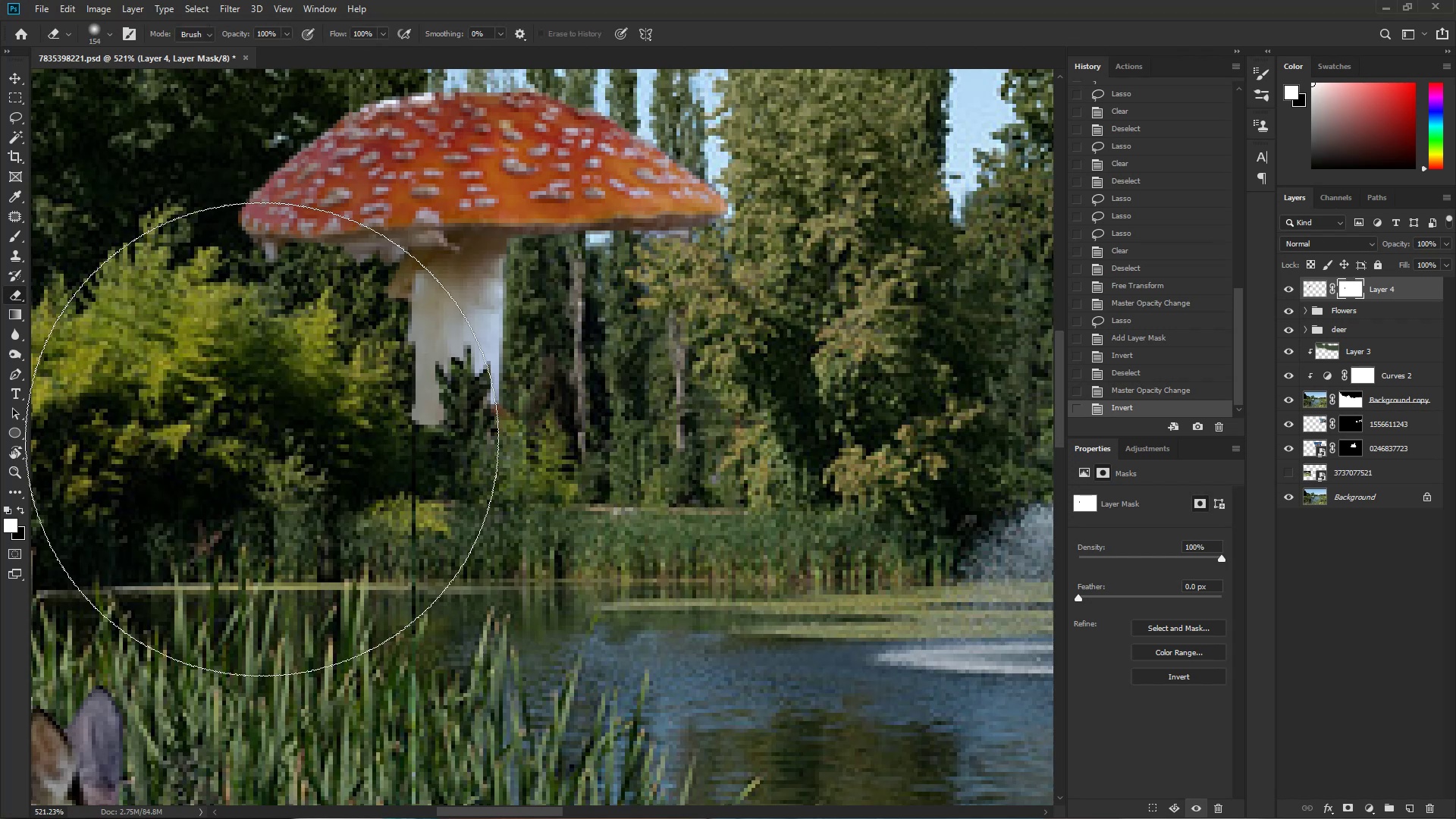 
hold_key(key=AltLeft, duration=0.72)
 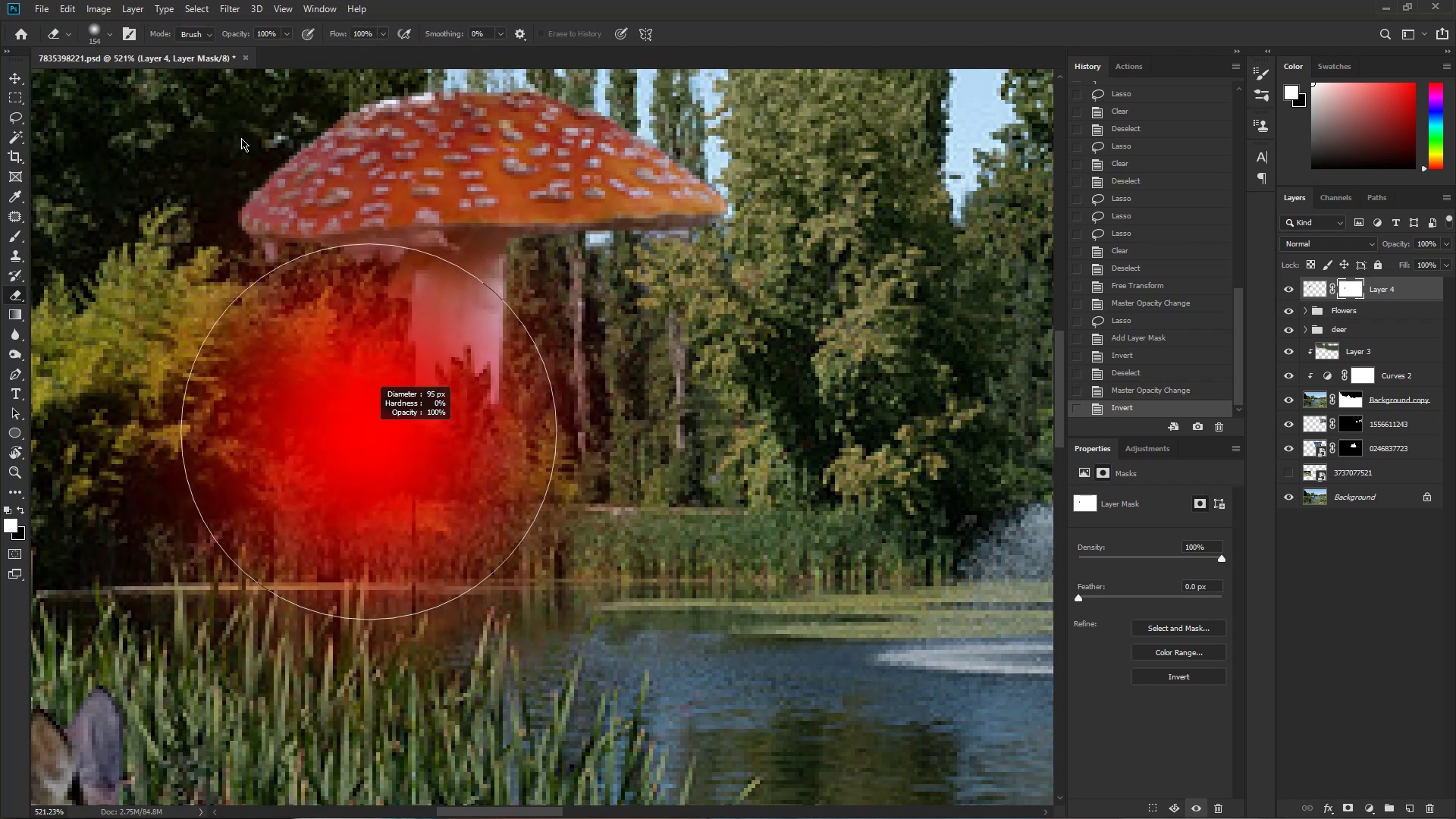 
key(Alt+AltLeft)
 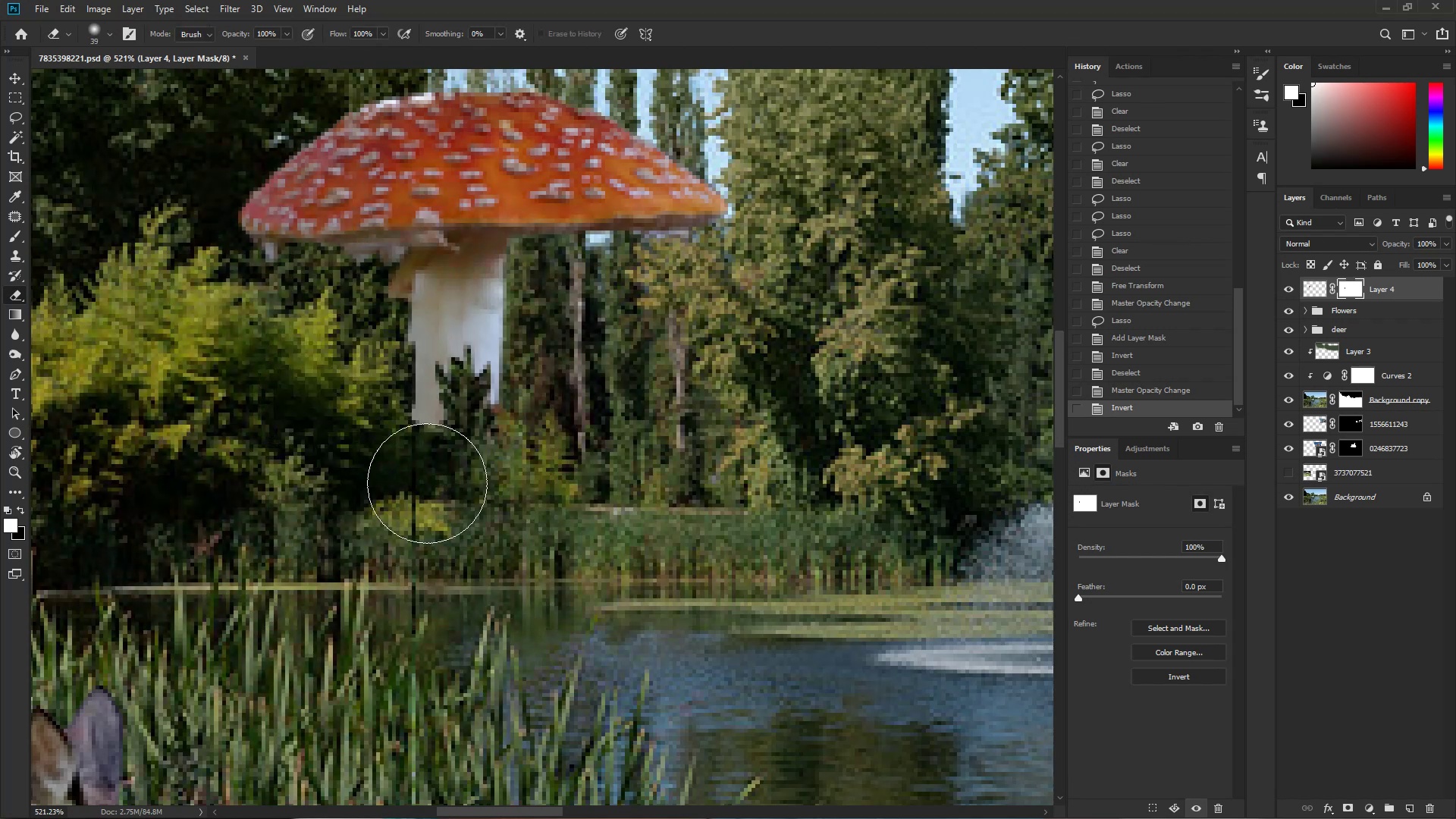 
left_click_drag(start_coordinate=[428, 501], to_coordinate=[428, 485])
 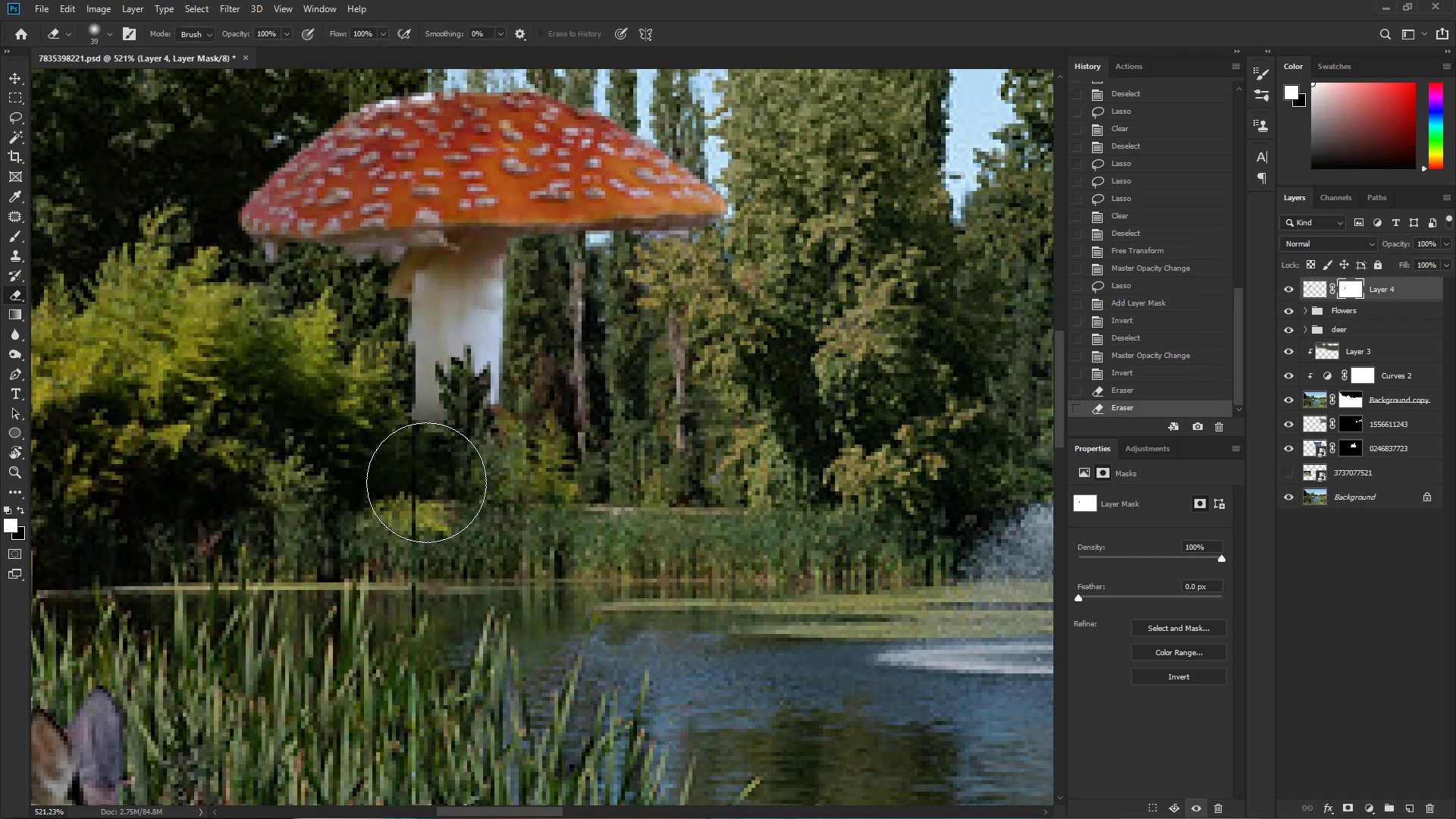 
left_click_drag(start_coordinate=[510, 479], to_coordinate=[539, 460])
 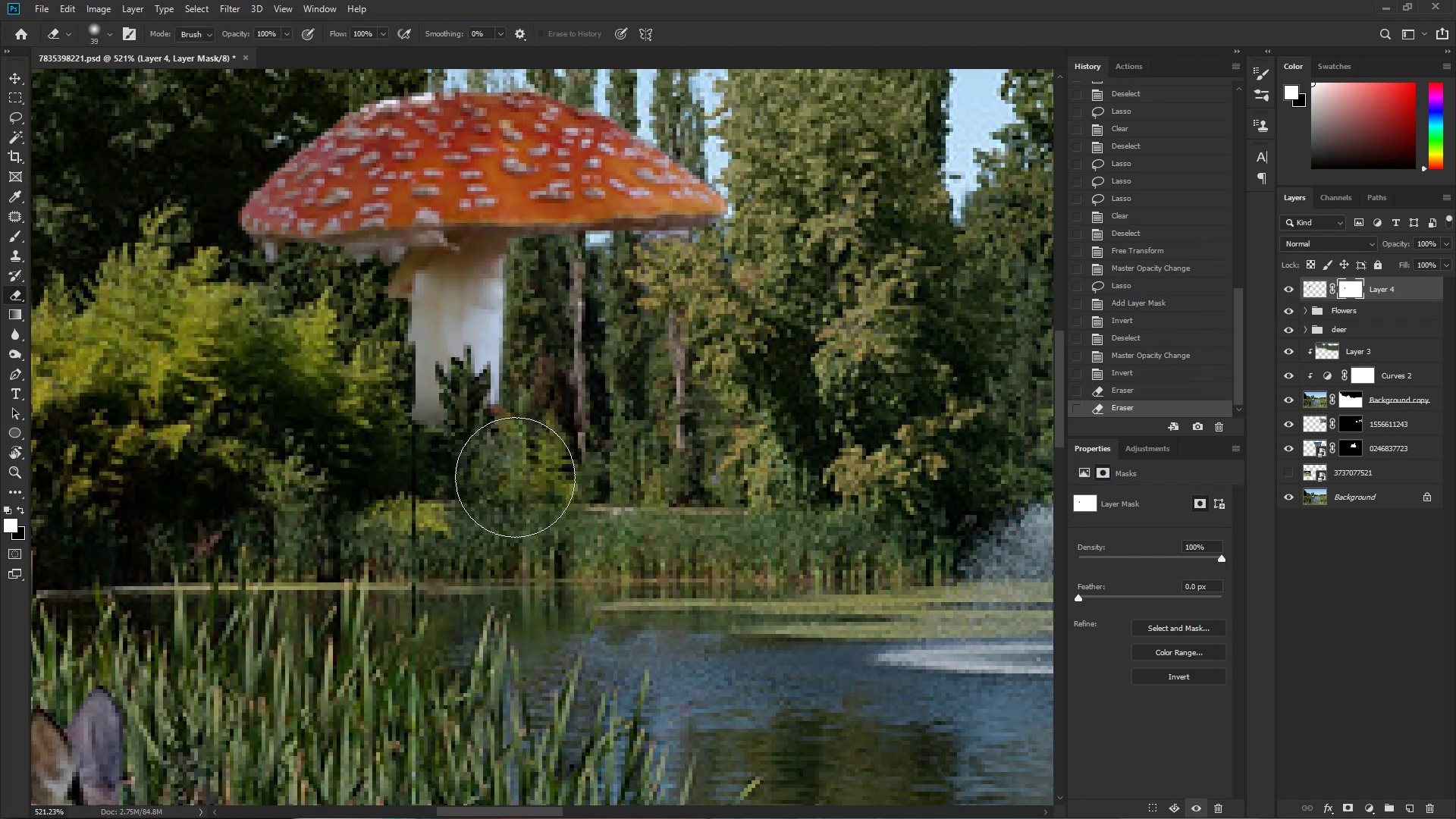 
left_click_drag(start_coordinate=[543, 456], to_coordinate=[548, 453])
 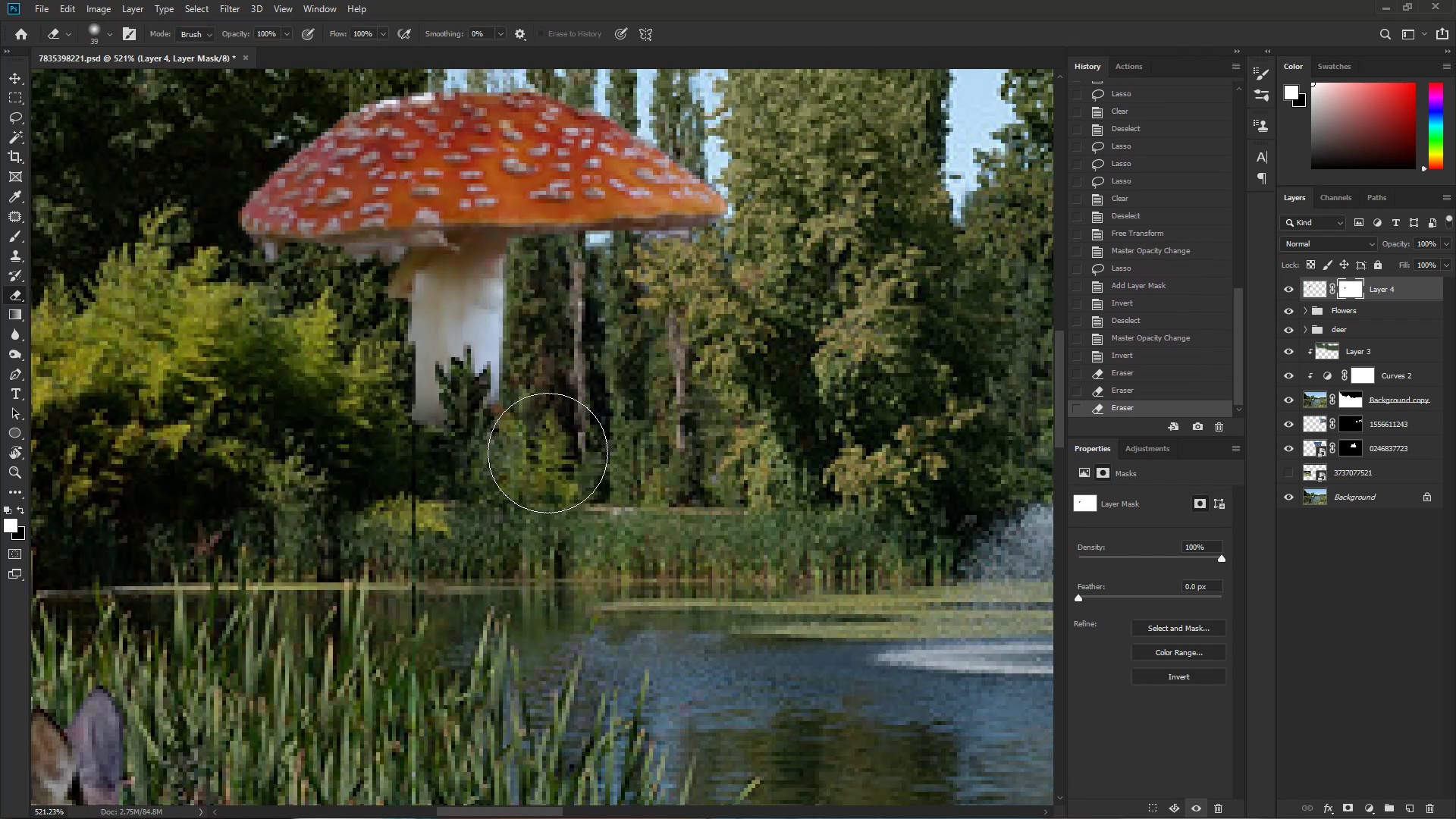 
triple_click([553, 447])
 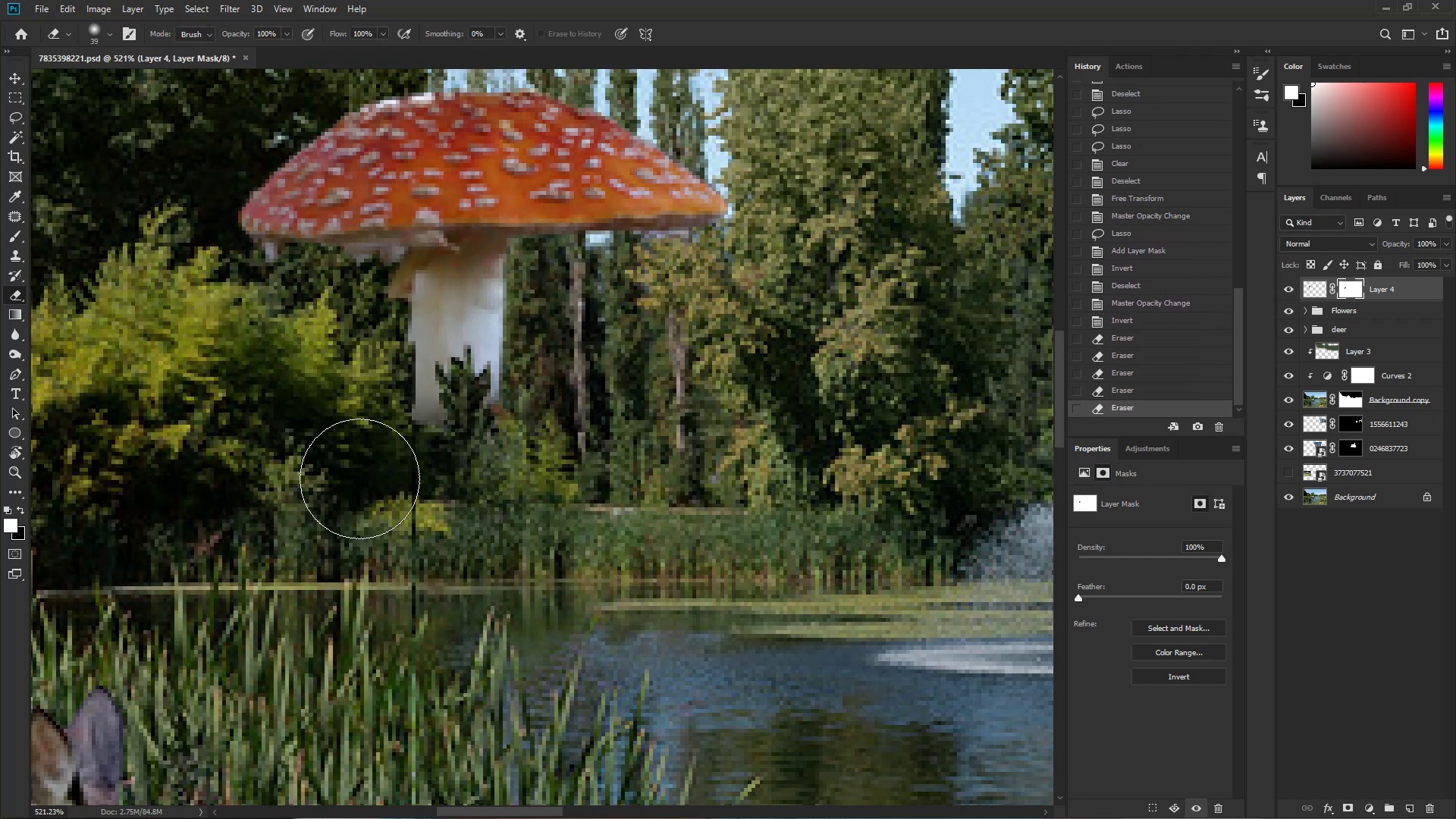 
left_click_drag(start_coordinate=[348, 406], to_coordinate=[344, 383])
 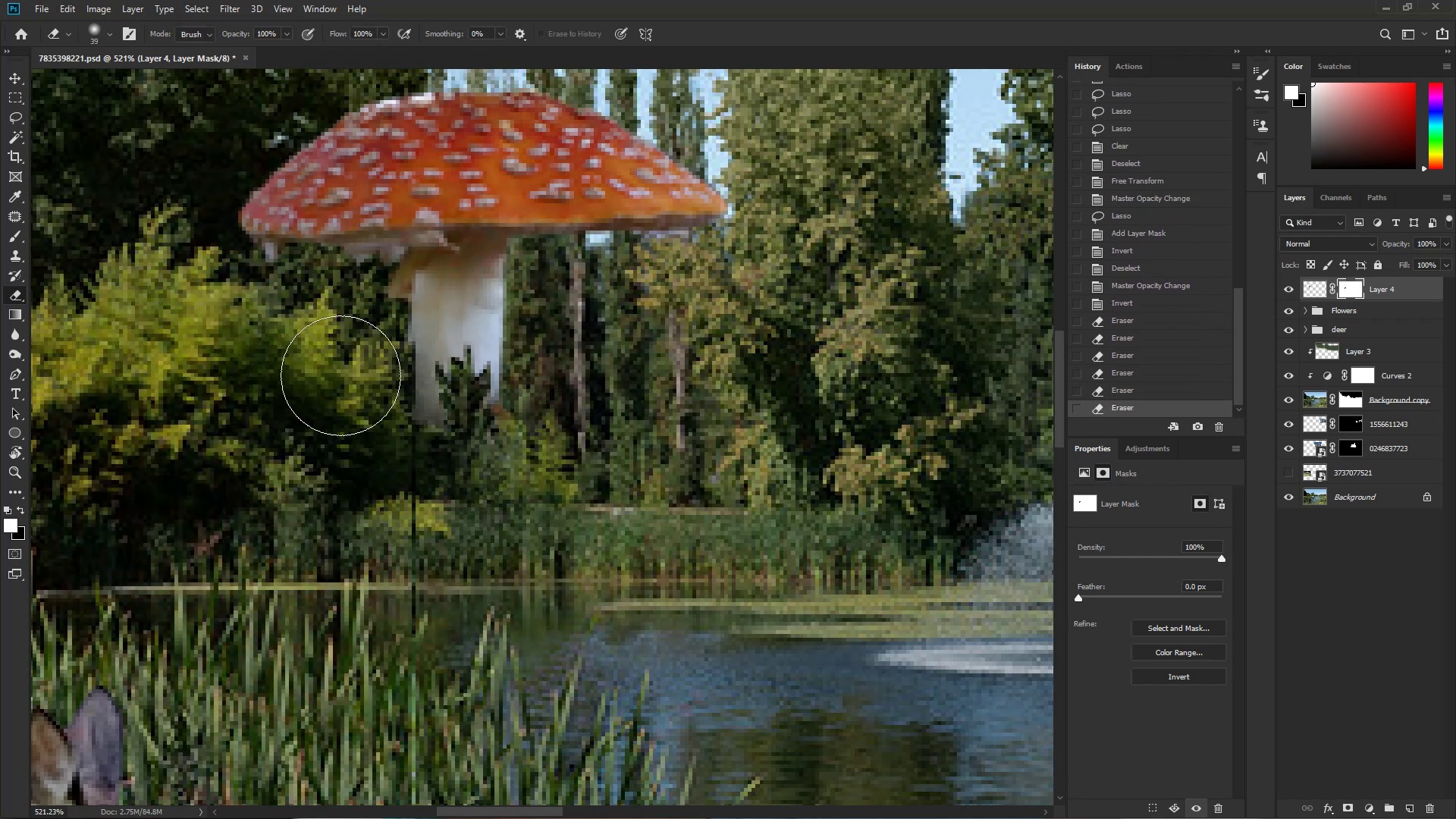 
left_click_drag(start_coordinate=[328, 334], to_coordinate=[322, 330])
 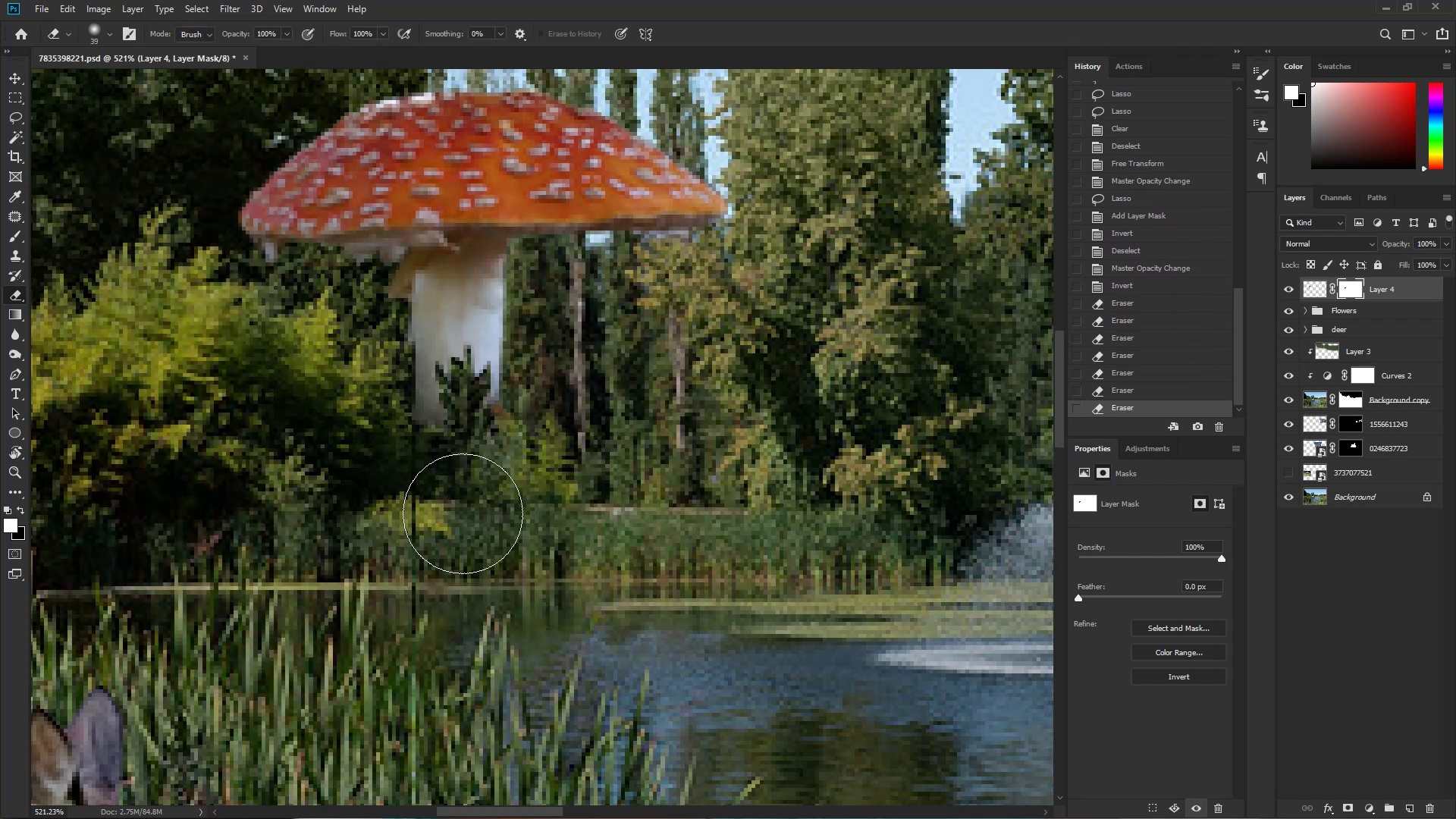 
left_click_drag(start_coordinate=[547, 497], to_coordinate=[553, 490])
 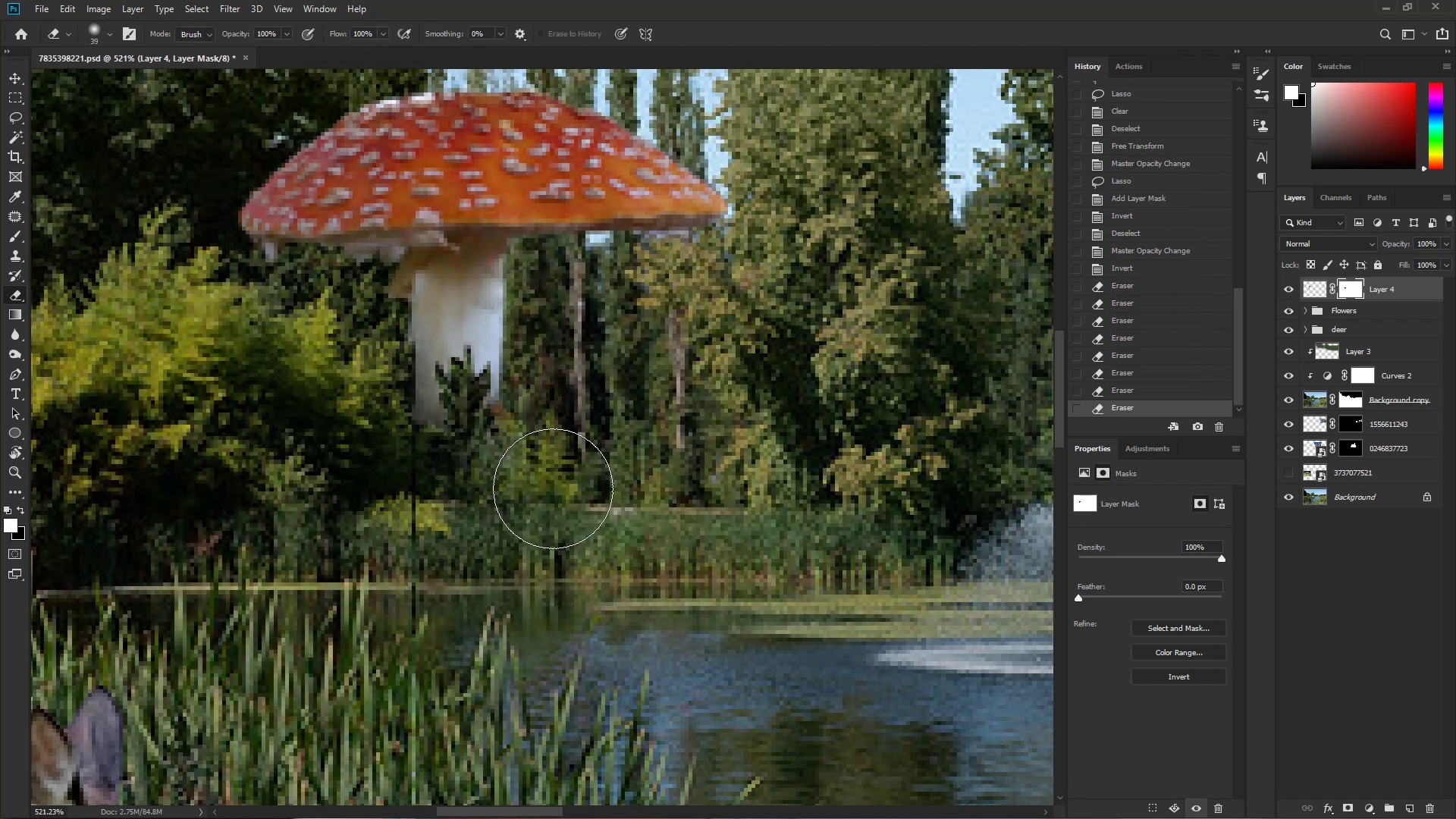 
hold_key(key=Space, duration=5.04)
 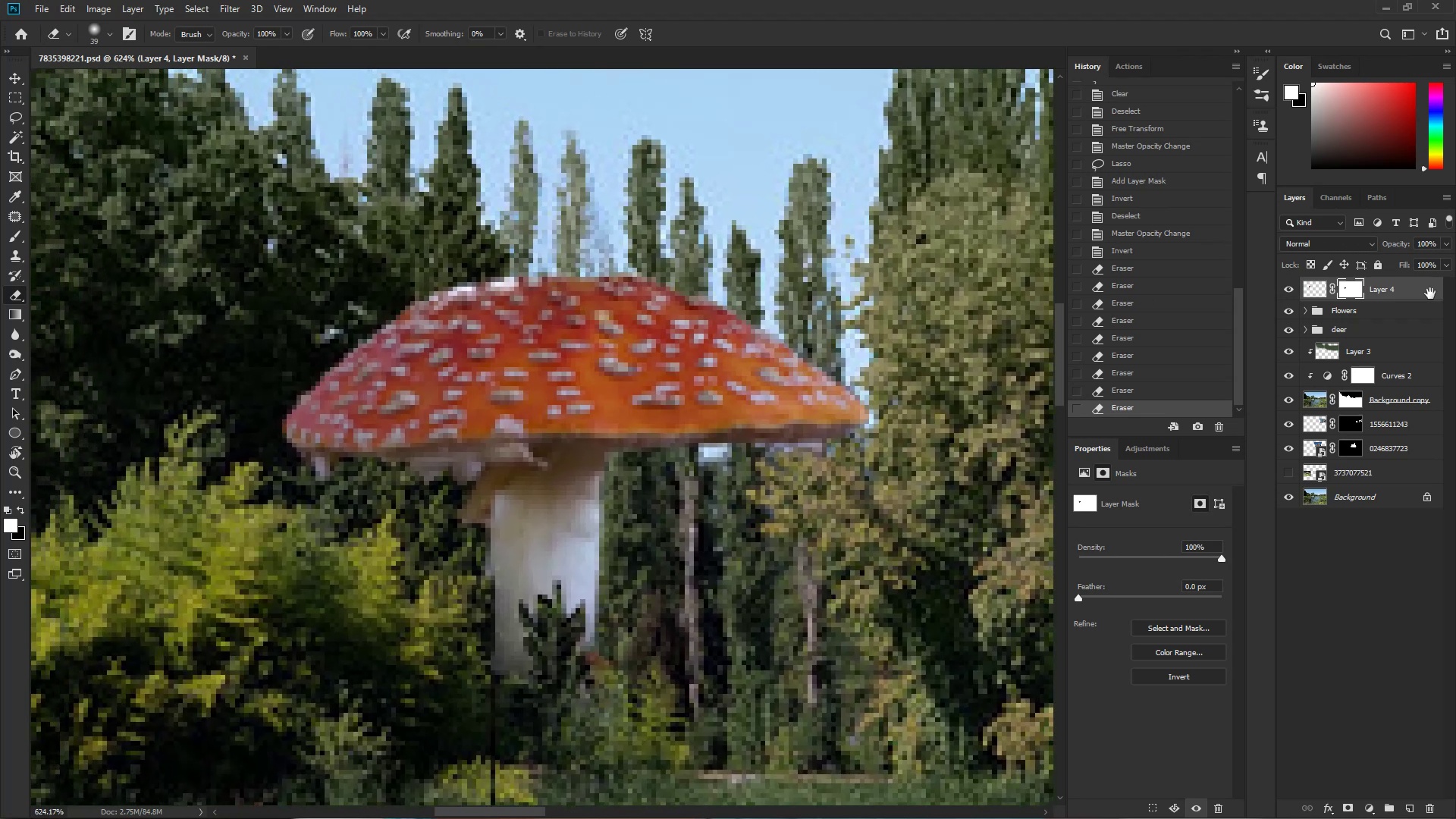 
hold_key(key=ControlLeft, duration=0.34)
left_click_drag(start_coordinate=[542, 506], to_coordinate=[466, 525])
 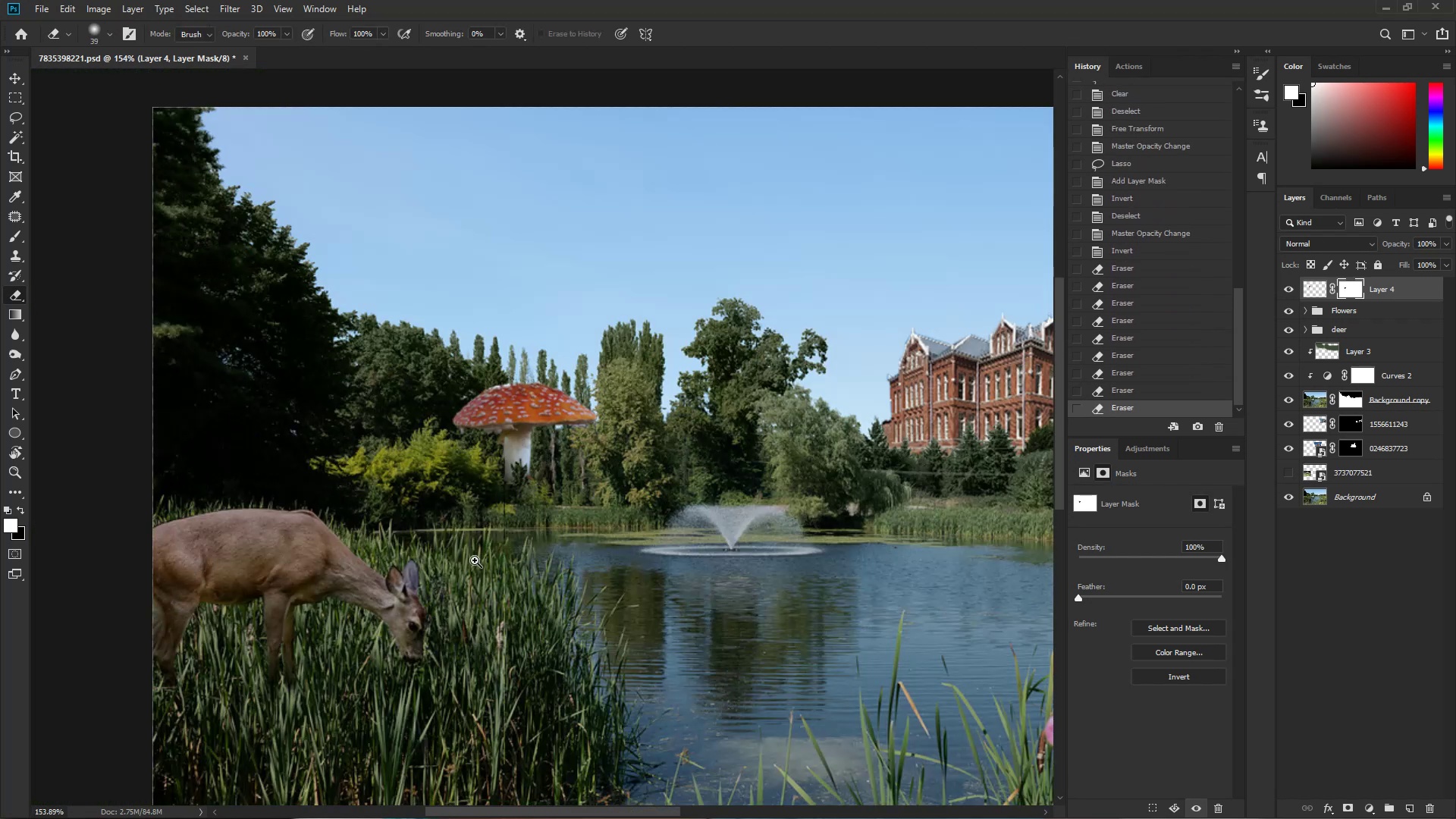 
left_click_drag(start_coordinate=[600, 582], to_coordinate=[519, 740])
 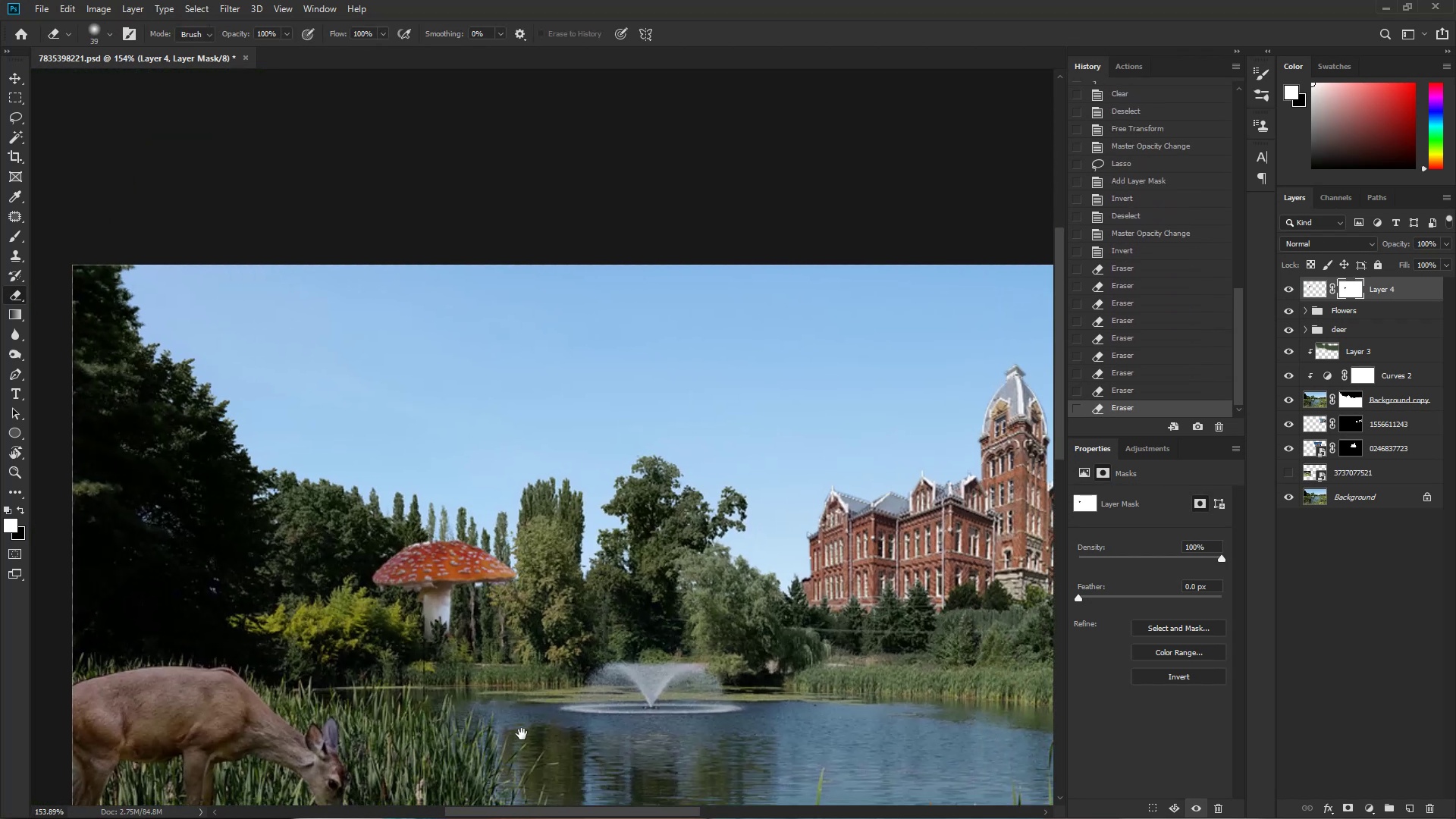 
hold_key(key=ControlLeft, duration=1.53)
left_click_drag(start_coordinate=[480, 667], to_coordinate=[538, 673])
 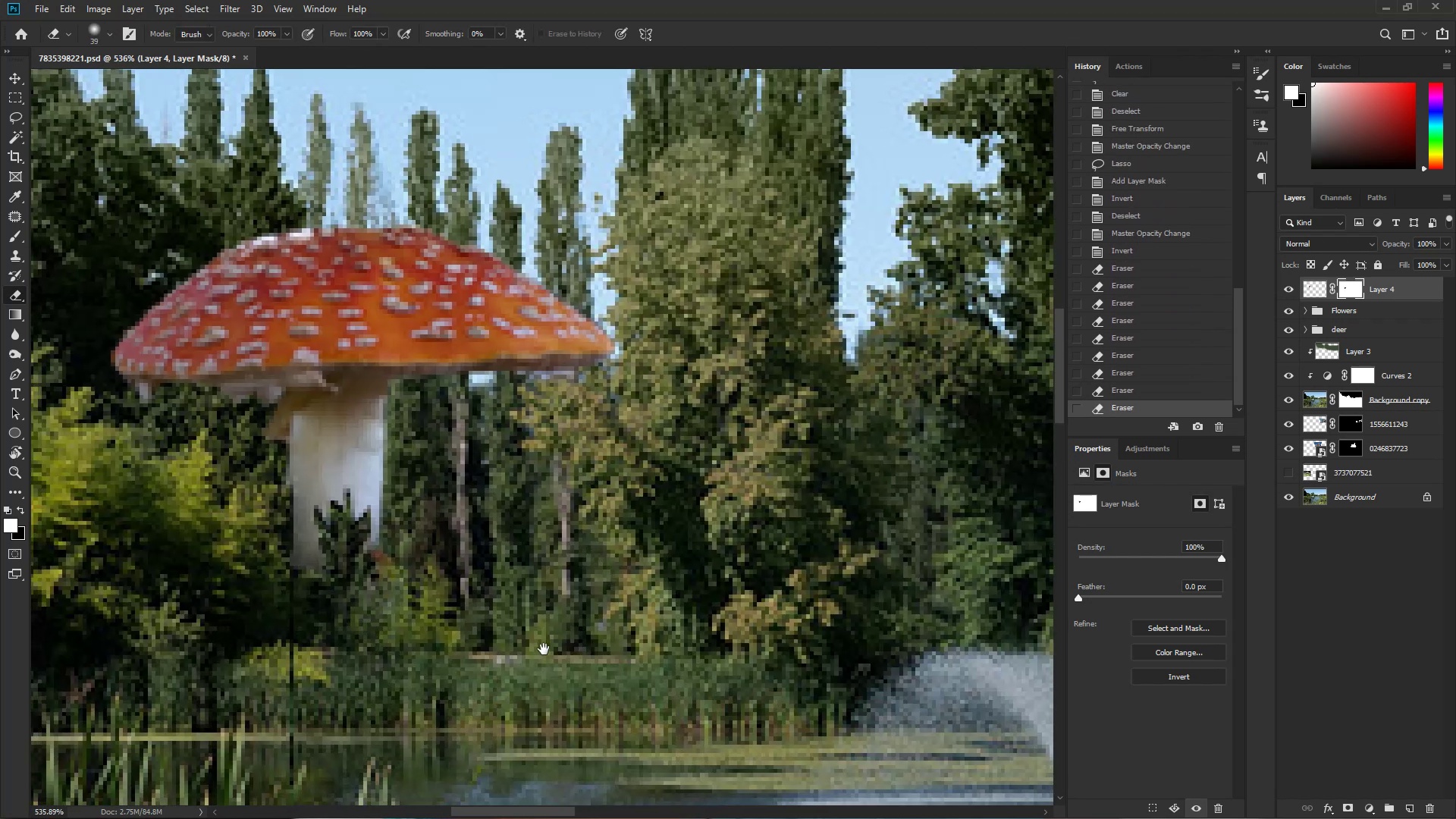 
hold_key(key=ControlLeft, duration=0.45)
 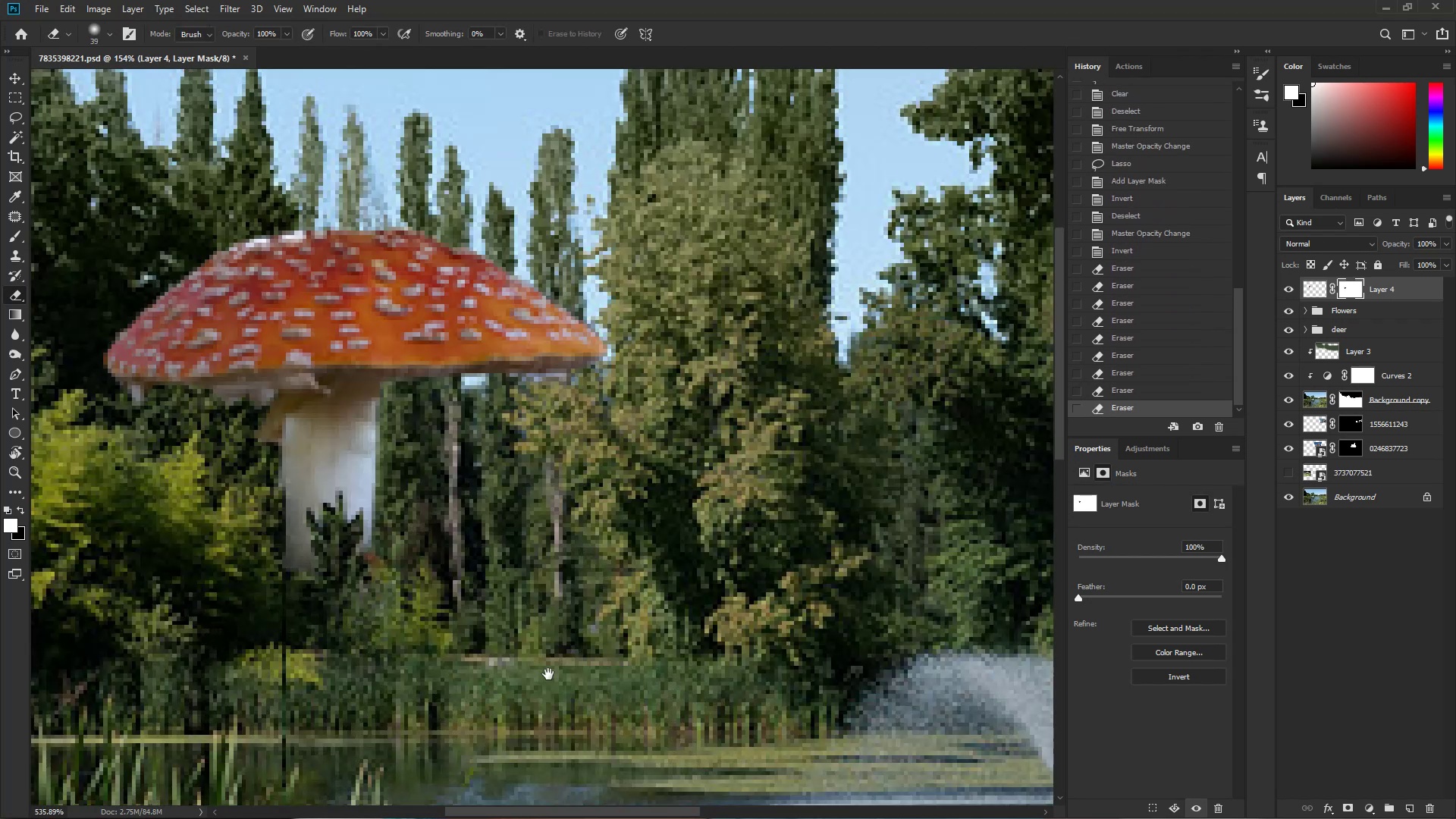 
left_click_drag(start_coordinate=[532, 649], to_coordinate=[560, 661])
 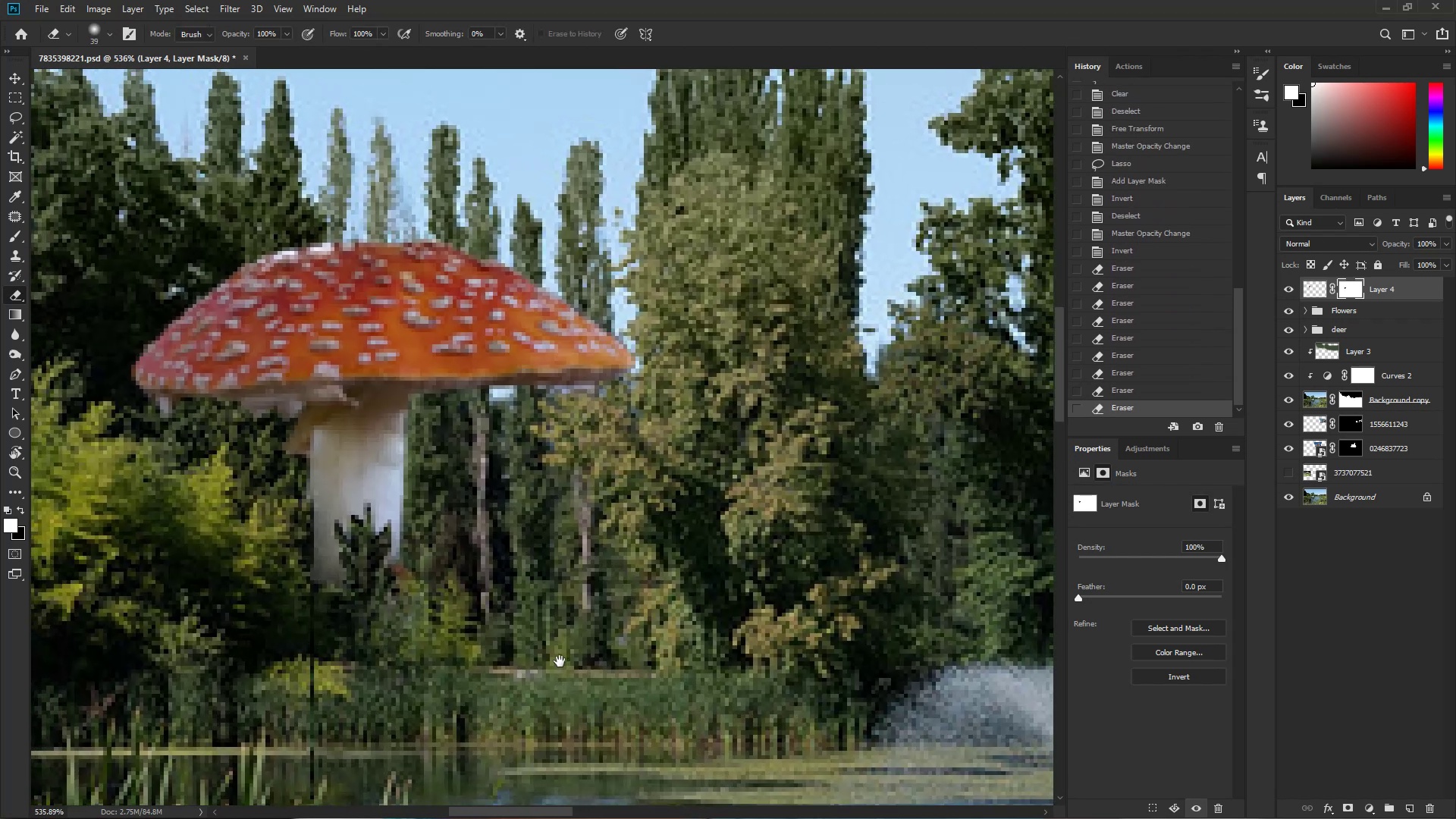 
hold_key(key=ControlLeft, duration=0.33)
left_click_drag(start_coordinate=[340, 264], to_coordinate=[359, 261])
 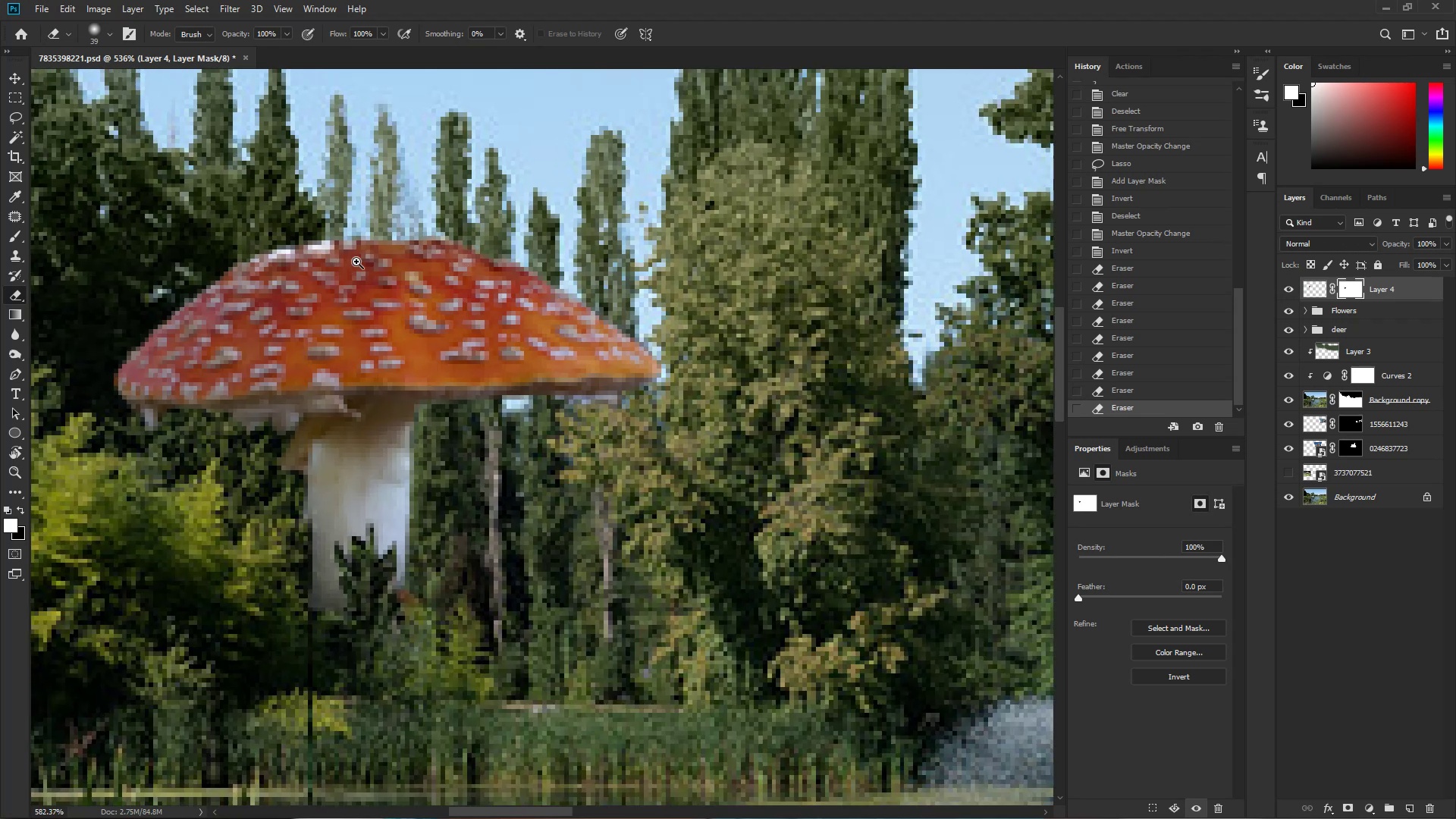 
left_click_drag(start_coordinate=[358, 266], to_coordinate=[472, 284])
 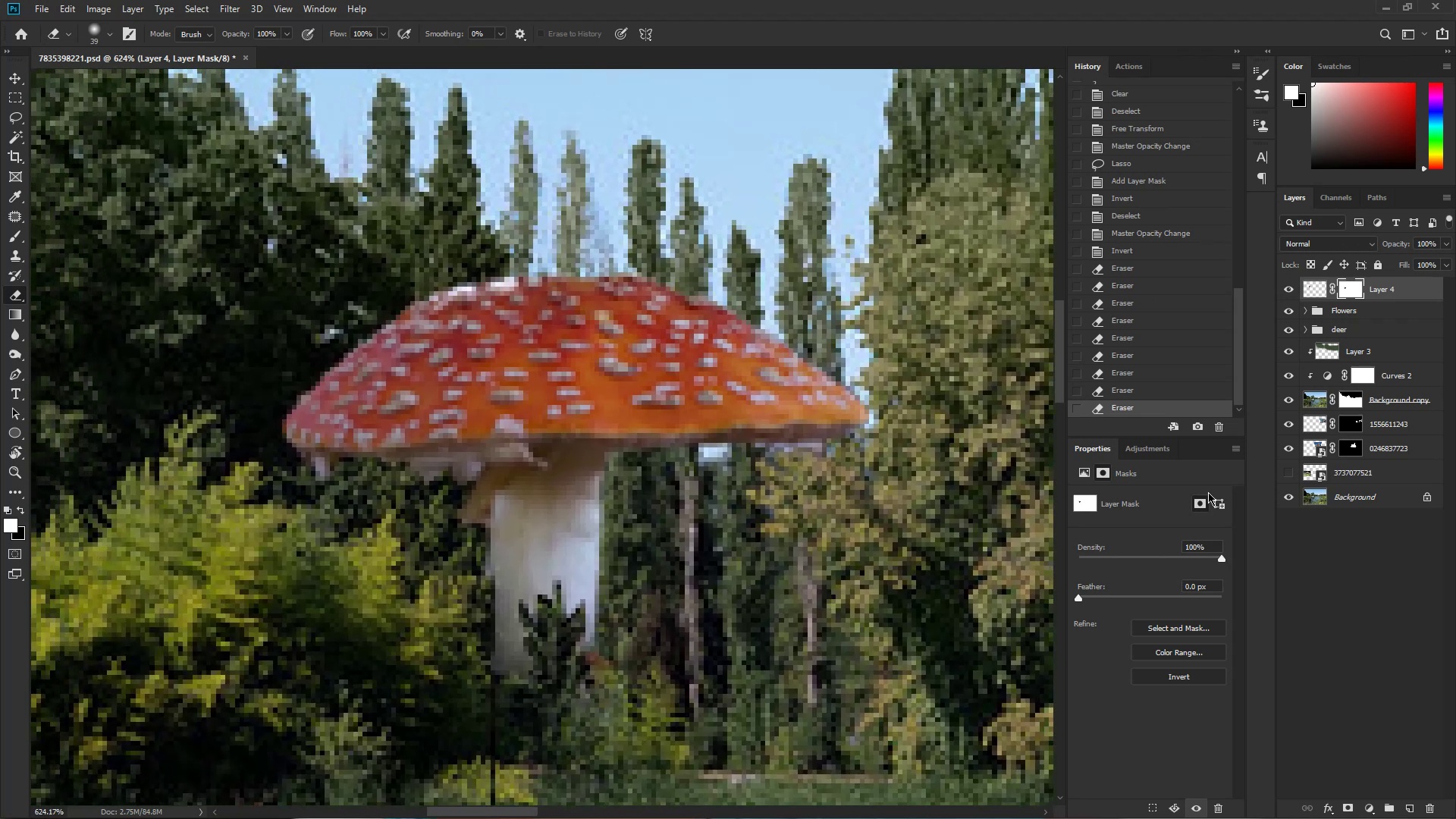 
left_click_drag(start_coordinate=[1159, 447], to_coordinate=[1171, 452])
 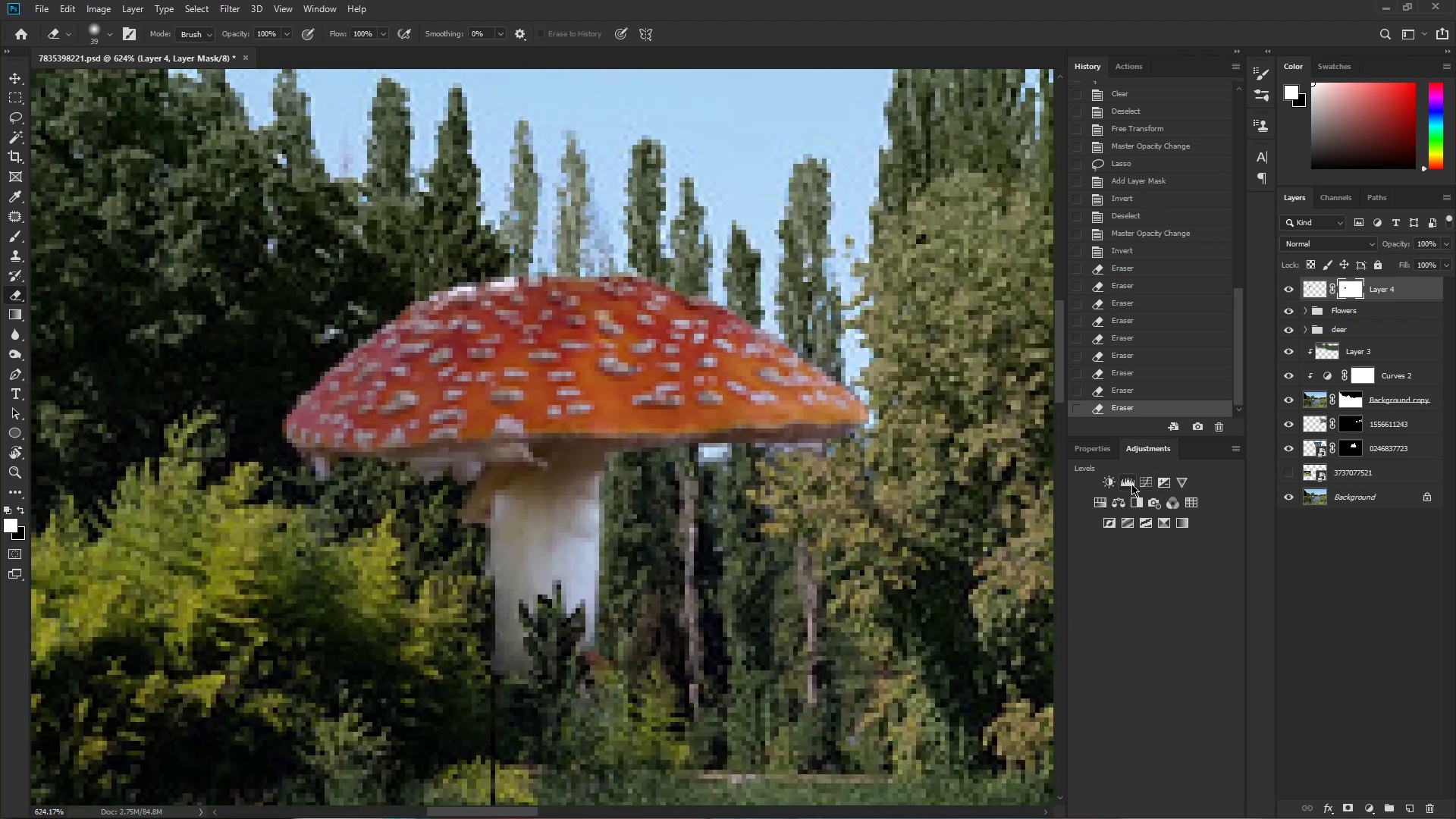 
left_click([1131, 484])
 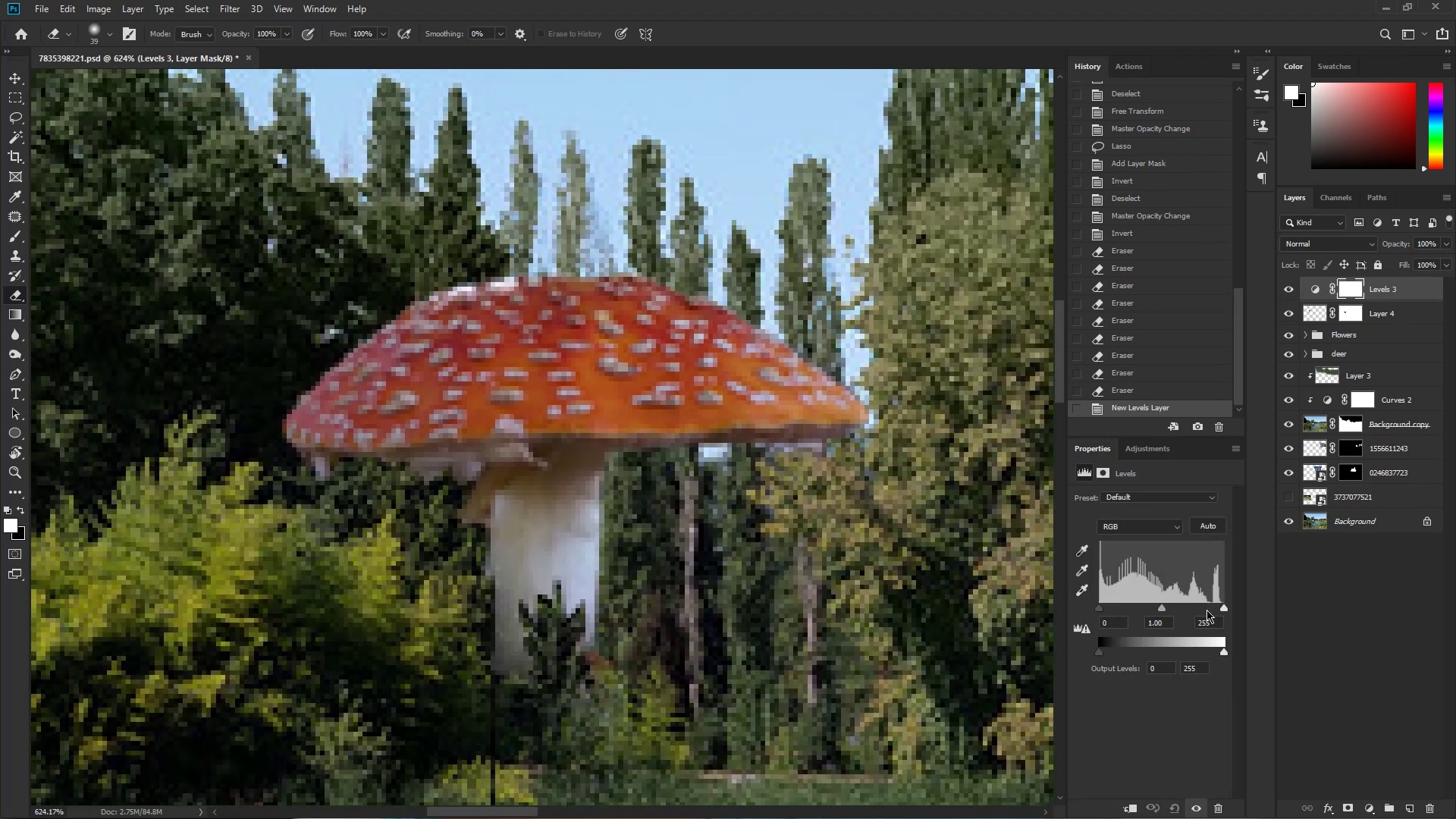 
left_click([1210, 607])
 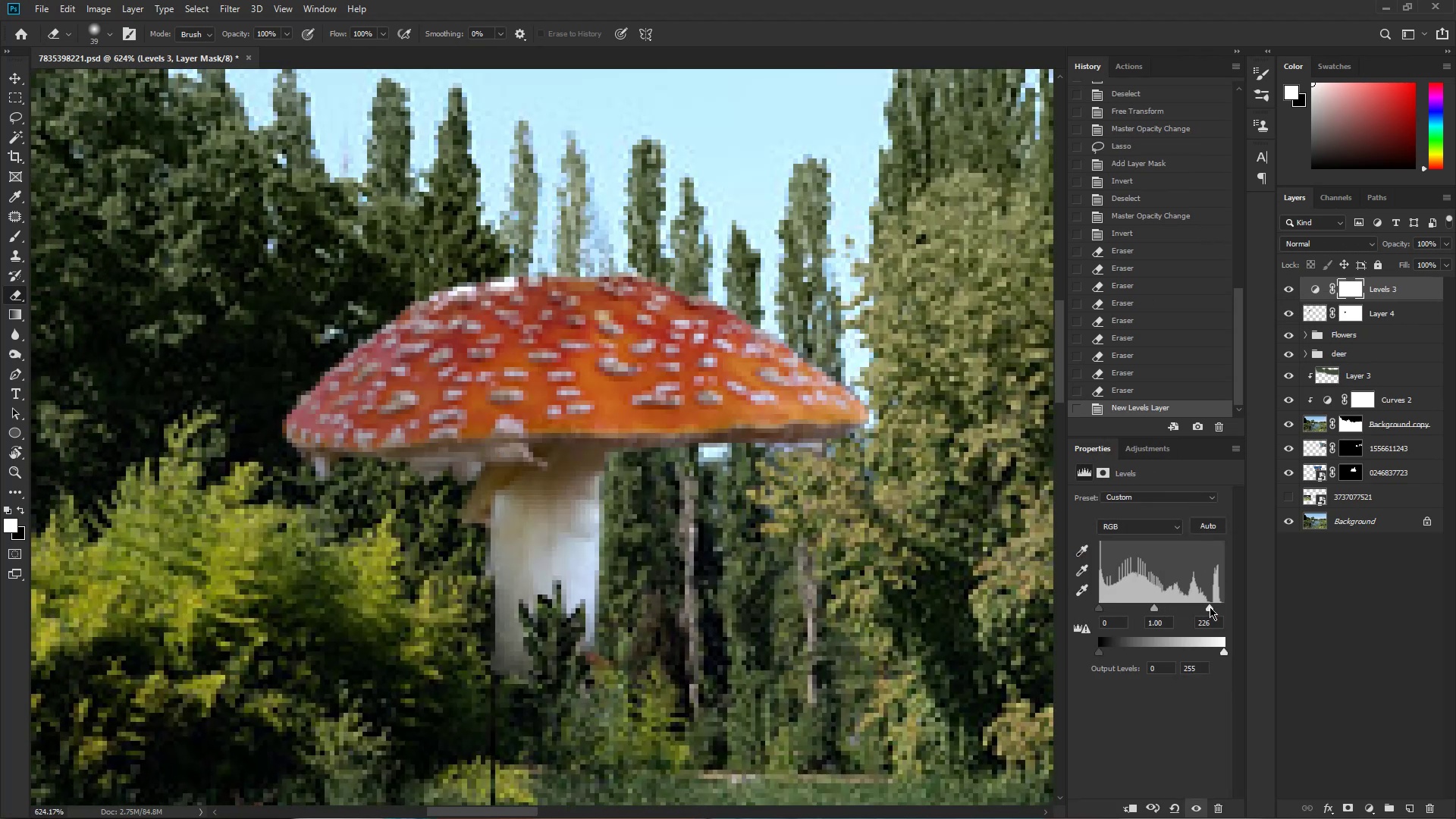 
left_click_drag(start_coordinate=[1210, 607], to_coordinate=[1192, 603])
 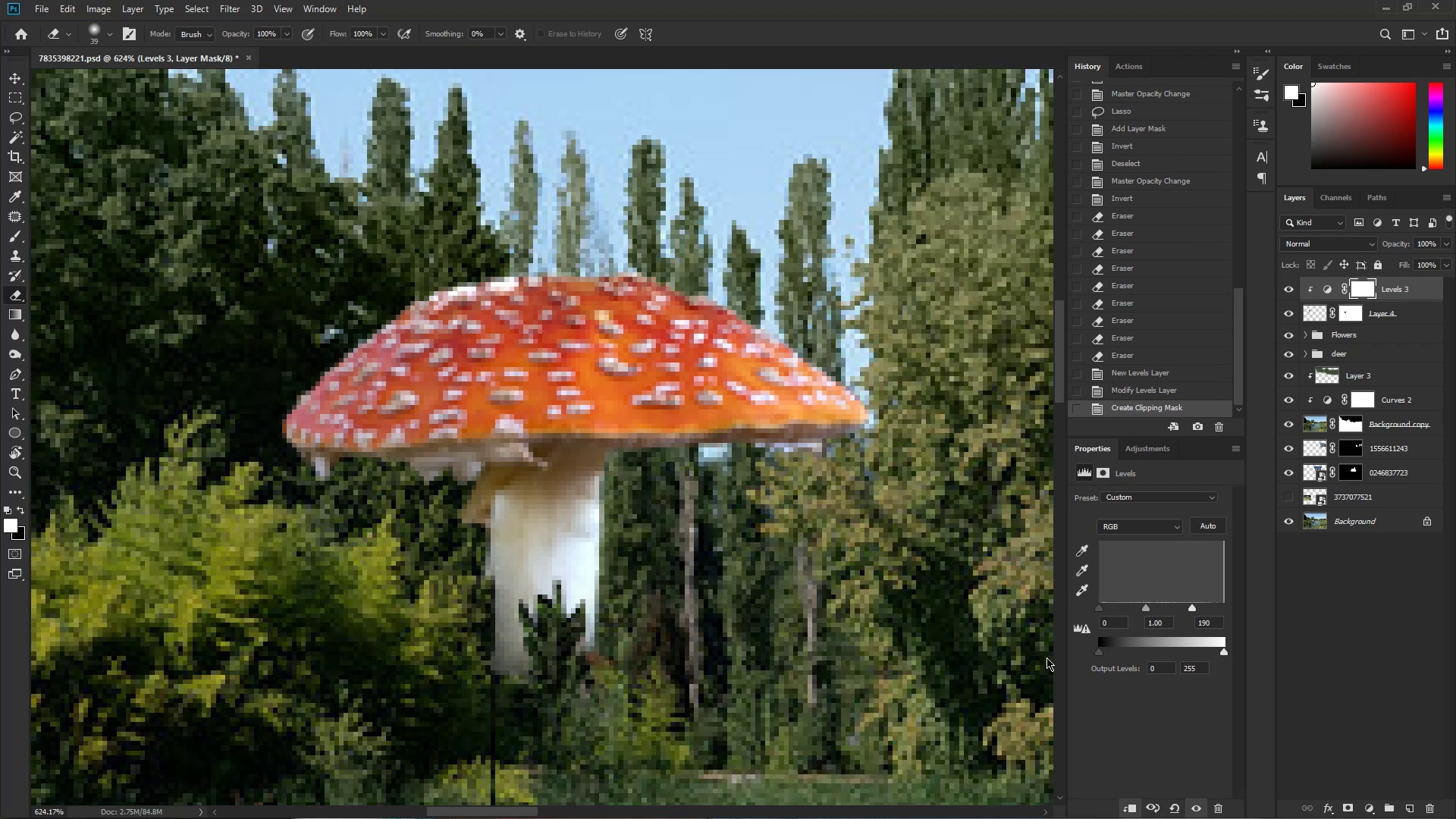 
hold_key(key=ControlRight, duration=0.59)
 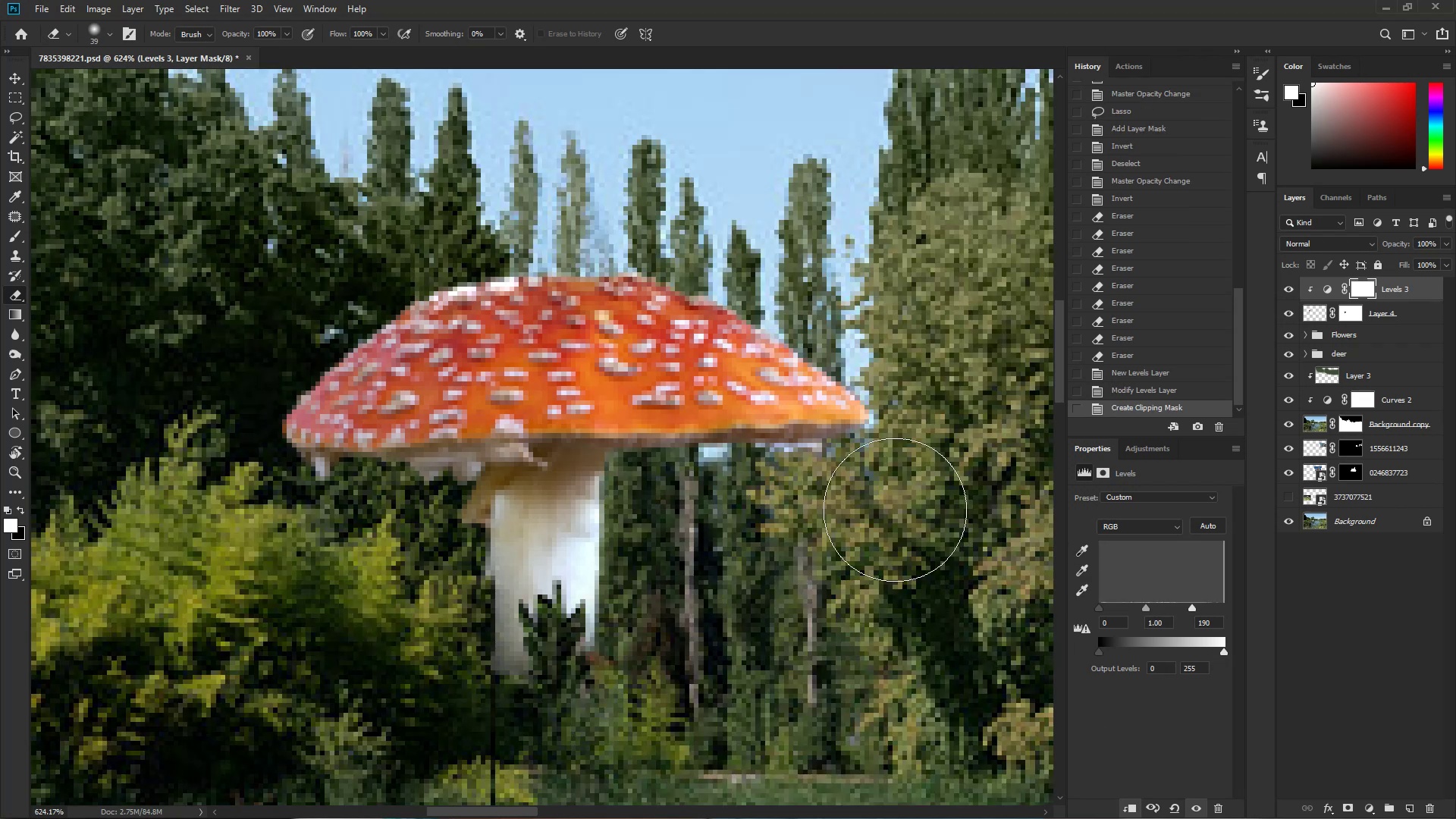 
key(E)
 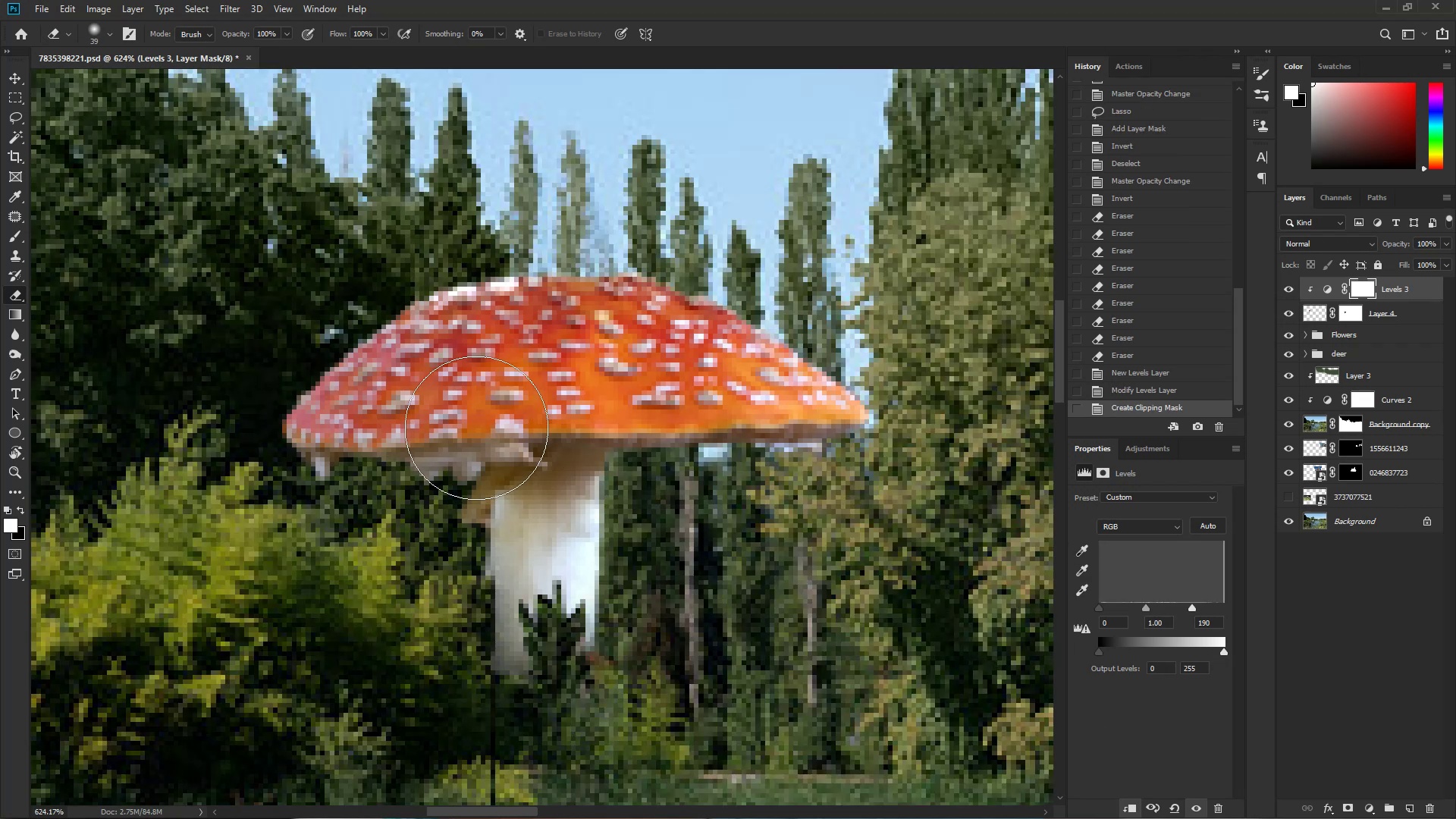 
hold_key(key=AltLeft, duration=0.66)
 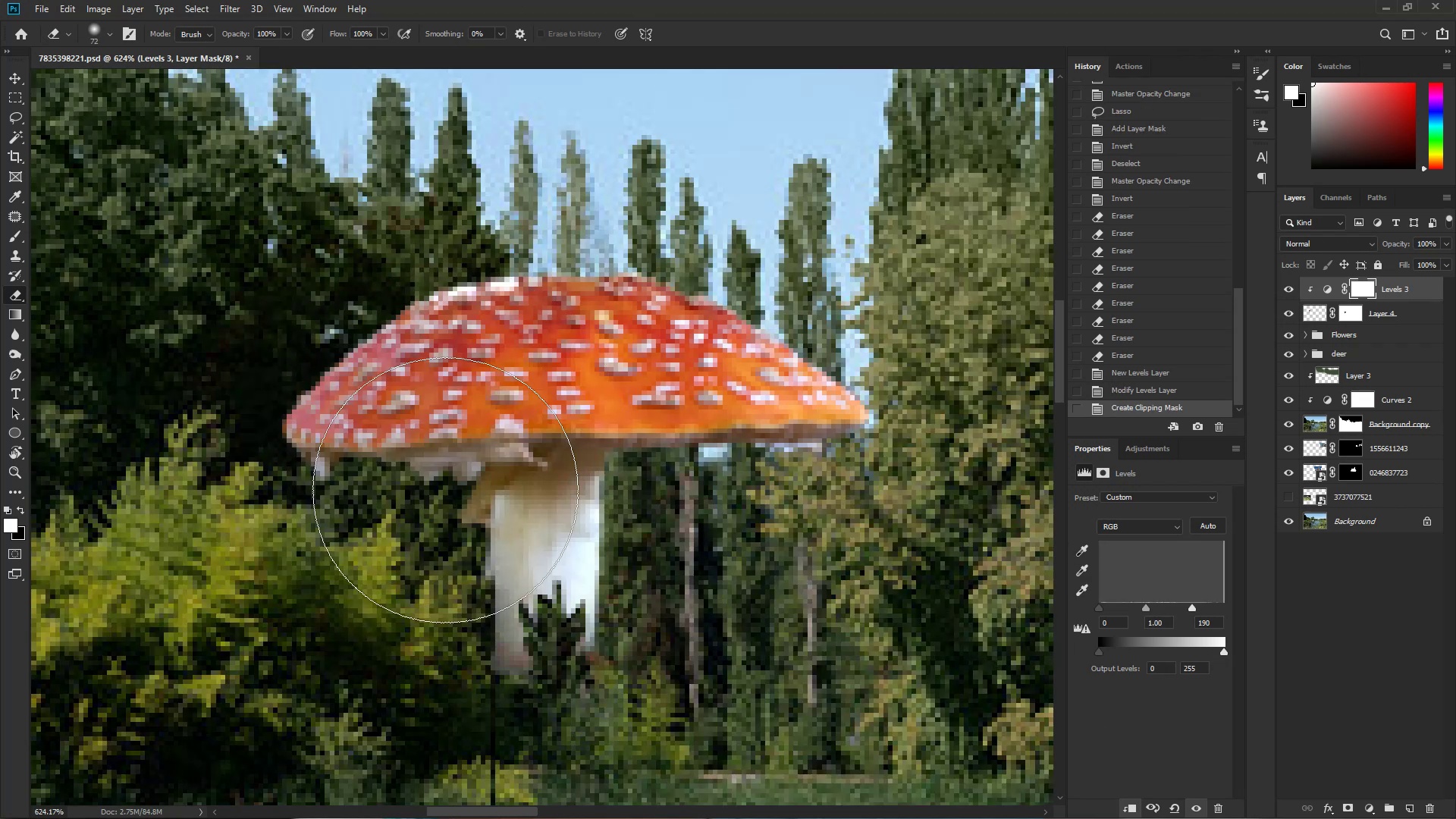 
left_click_drag(start_coordinate=[383, 501], to_coordinate=[560, 522])
 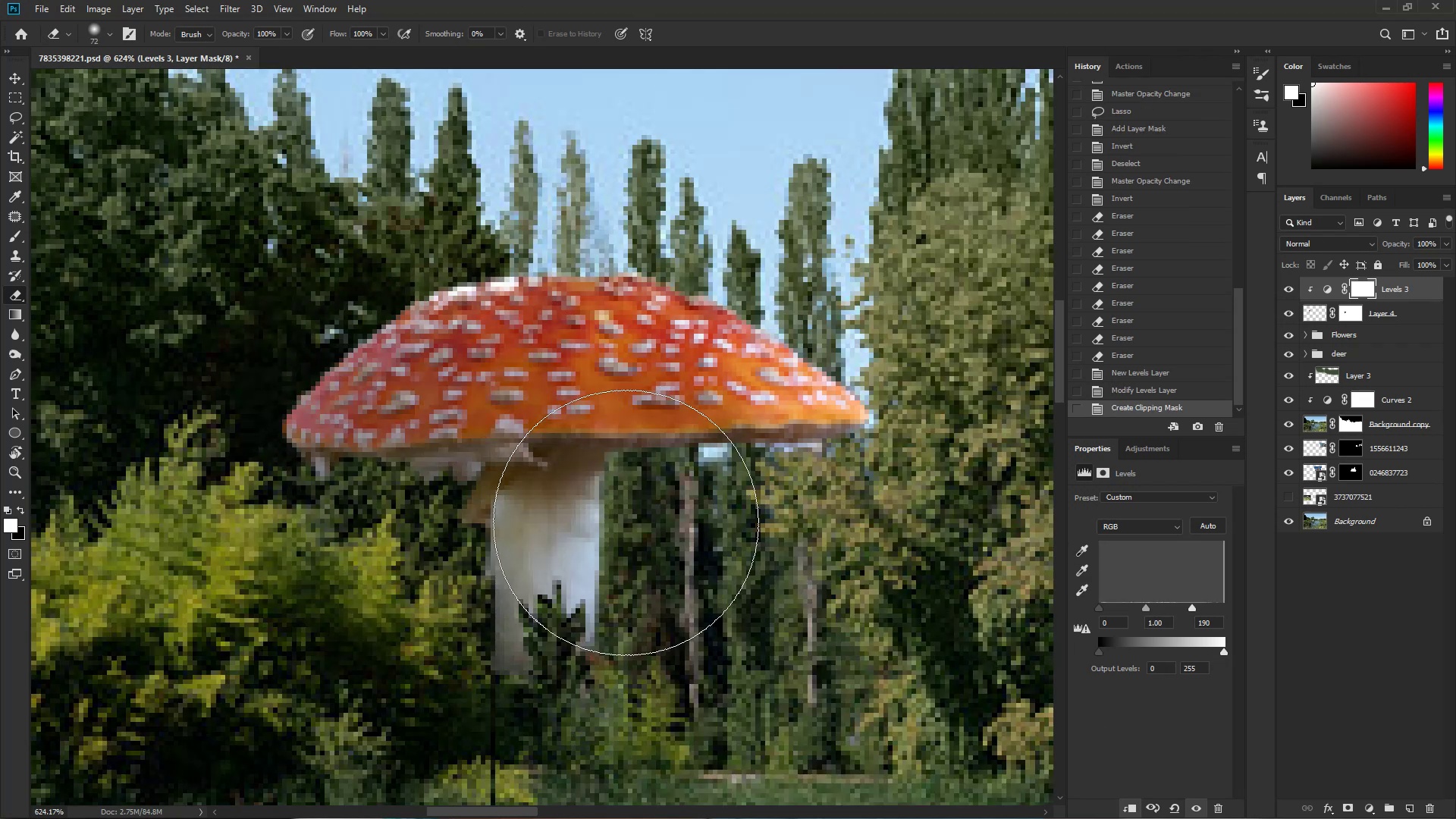 
left_click_drag(start_coordinate=[463, 522], to_coordinate=[646, 547])
 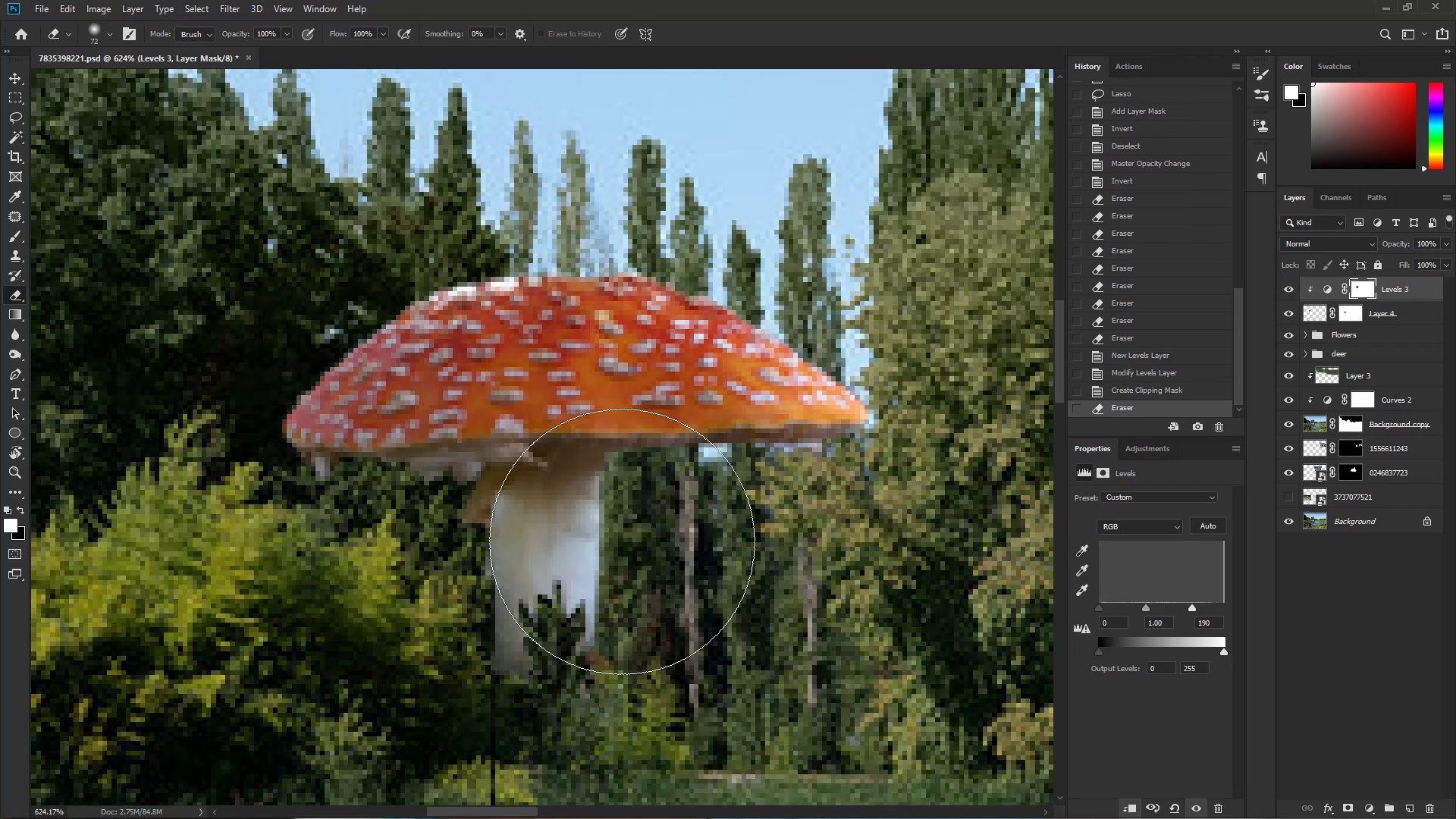 
key(Control+ControlLeft)
 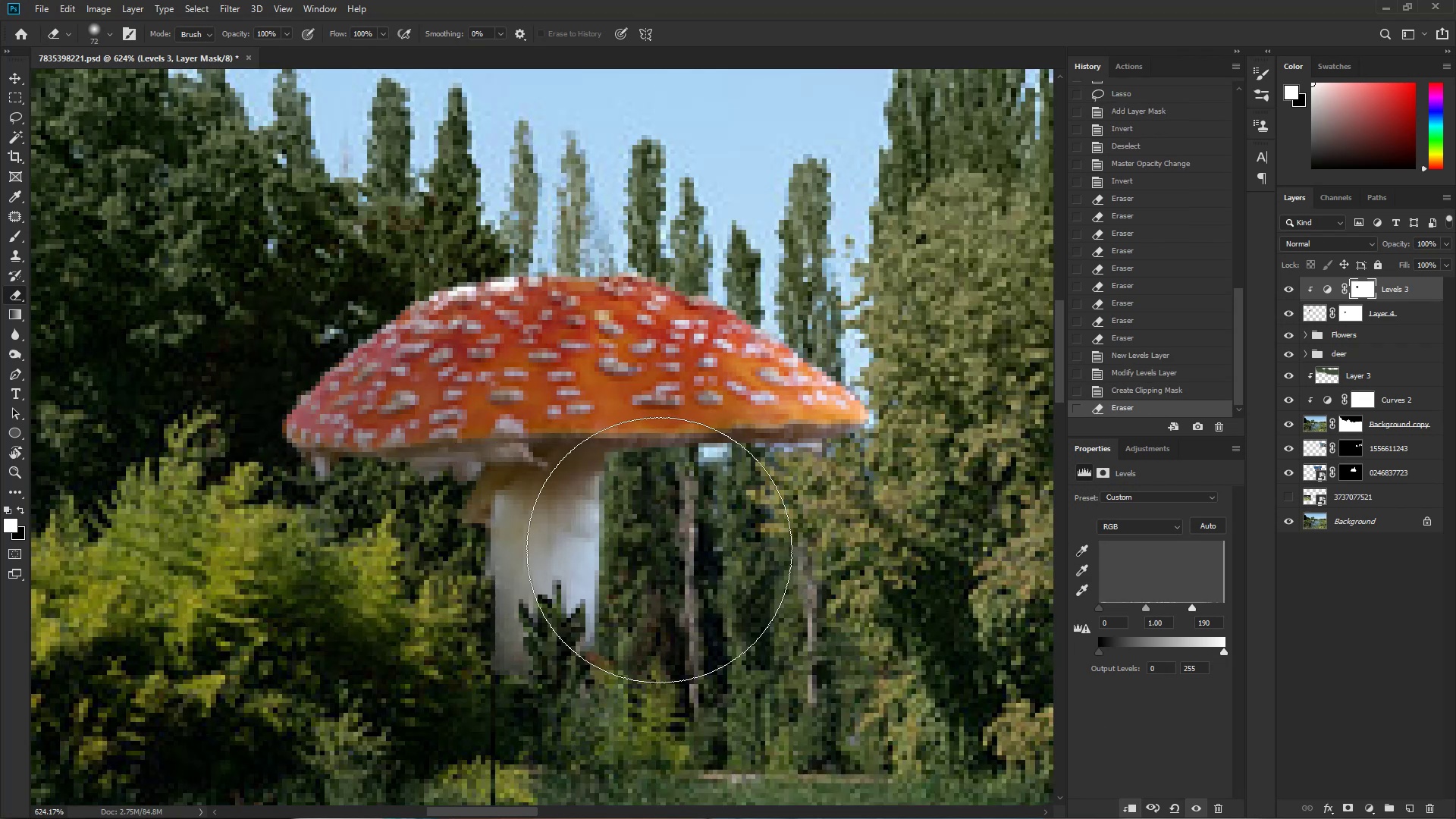 
hold_key(key=Space, duration=1.57)
 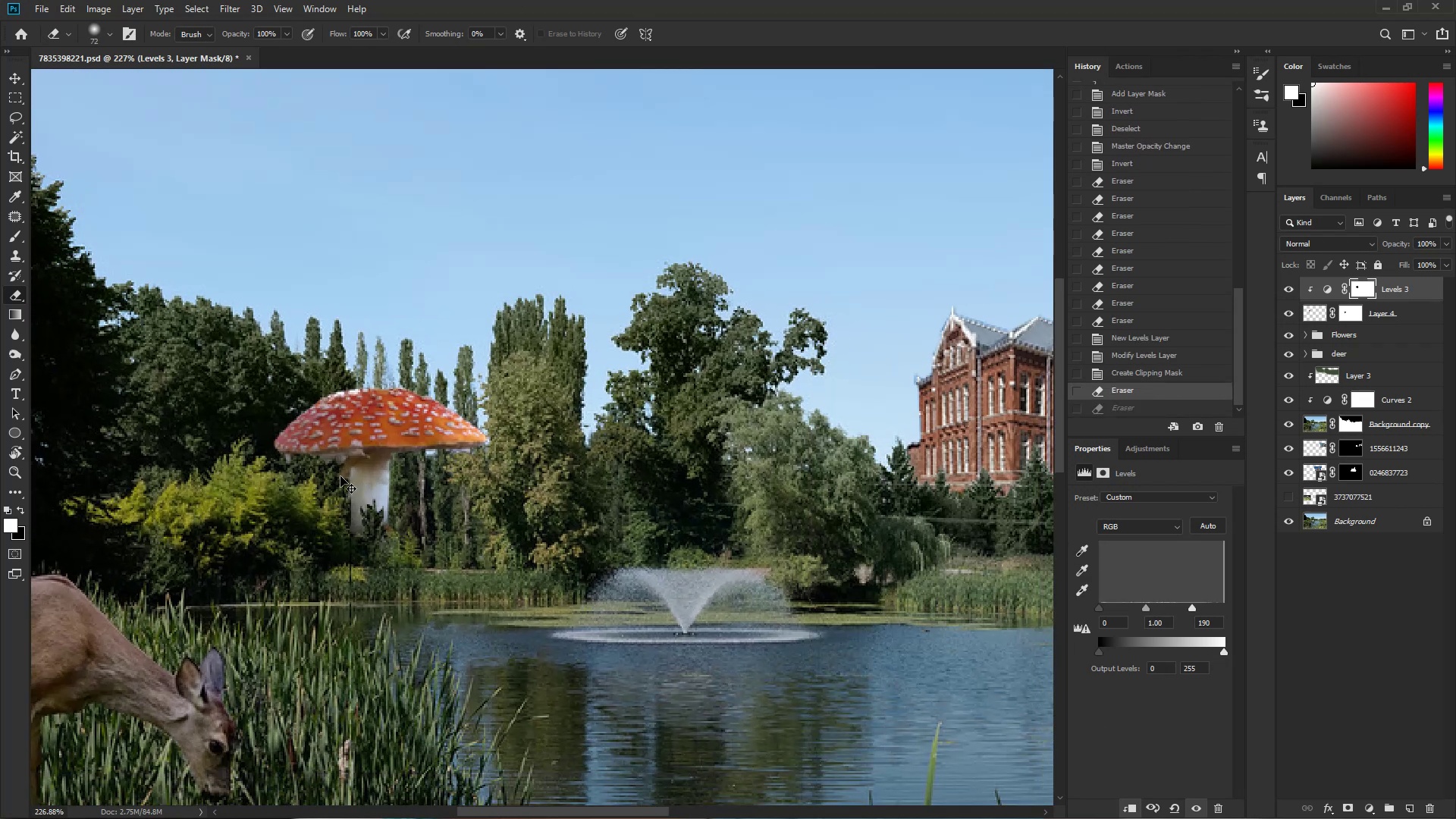 
left_click_drag(start_coordinate=[682, 551], to_coordinate=[594, 567])
 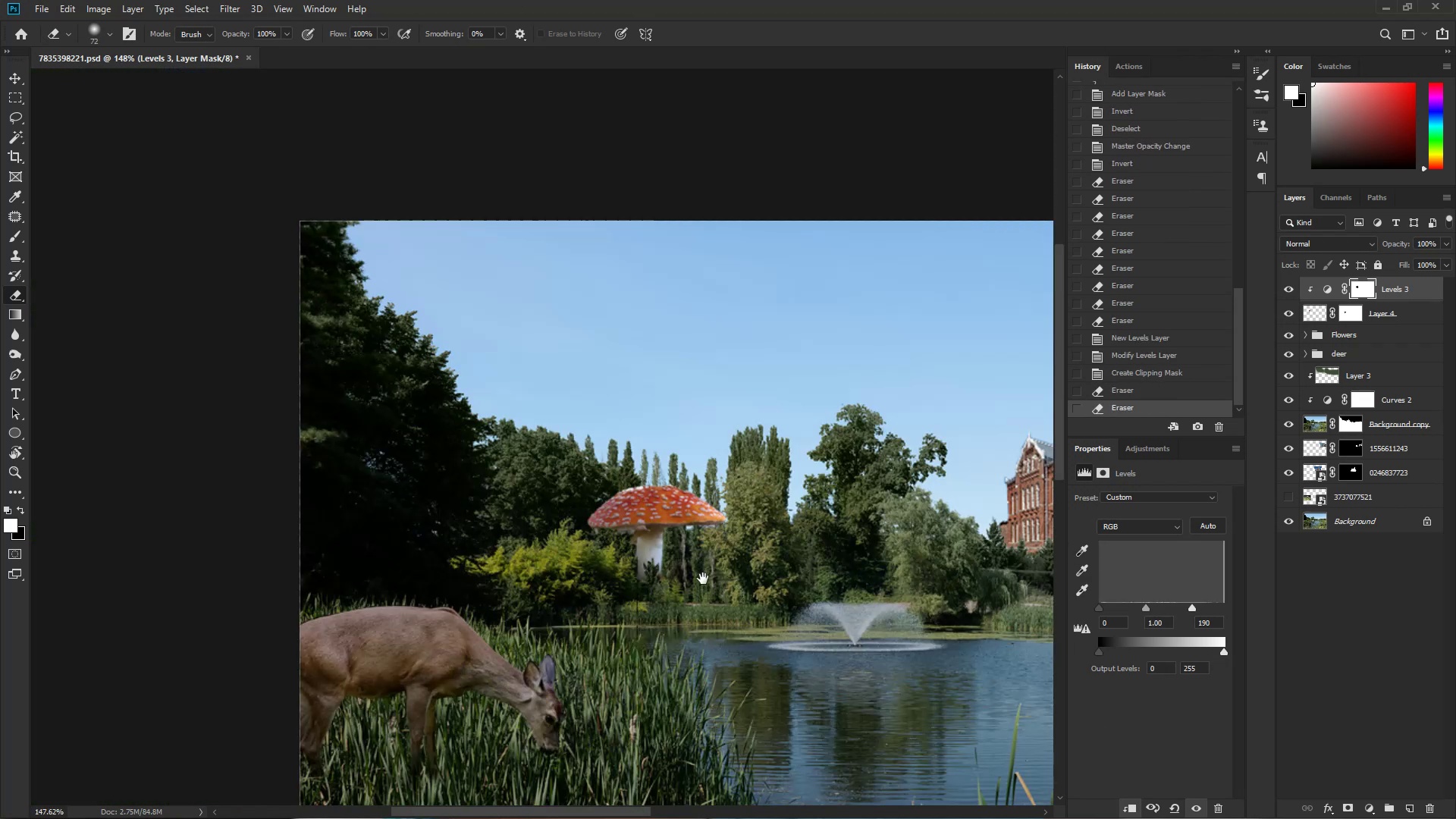 
hold_key(key=ControlLeft, duration=0.33)
left_click_drag(start_coordinate=[711, 579], to_coordinate=[745, 586])
 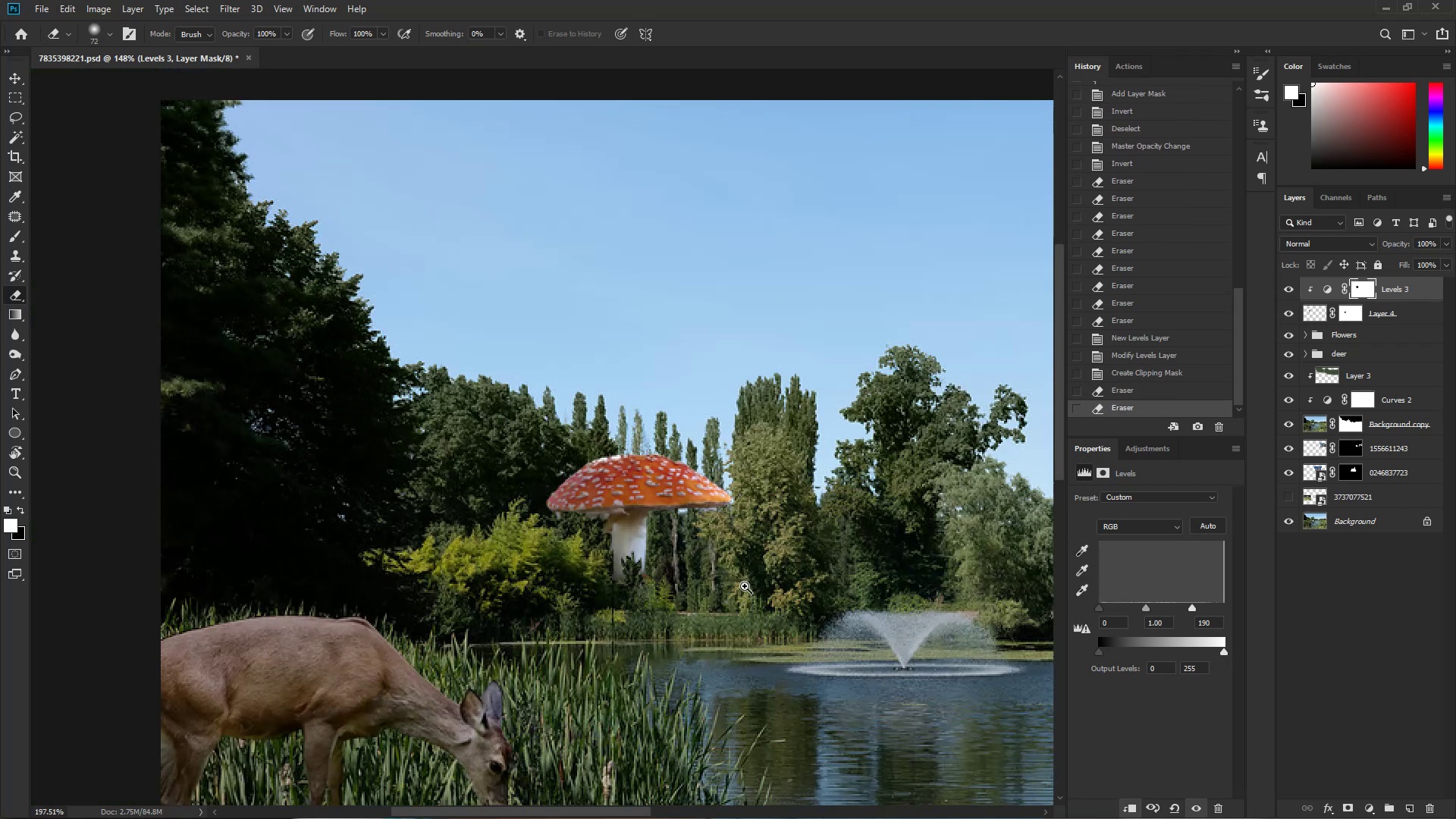 
left_click_drag(start_coordinate=[757, 589], to_coordinate=[510, 541])
 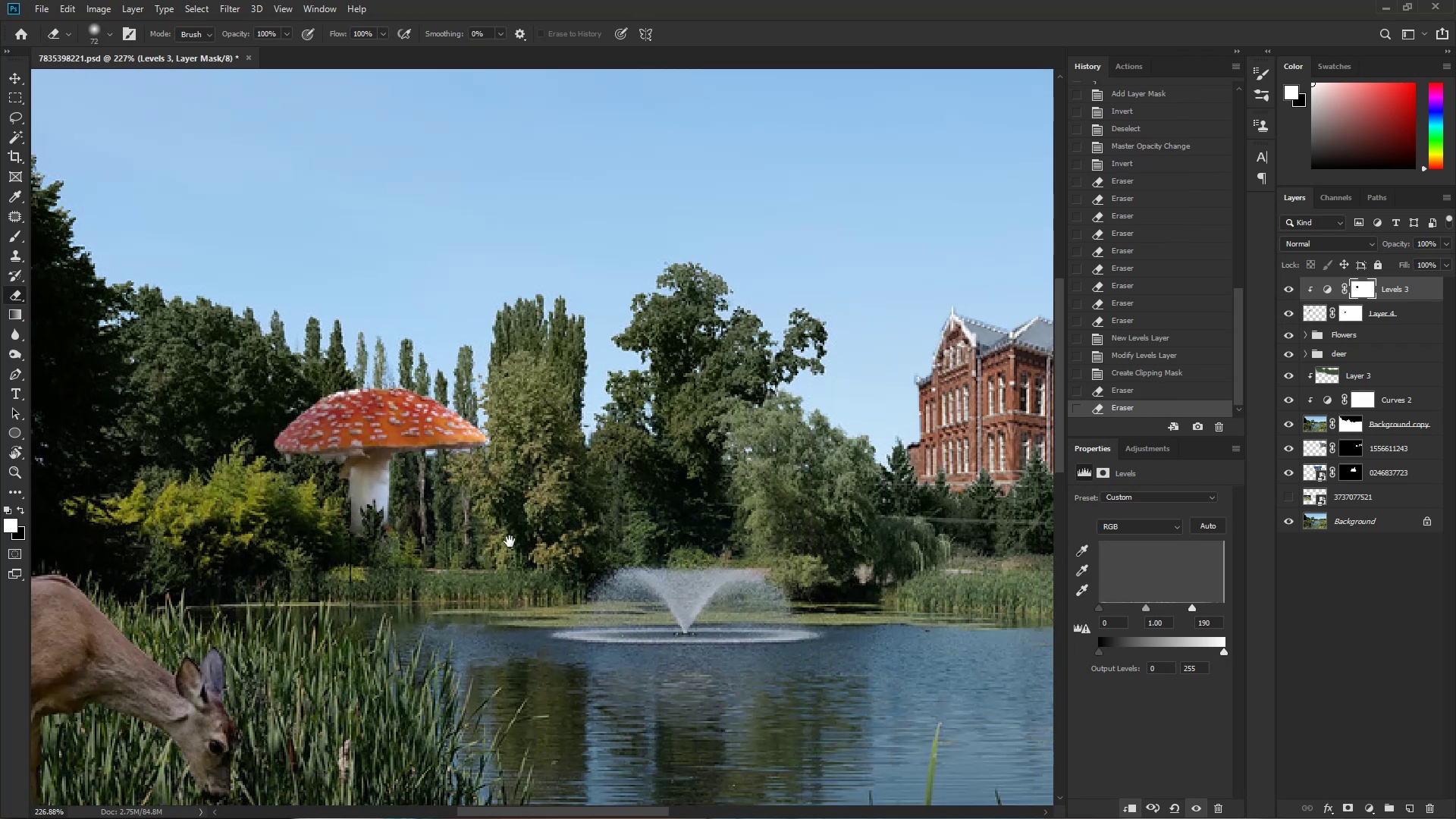 
key(Control+Z)
 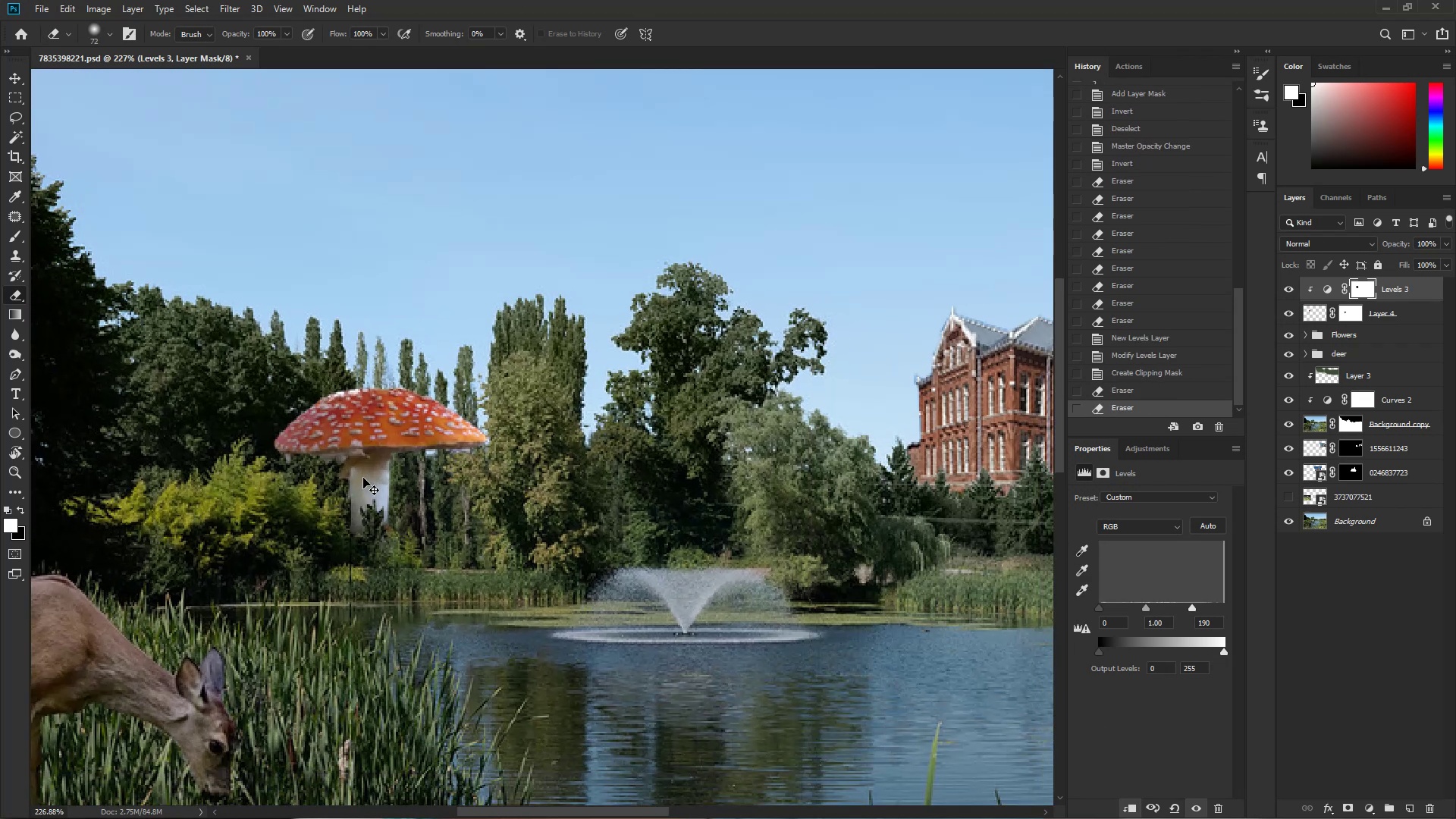 
hold_key(key=Space, duration=0.56)
 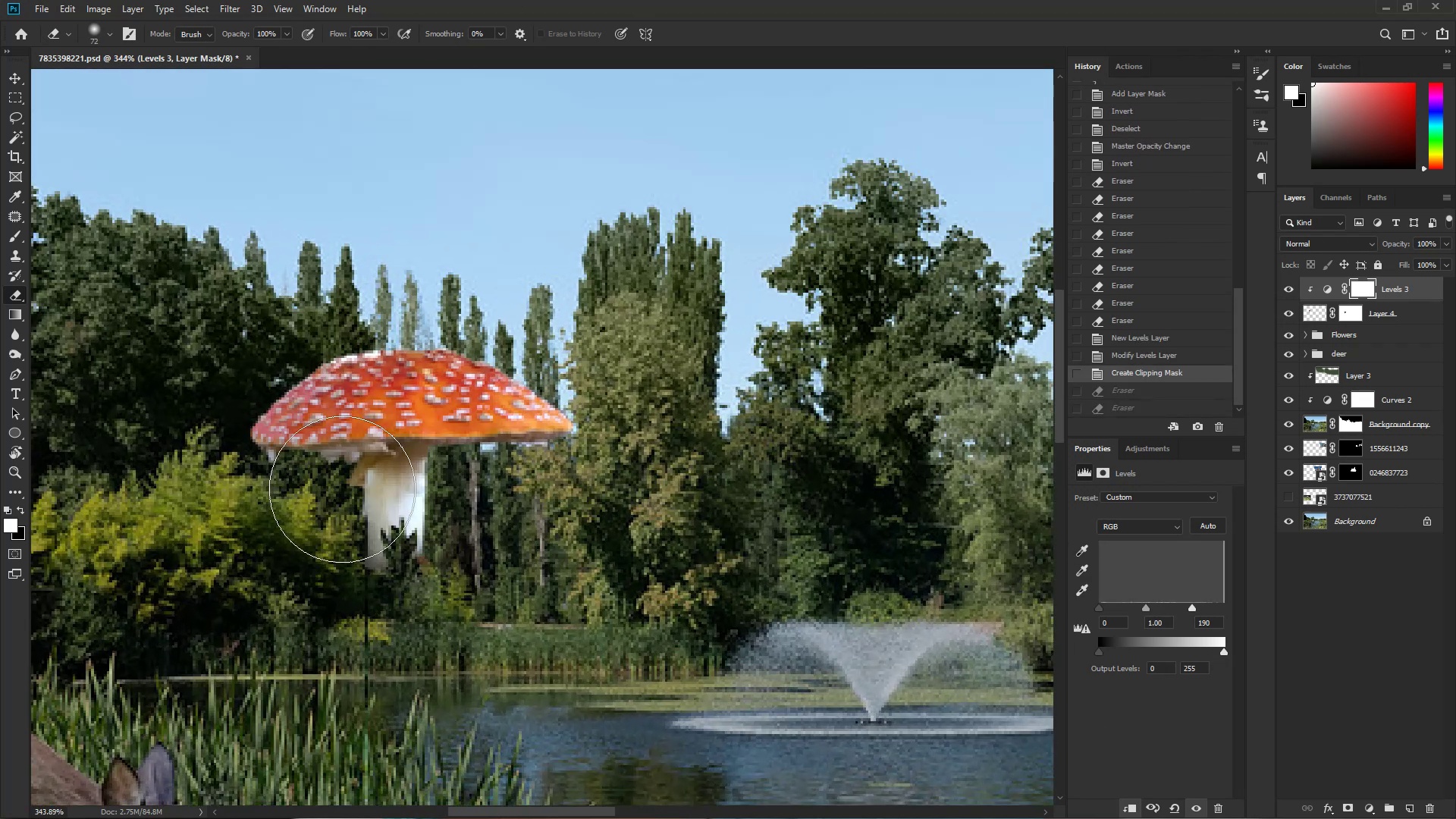 
left_click_drag(start_coordinate=[320, 463], to_coordinate=[355, 475])
 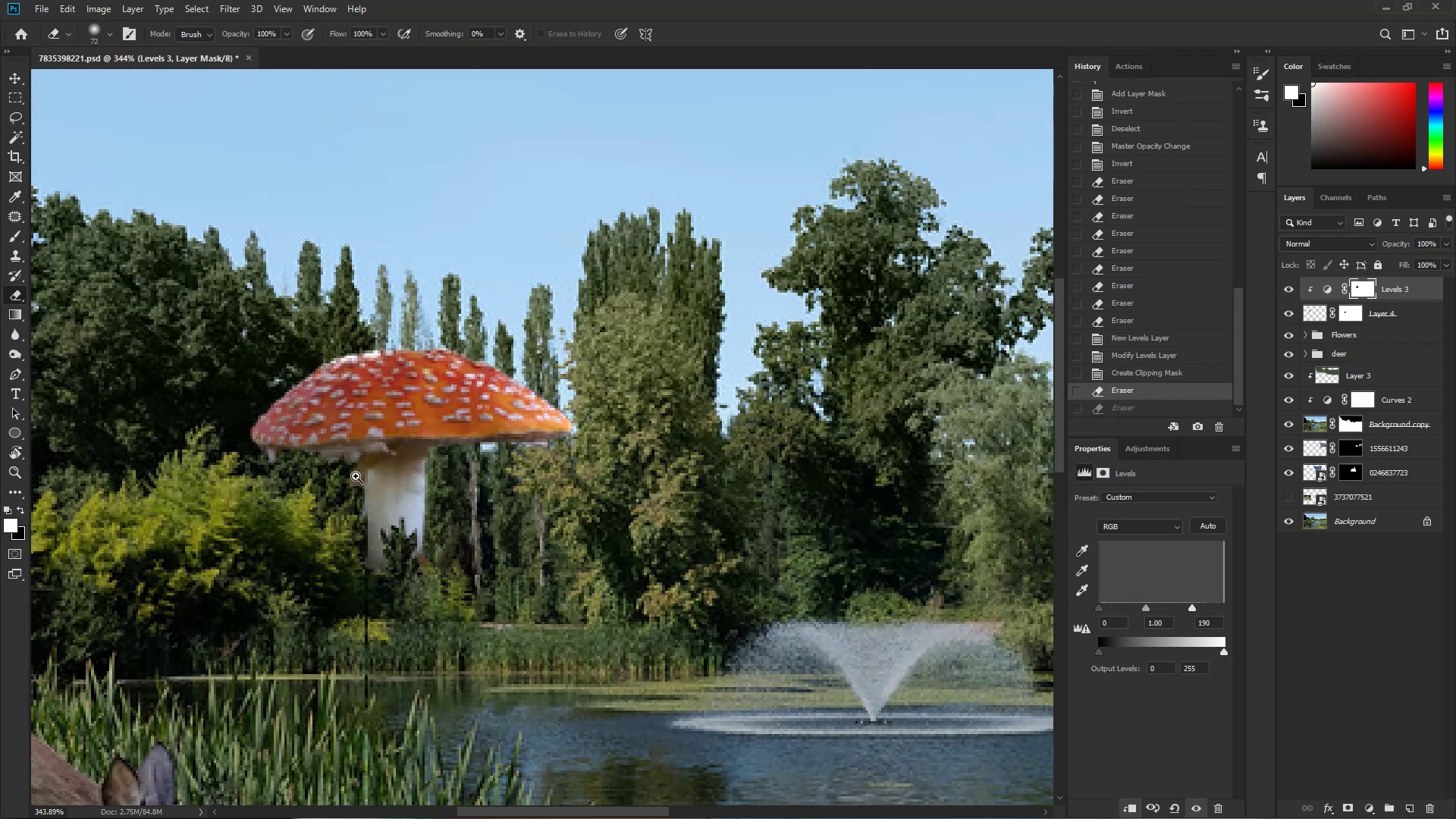 
key(Control+Z)
 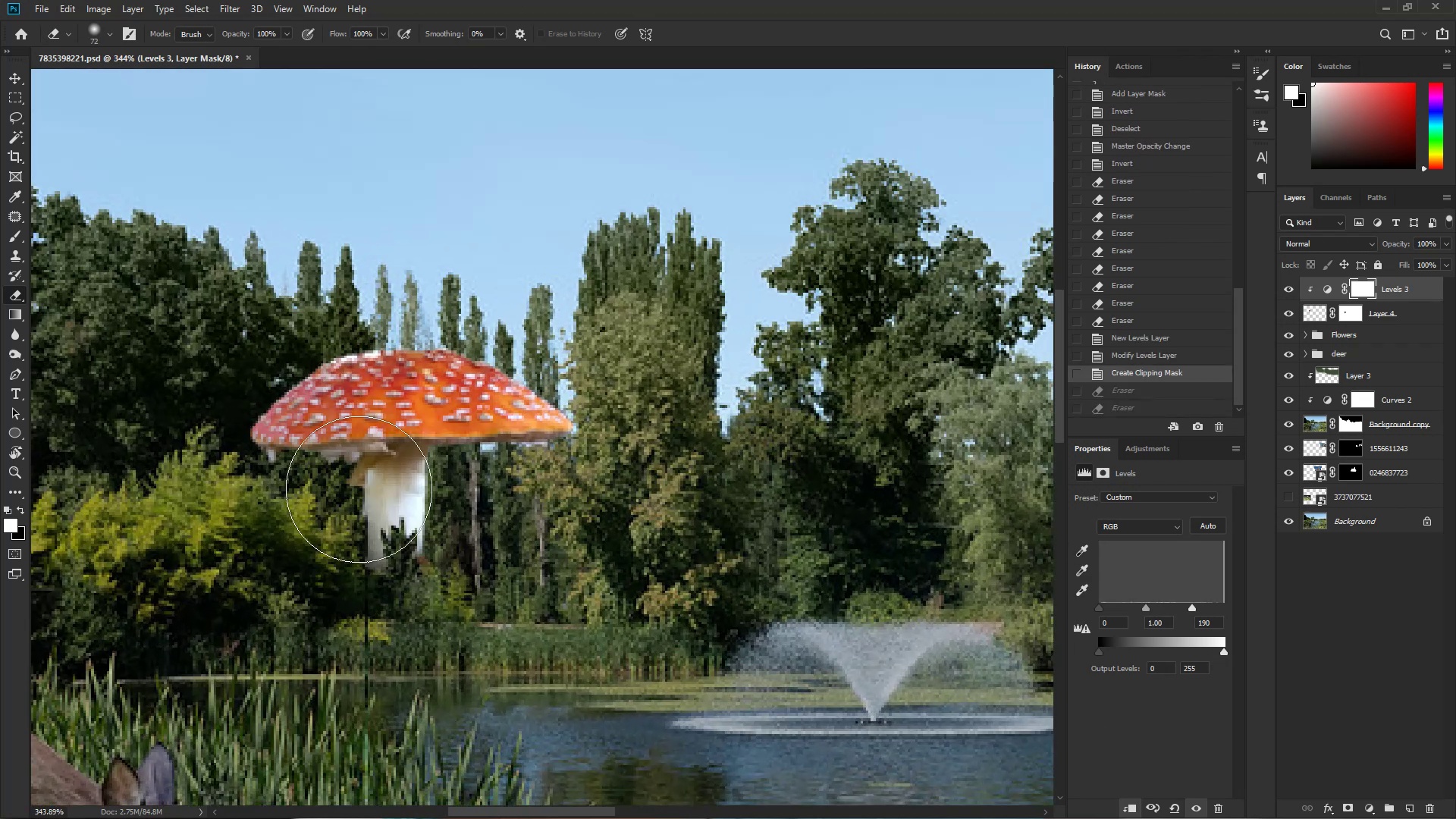 
left_click_drag(start_coordinate=[351, 492], to_coordinate=[372, 491])
 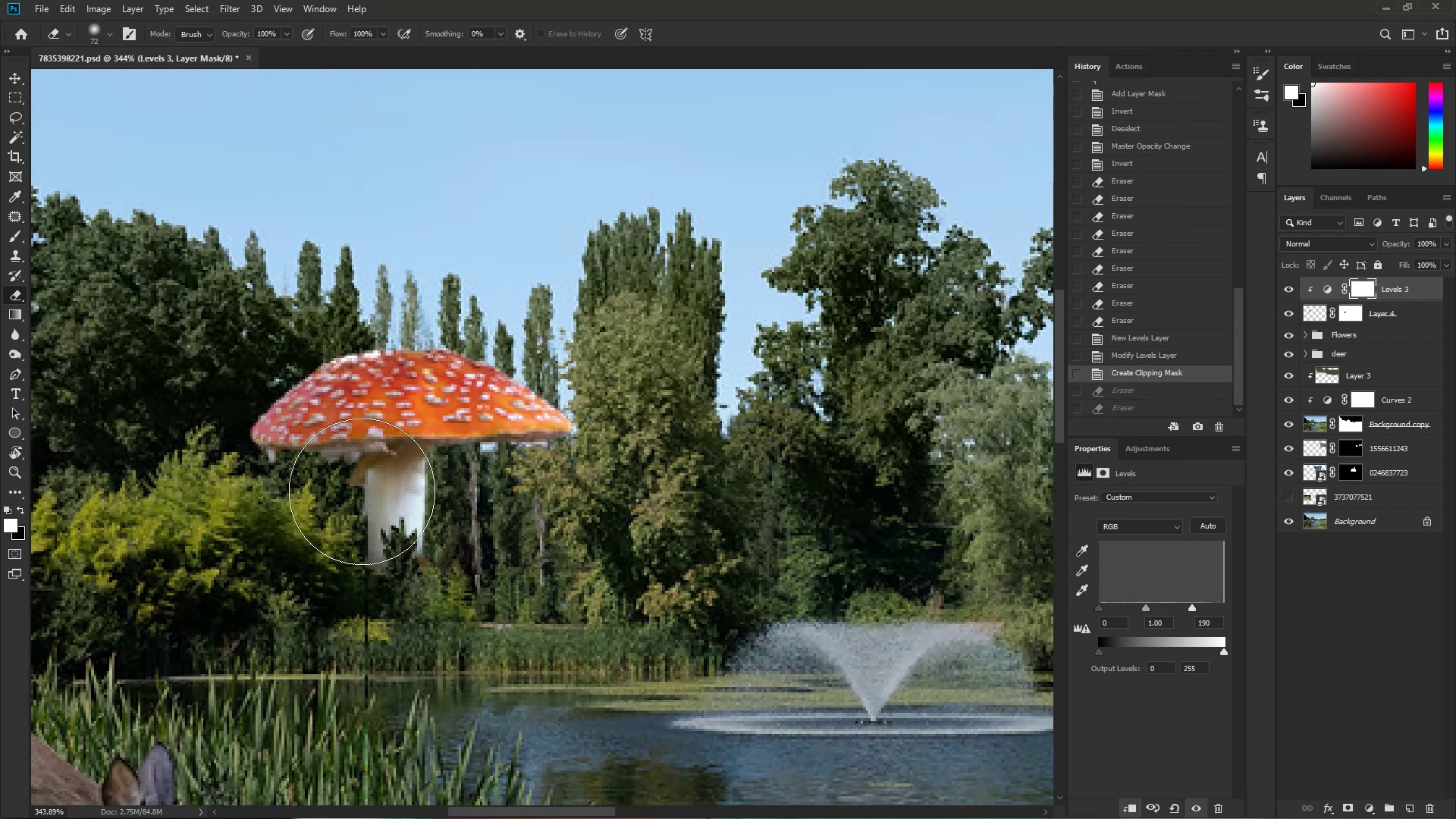 
left_click_drag(start_coordinate=[369, 491], to_coordinate=[480, 519])
 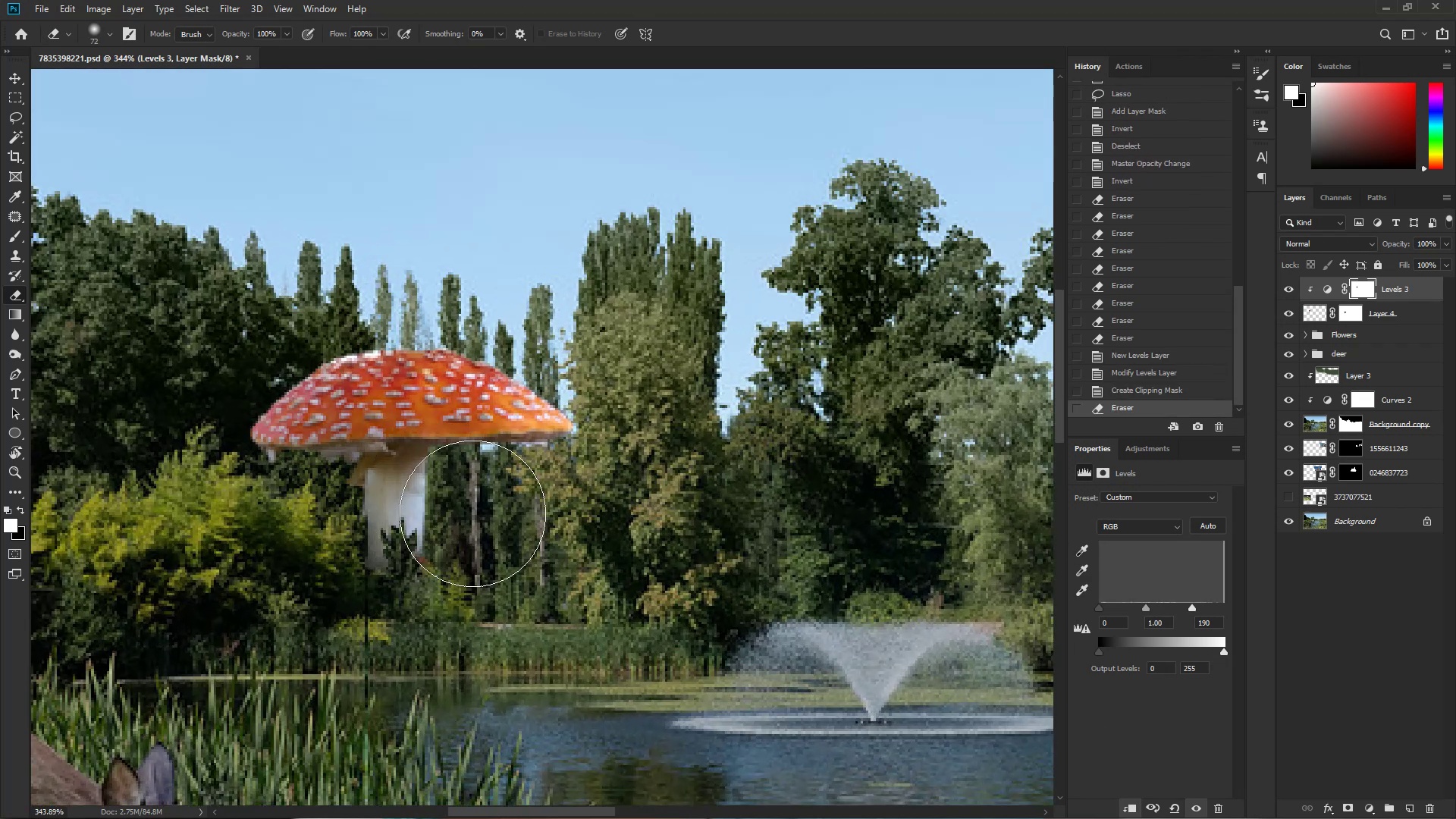 
left_click_drag(start_coordinate=[478, 525], to_coordinate=[365, 502])
 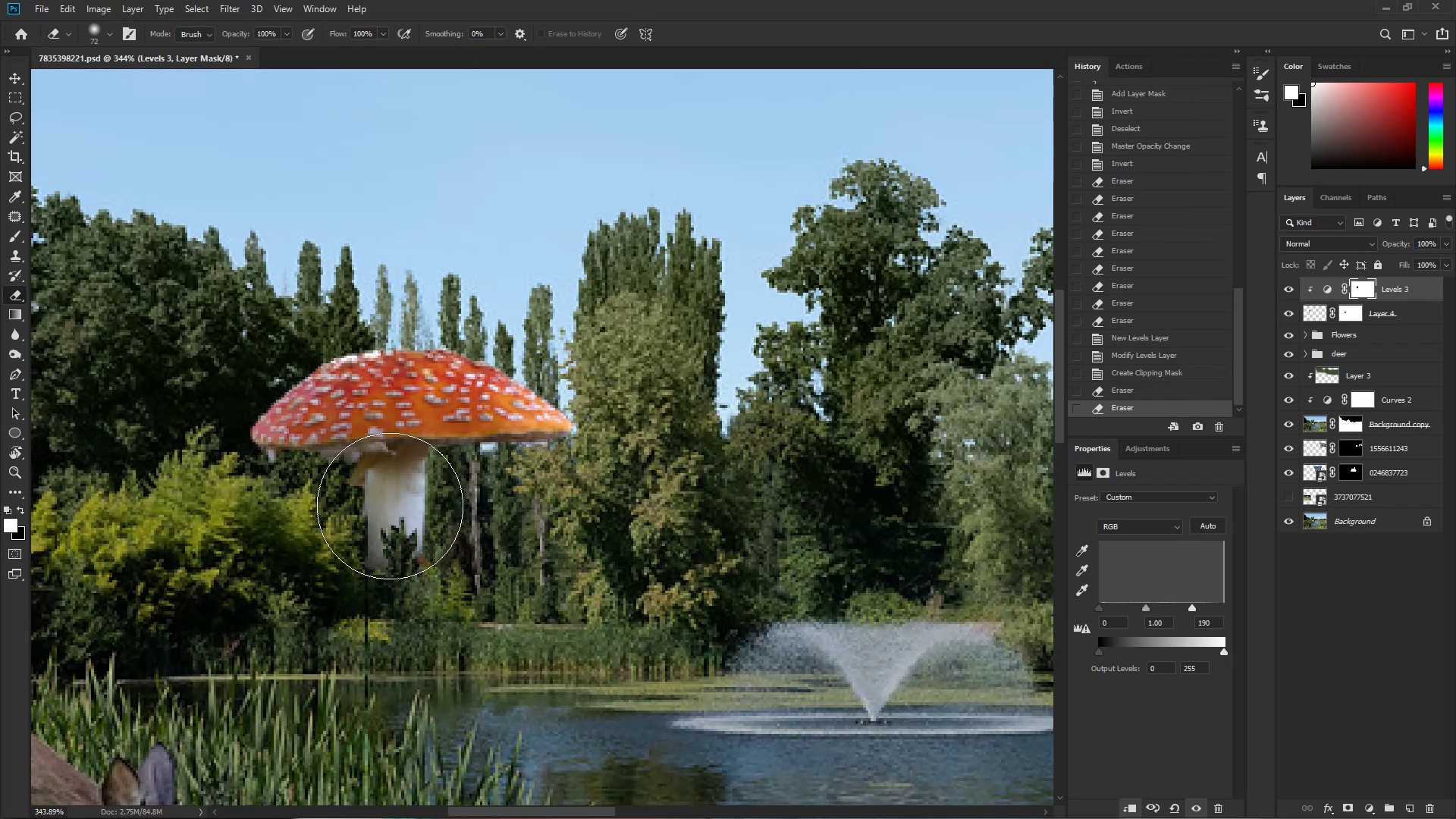 
left_click_drag(start_coordinate=[365, 499], to_coordinate=[349, 494])
 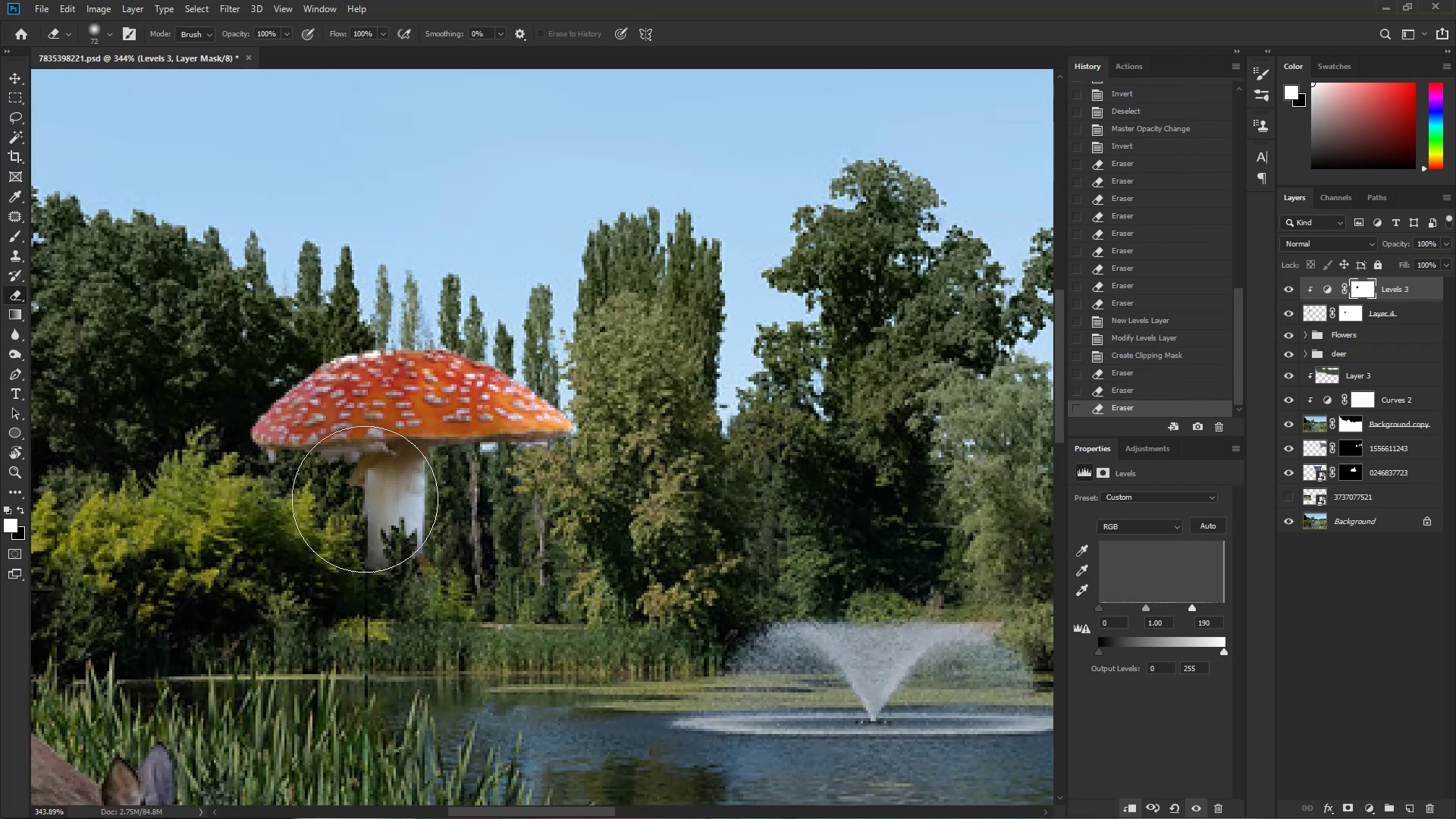 
left_click_drag(start_coordinate=[342, 492], to_coordinate=[281, 492])
 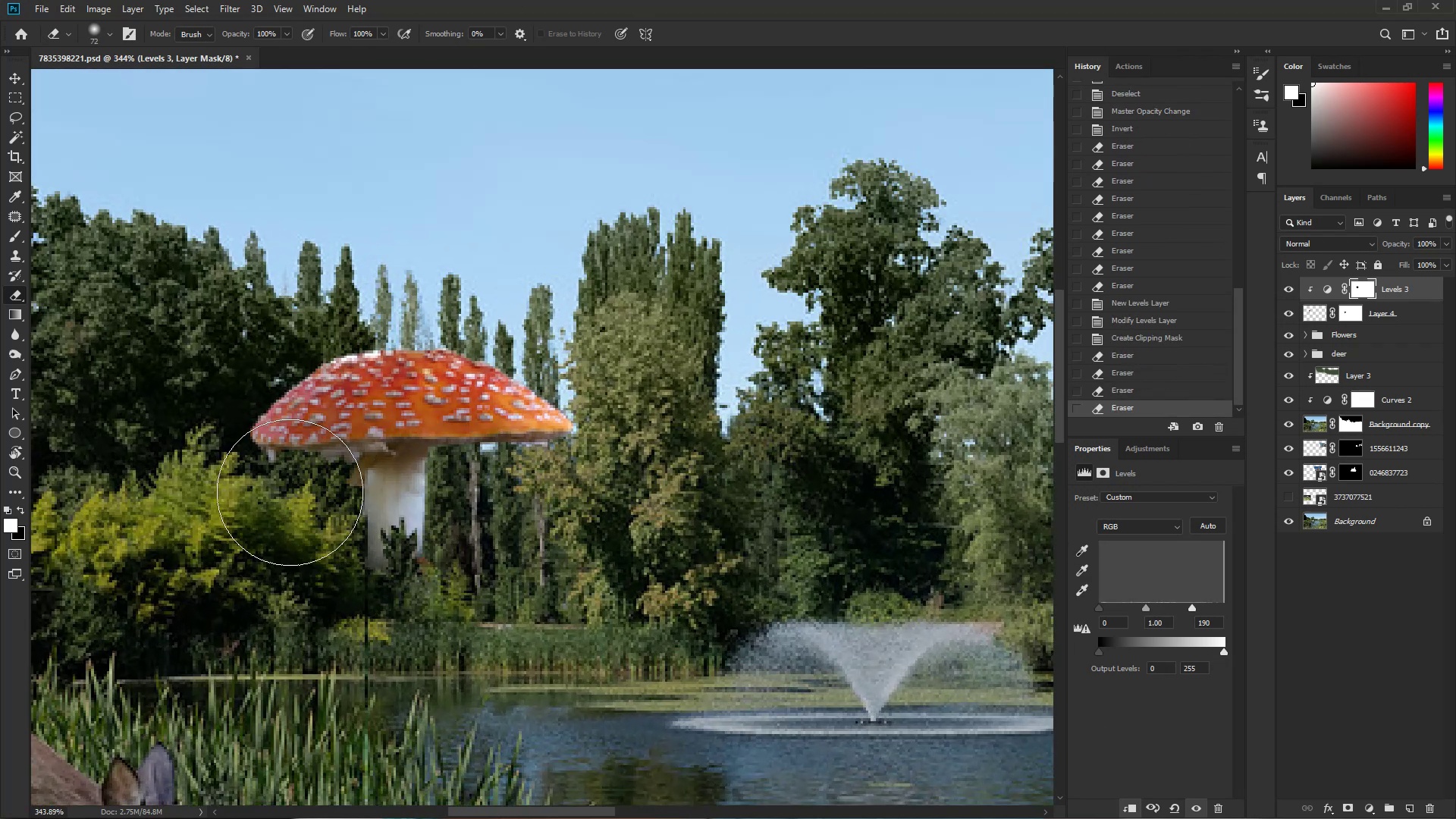 
left_click_drag(start_coordinate=[287, 494], to_coordinate=[276, 496])
 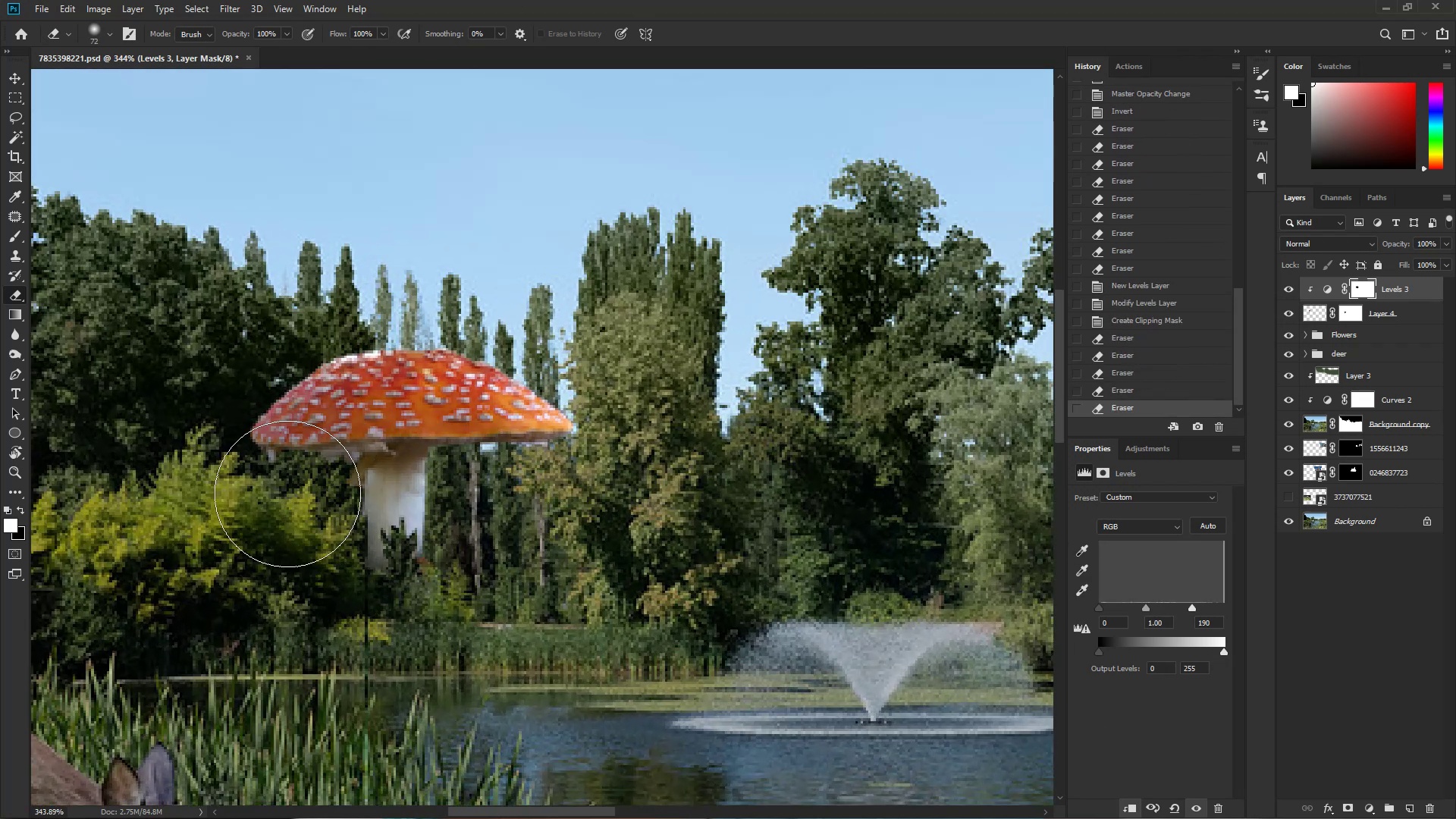 
hold_key(key=Space, duration=0.76)
 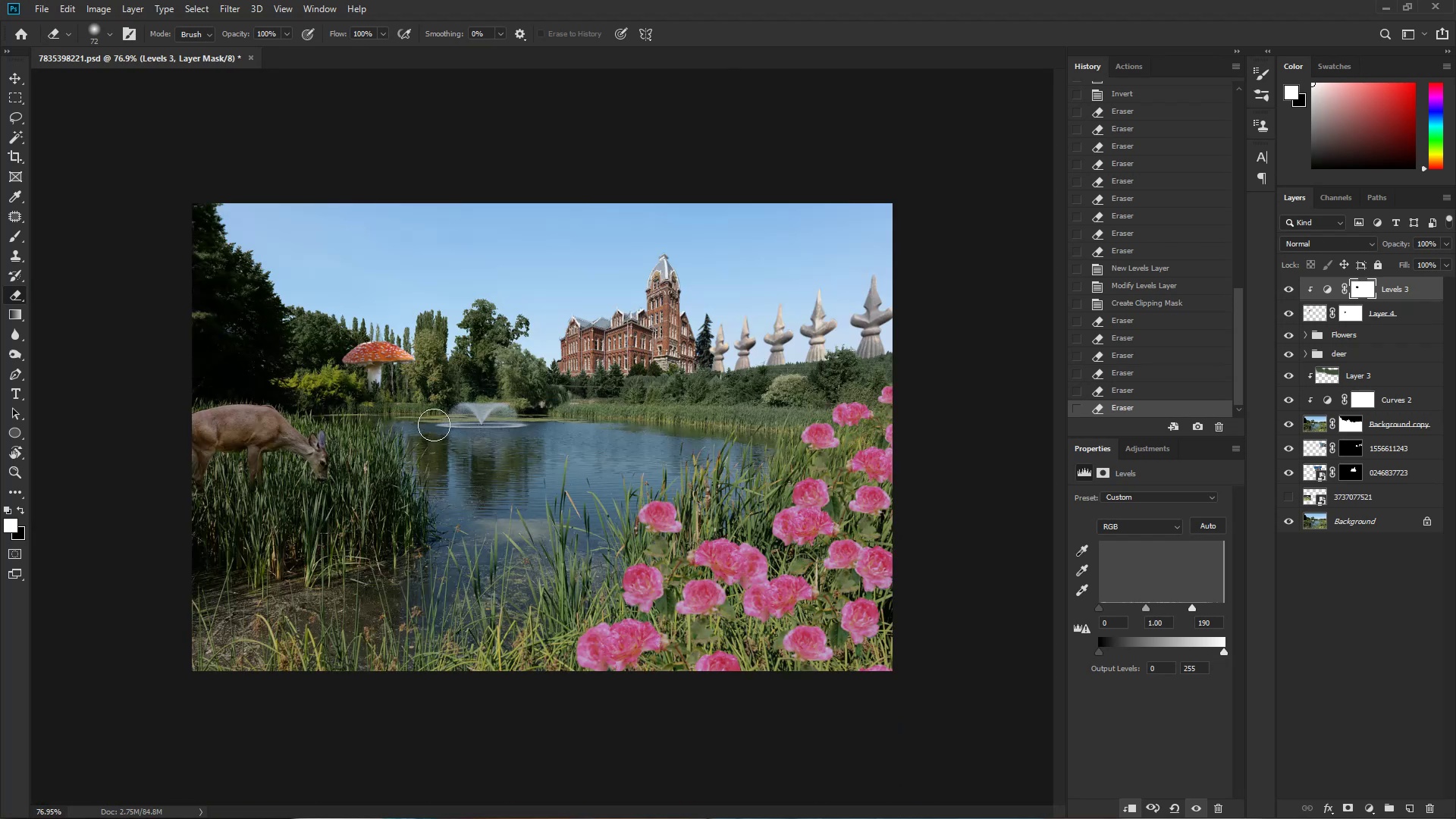 
key(Control+ControlLeft)
 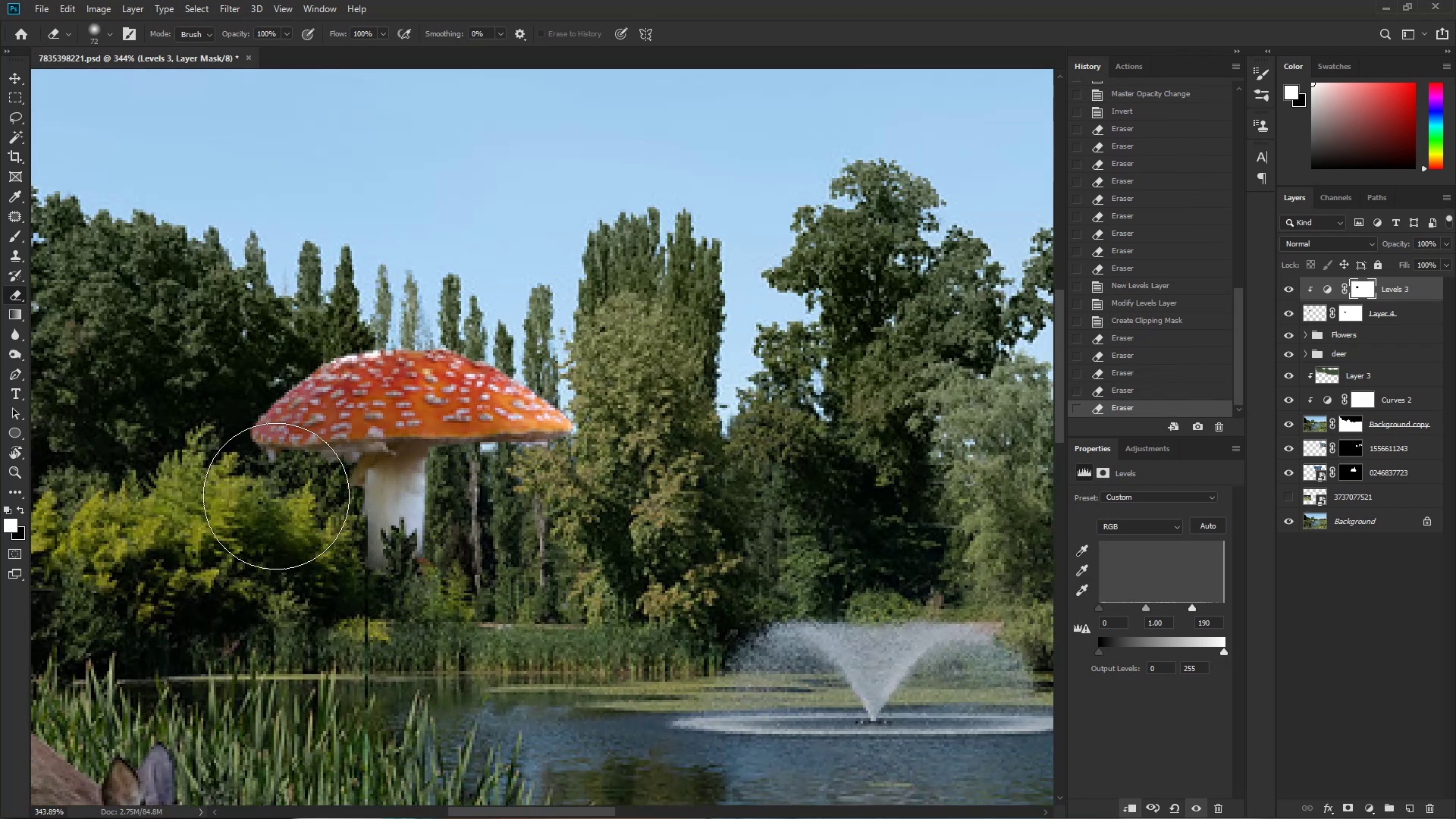 
left_click_drag(start_coordinate=[424, 507], to_coordinate=[328, 527])
 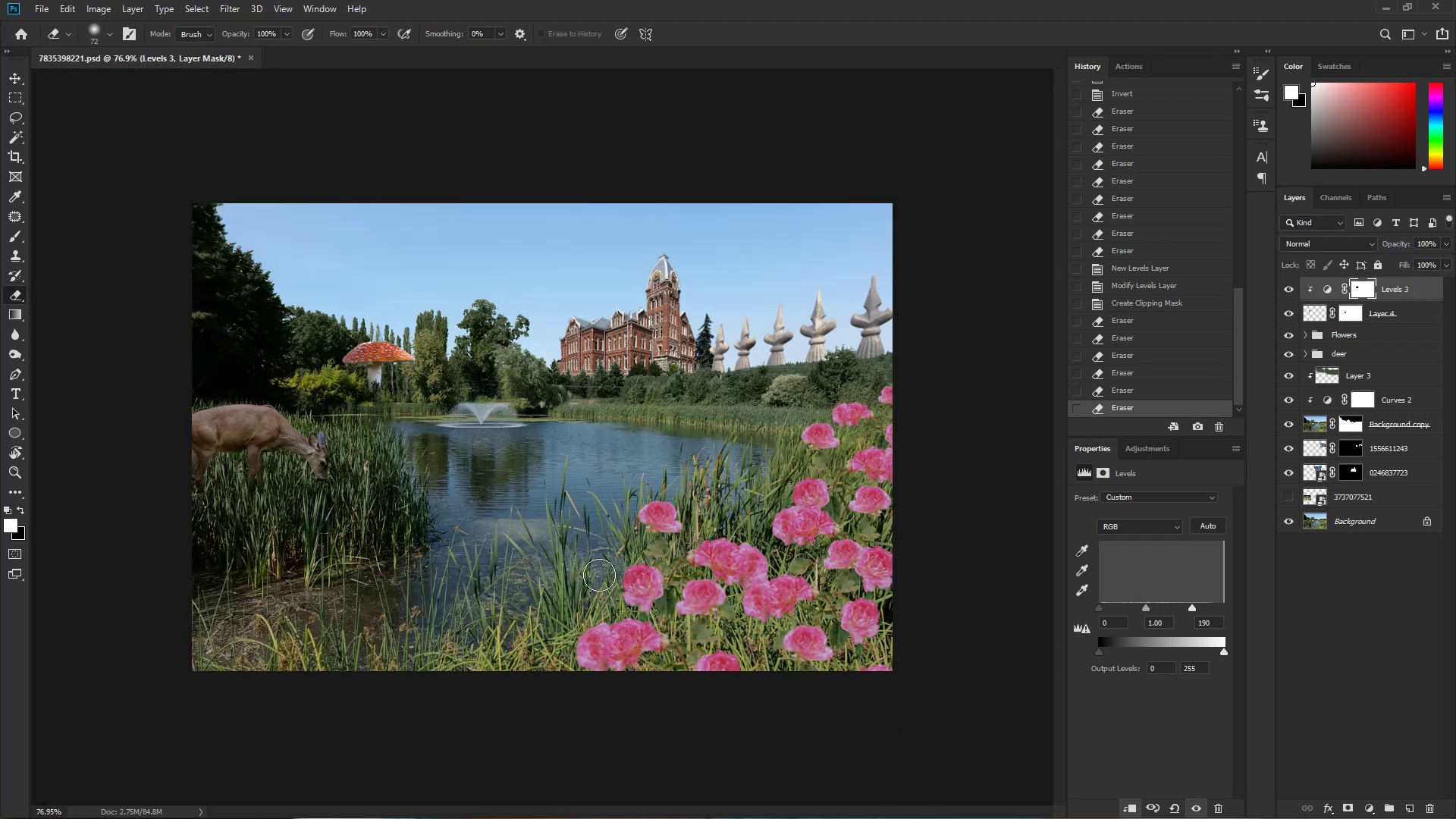 
hold_key(key=ControlLeft, duration=0.36)
 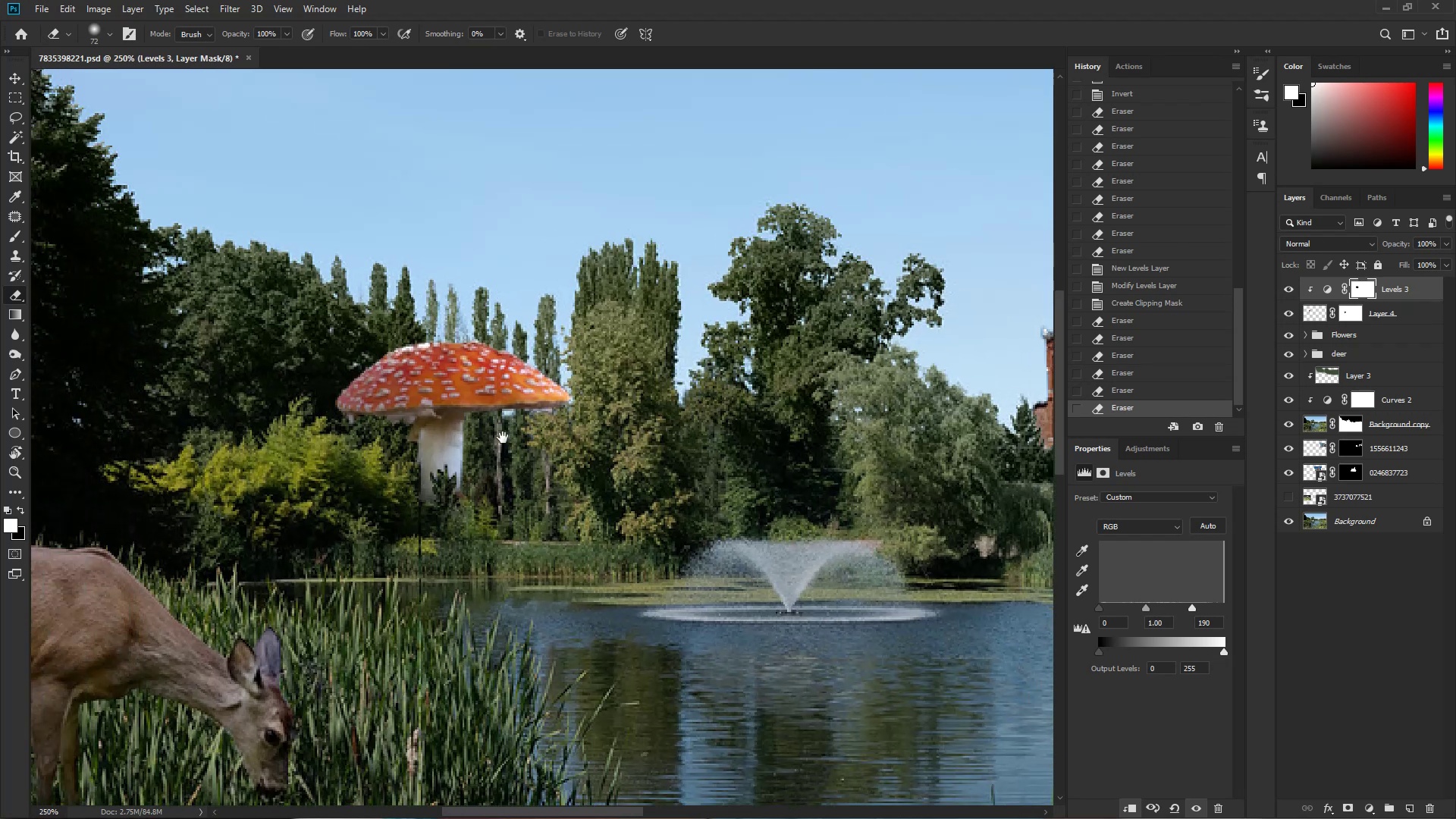 
hold_key(key=Space, duration=1.25)
 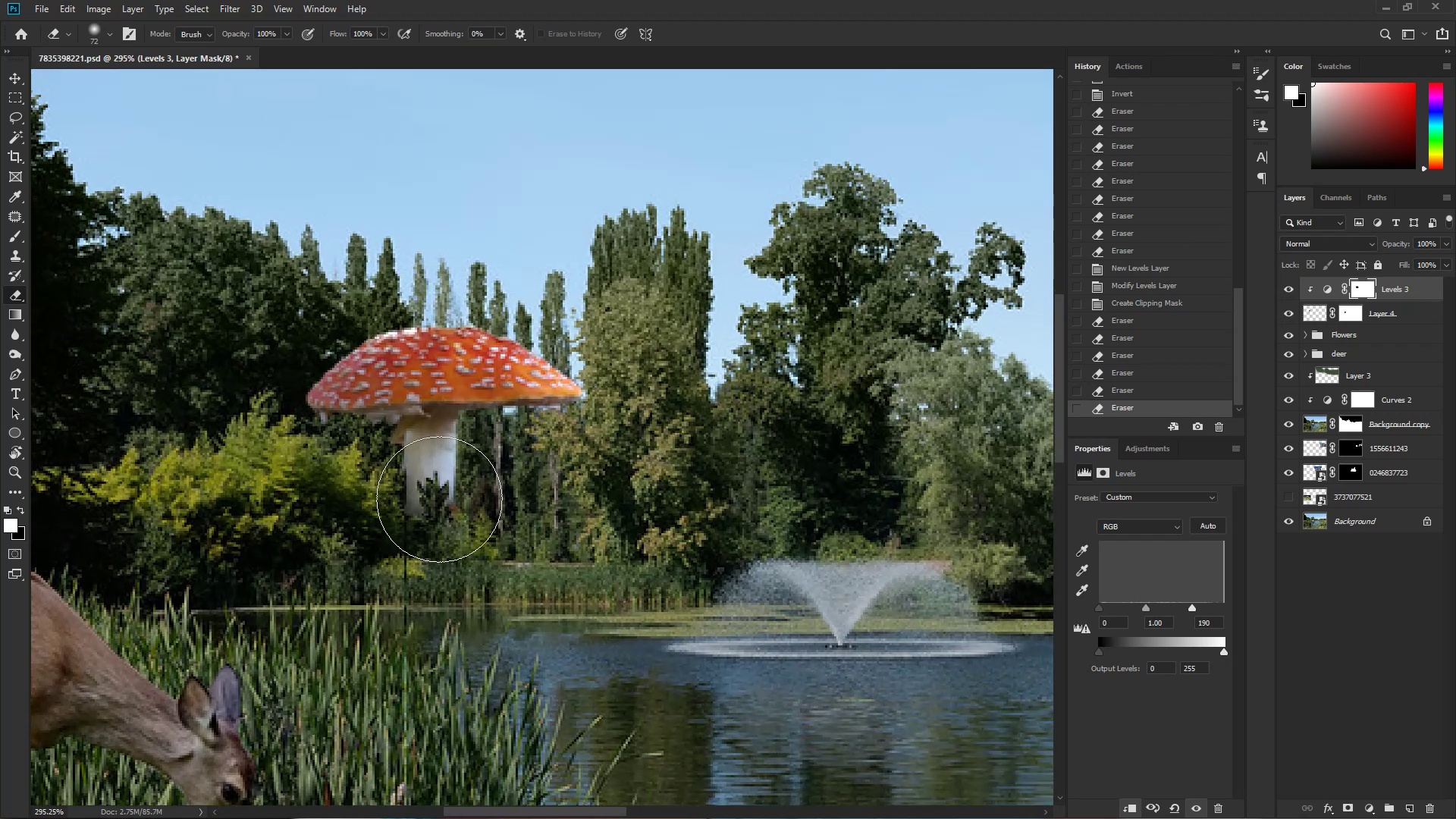 
left_click_drag(start_coordinate=[393, 347], to_coordinate=[467, 364])
 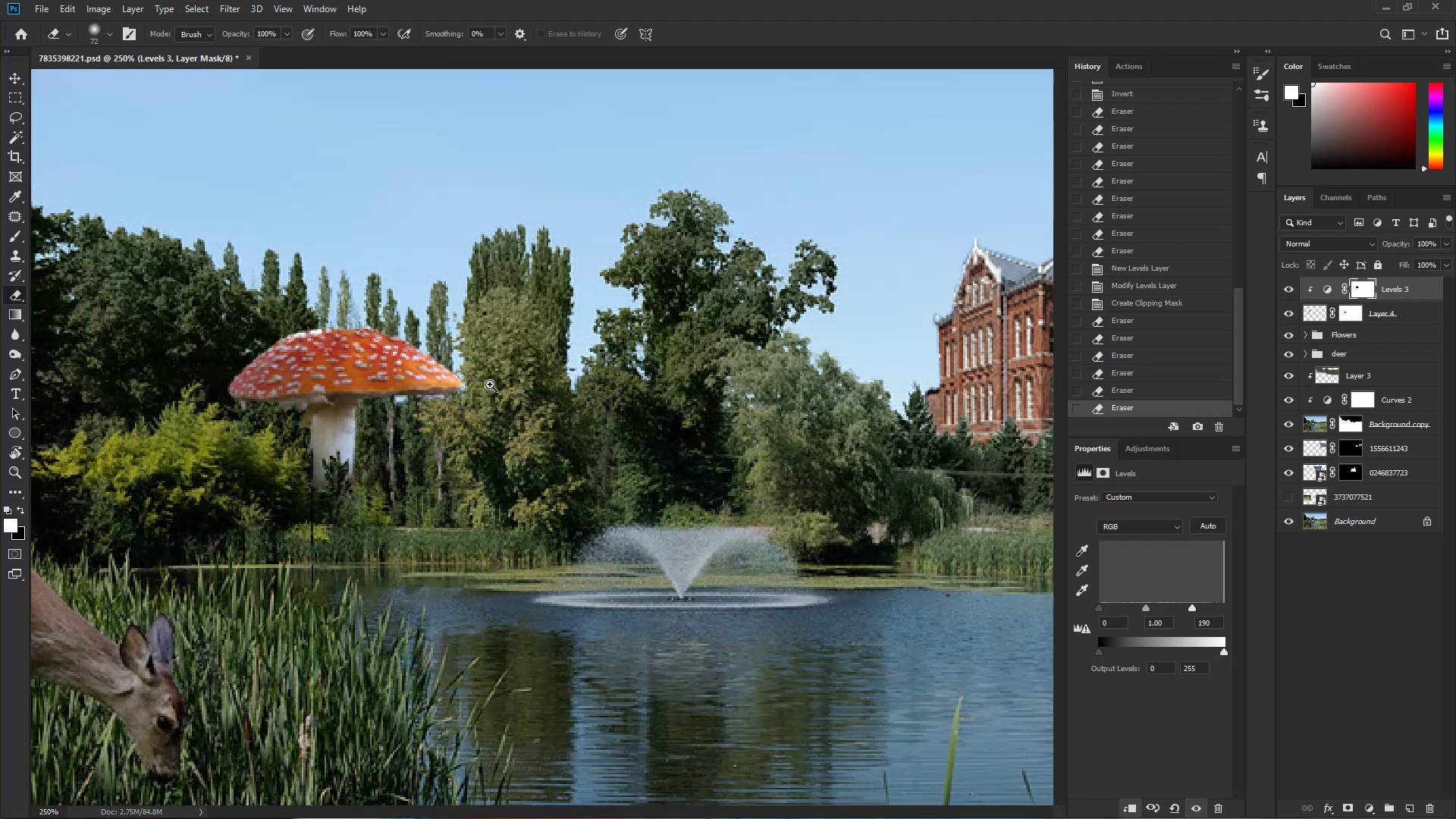 
left_click_drag(start_coordinate=[395, 424], to_coordinate=[500, 440])
 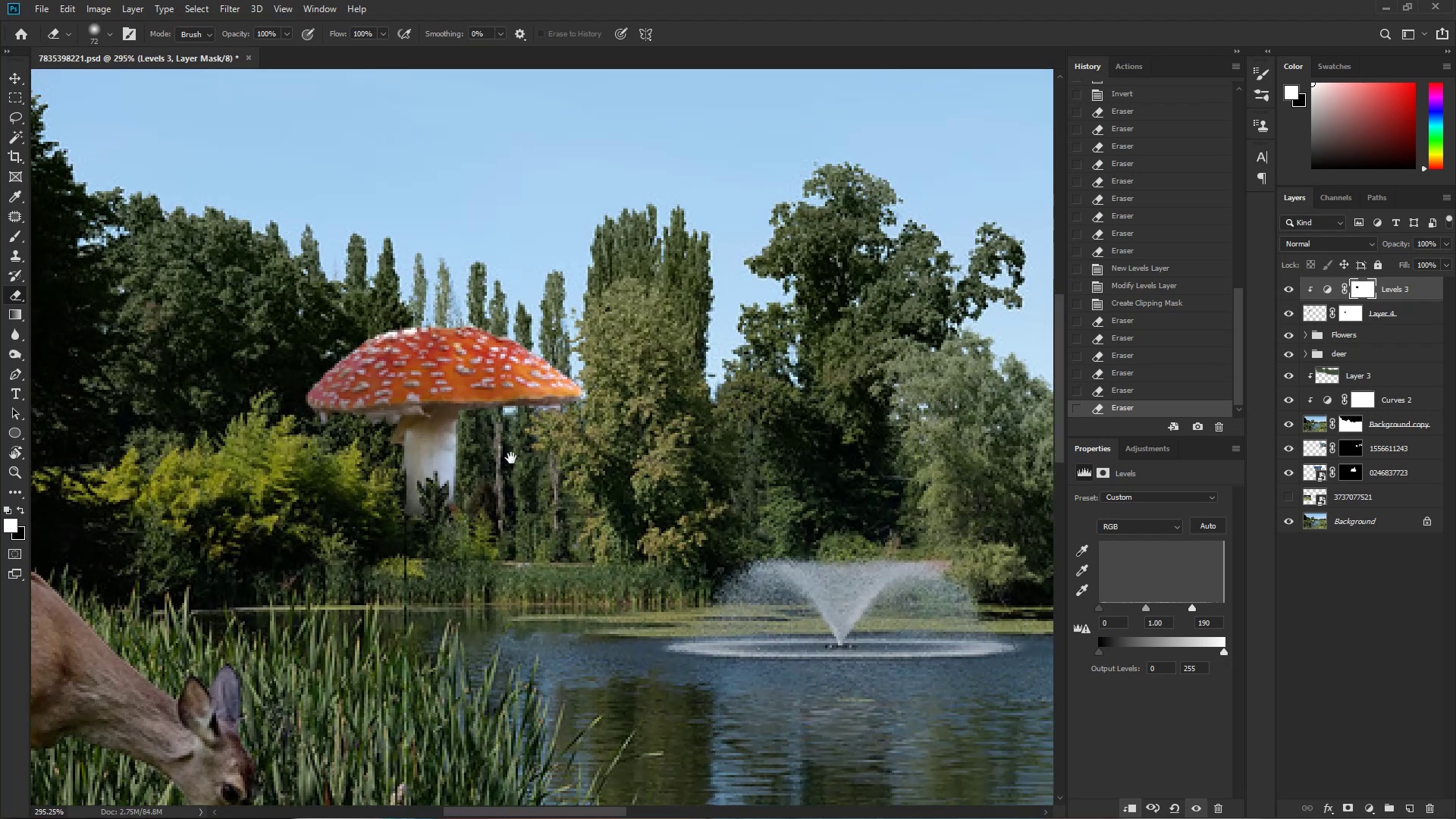 
hold_key(key=ControlLeft, duration=0.37)
left_click_drag(start_coordinate=[482, 442], to_coordinate=[500, 449])
 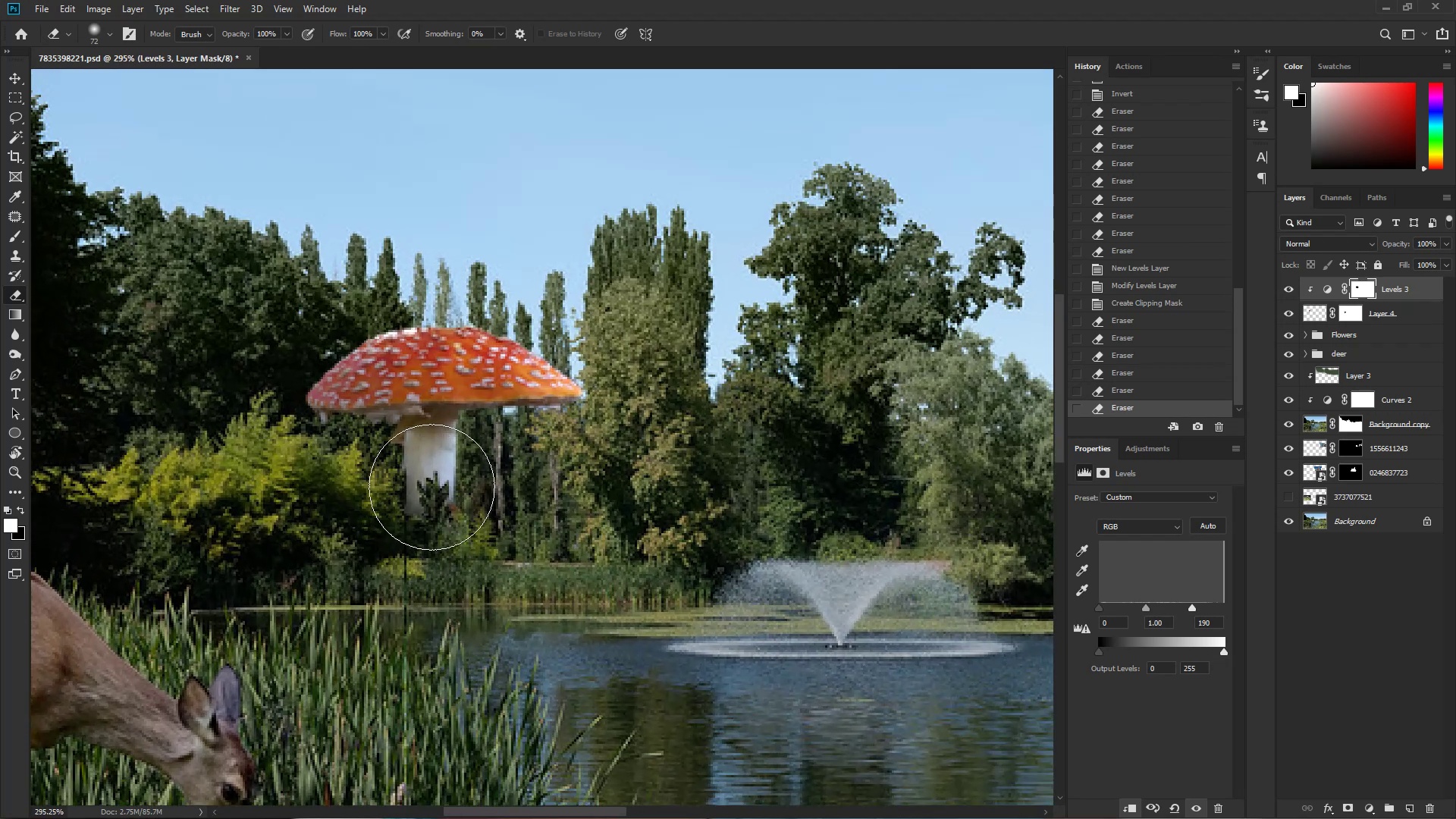 
left_click_drag(start_coordinate=[435, 491], to_coordinate=[439, 492])
 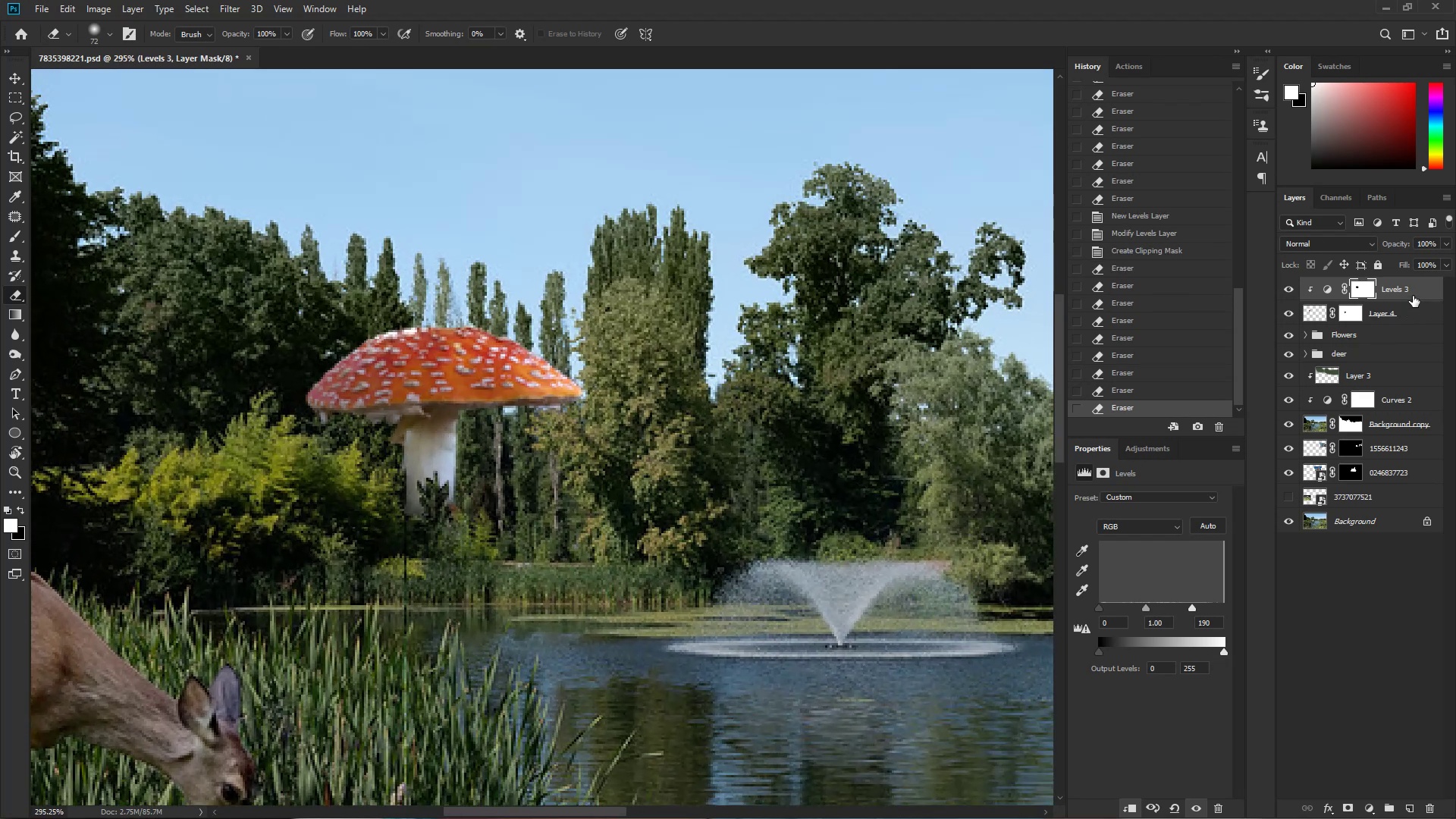 
right_click([1410, 290])
 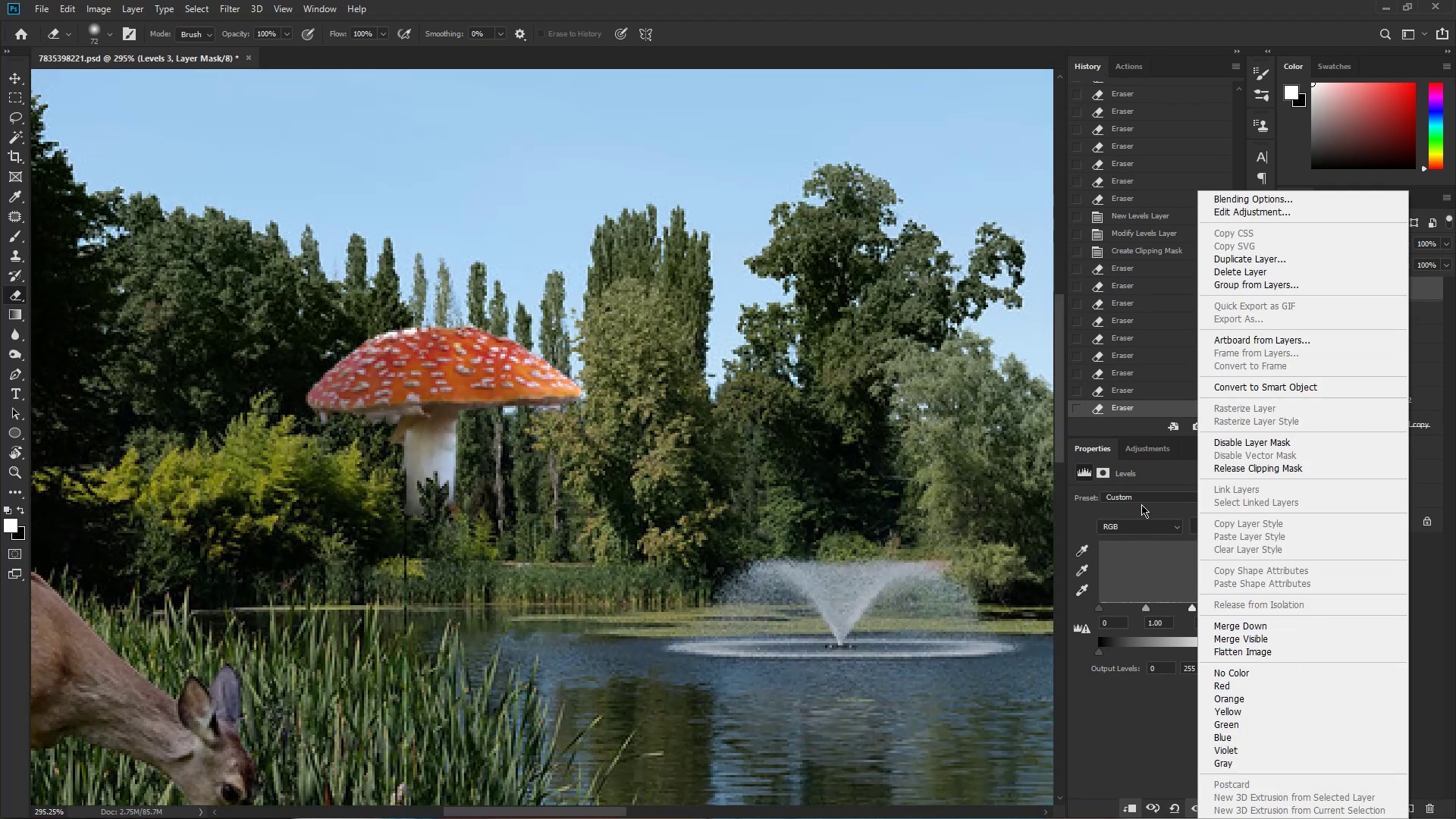 
double_click([1154, 446])
 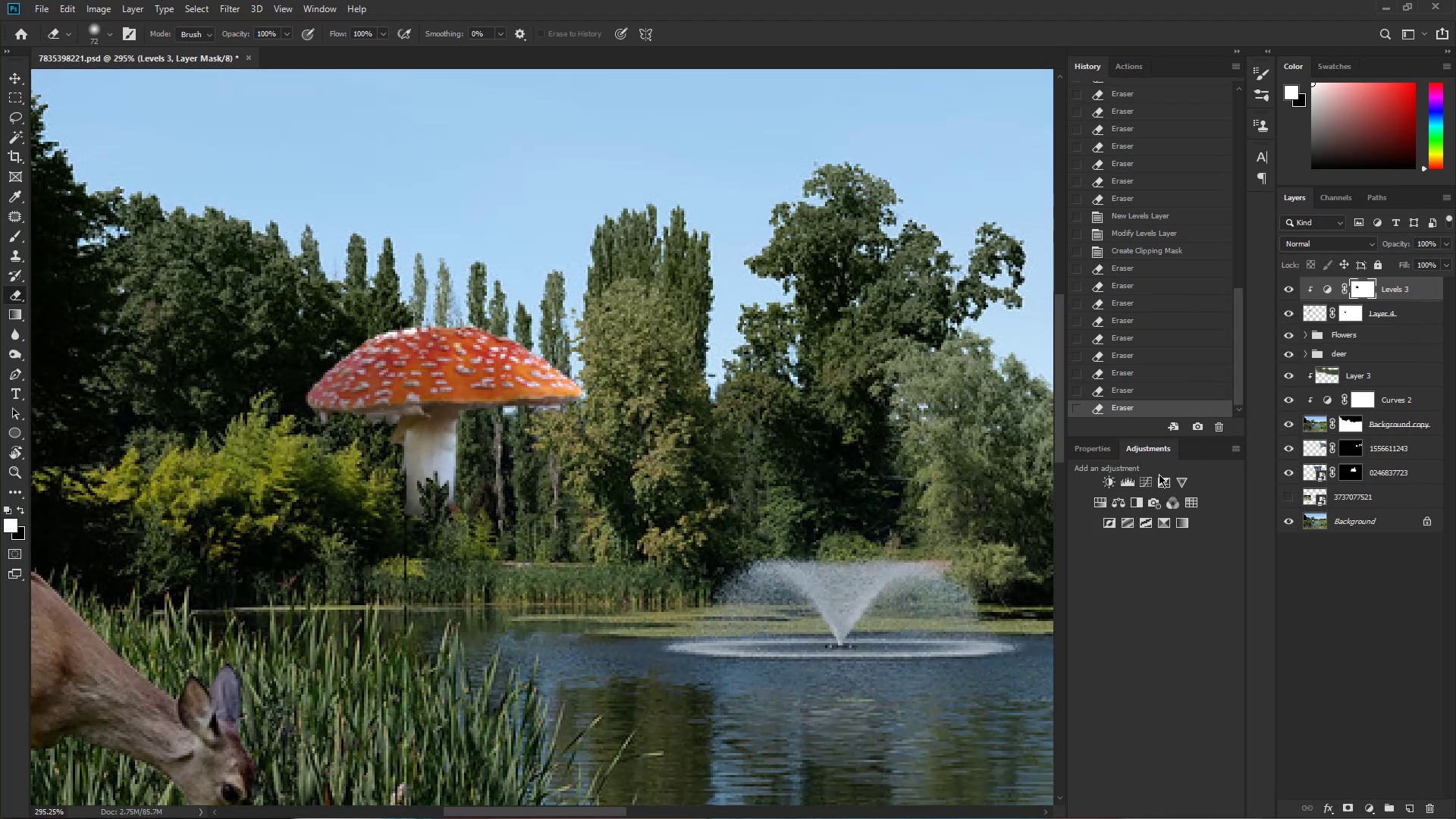 
left_click_drag(start_coordinate=[1142, 480], to_coordinate=[1147, 481])
 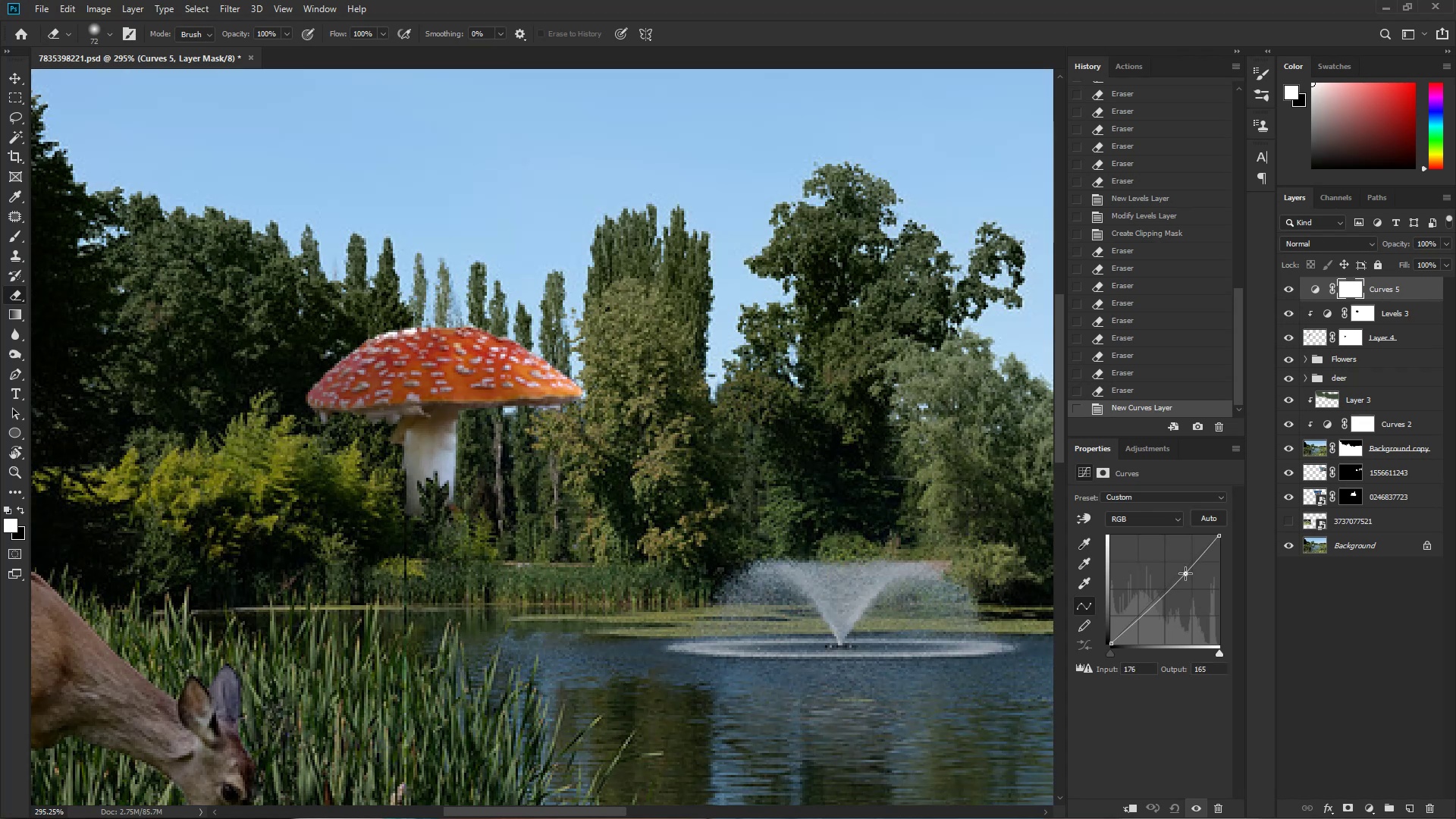 
left_click([1185, 573])
 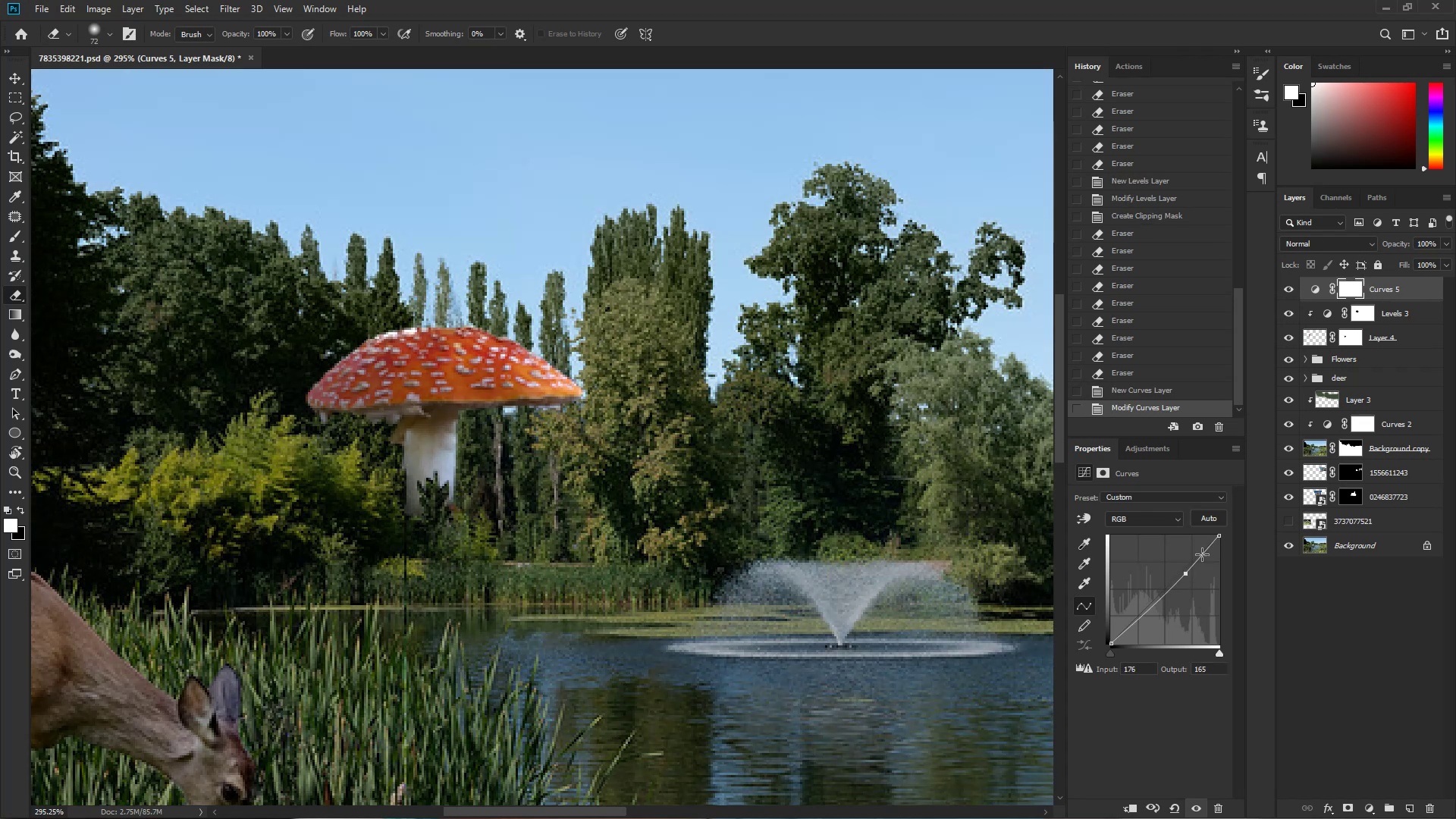 
left_click([1126, 810])
 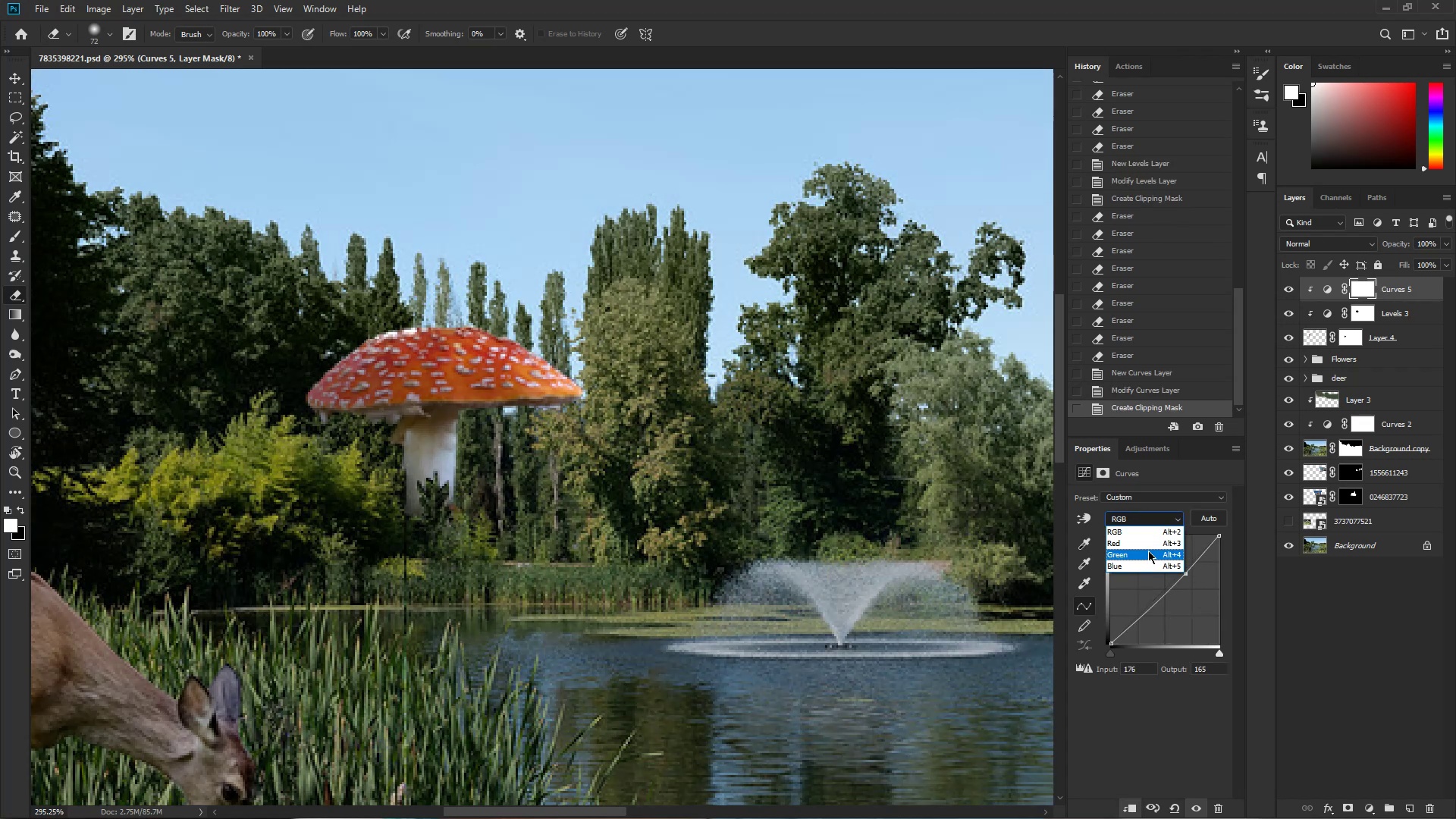 
left_click([1148, 546])
 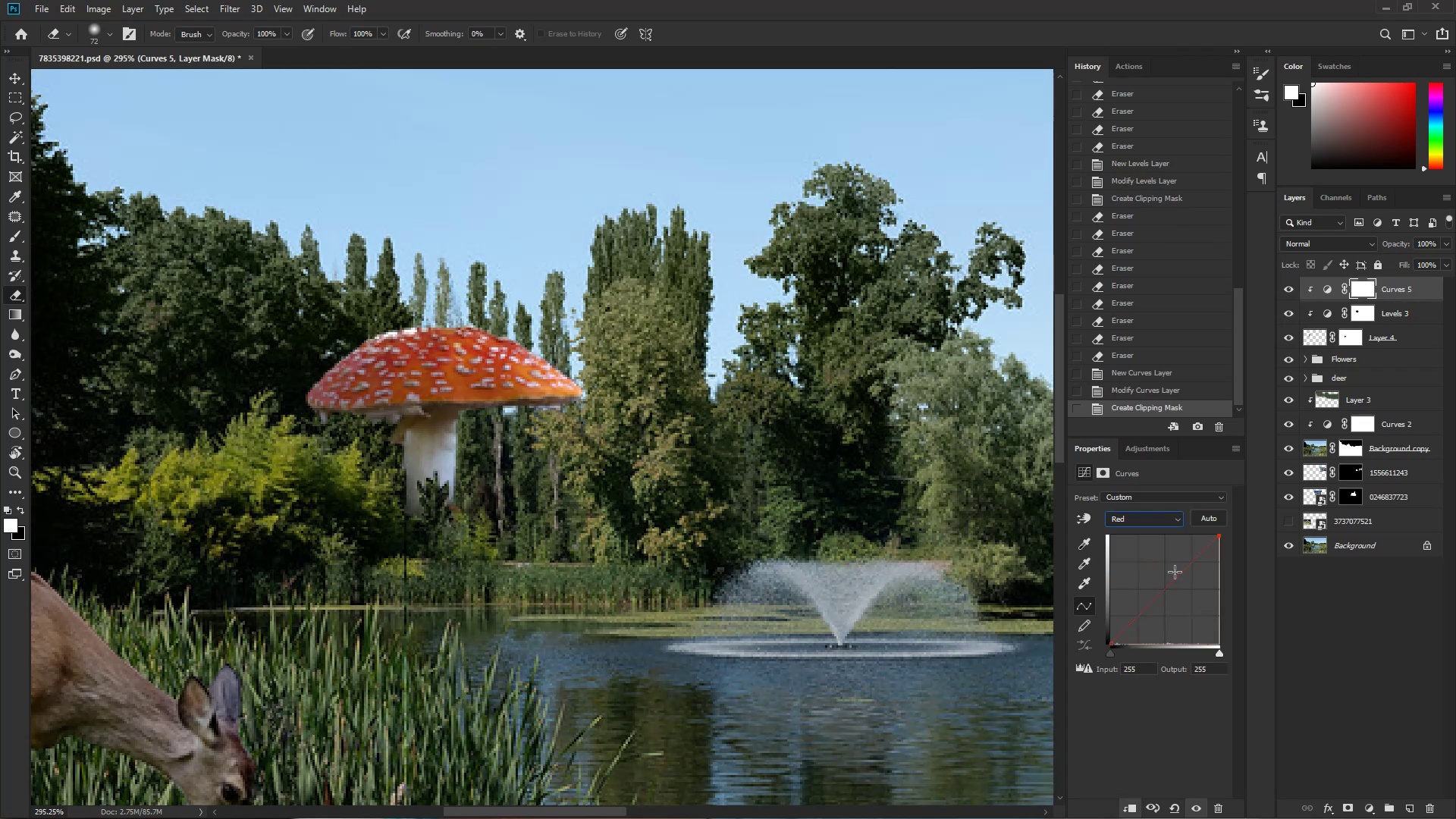 
left_click_drag(start_coordinate=[1177, 576], to_coordinate=[1156, 601])
 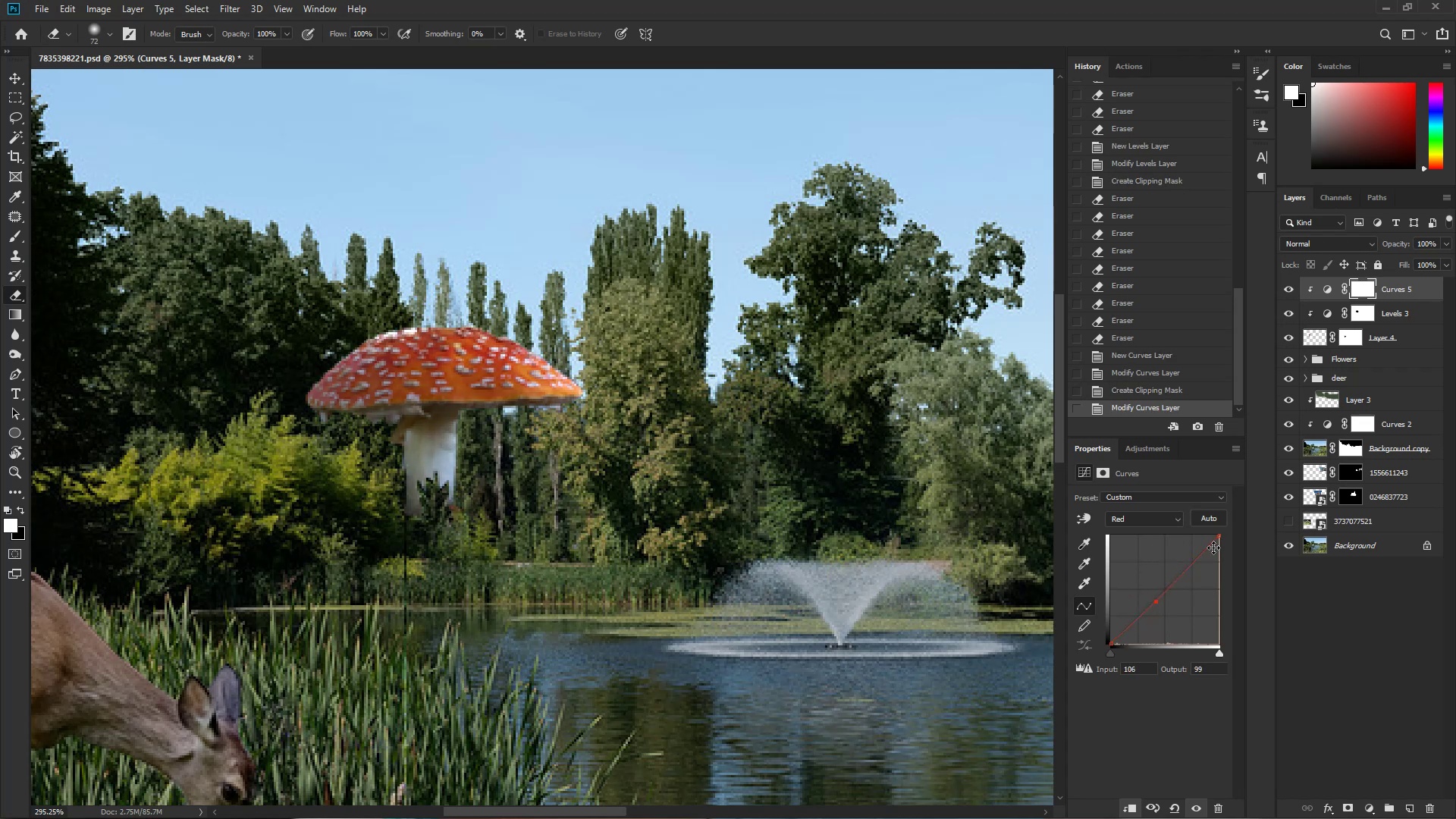 
left_click_drag(start_coordinate=[1206, 555], to_coordinate=[1198, 561])
 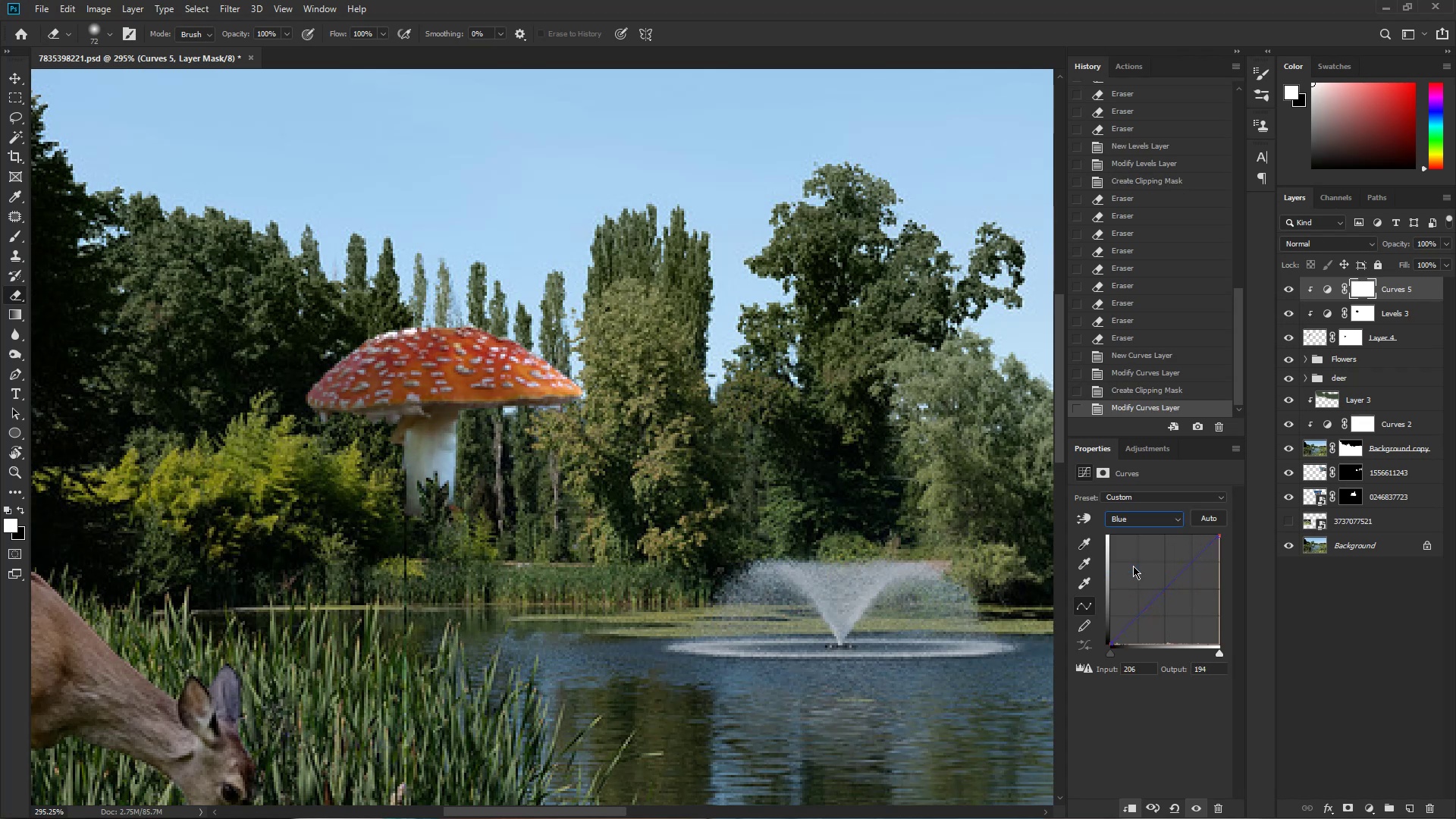 
left_click_drag(start_coordinate=[1159, 596], to_coordinate=[1166, 596])
 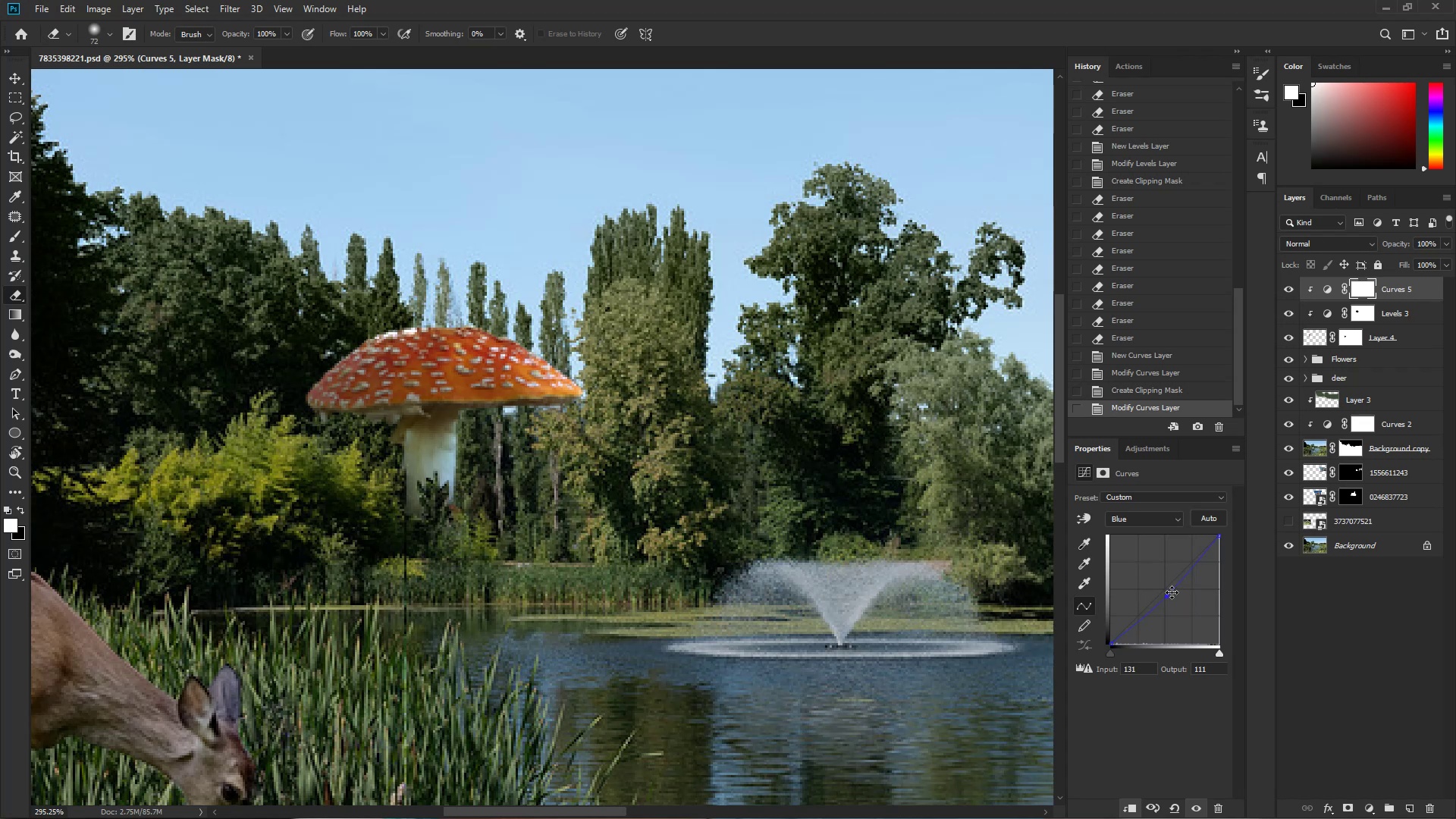 
left_click_drag(start_coordinate=[1179, 576], to_coordinate=[1190, 576])
 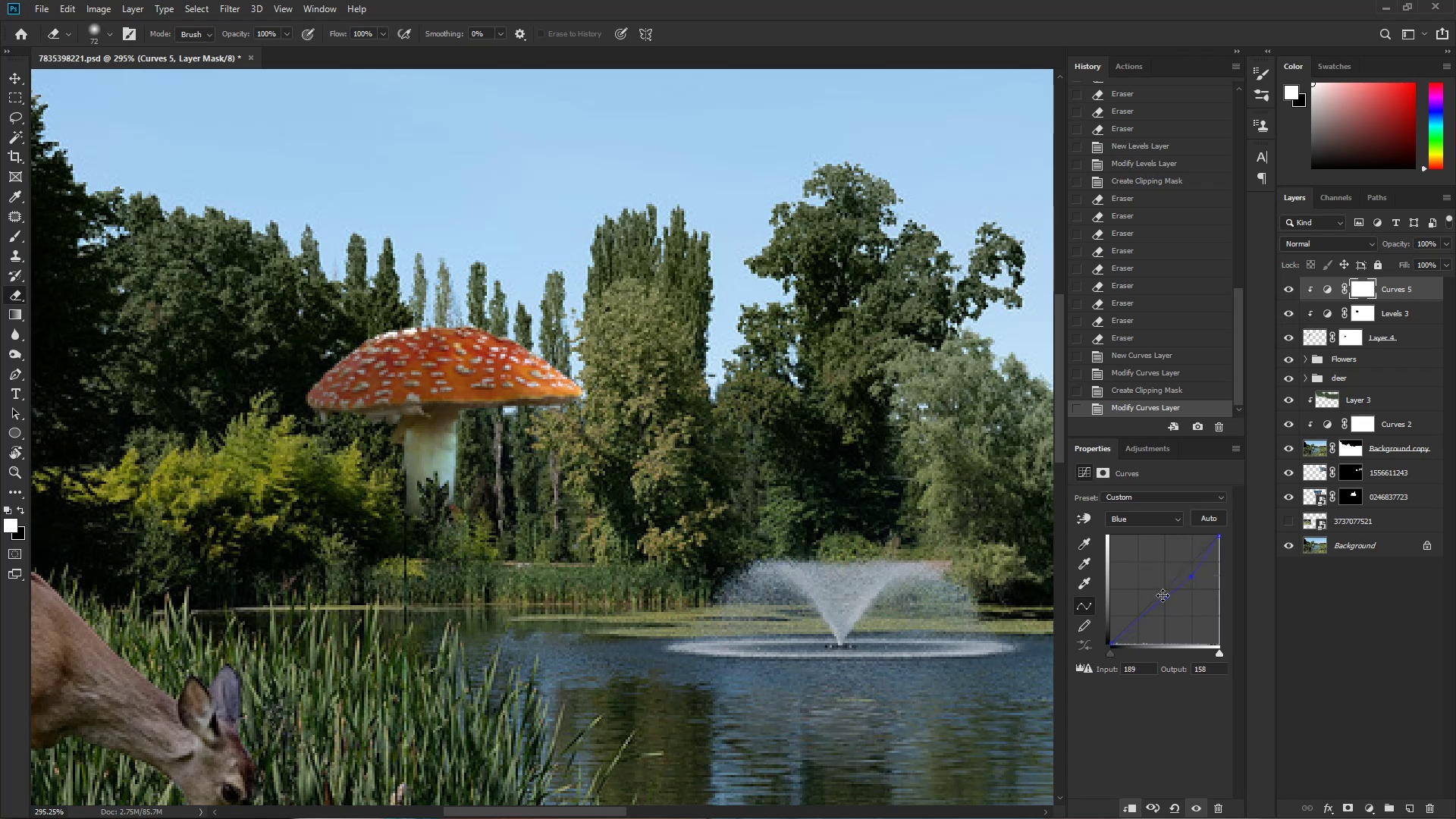 
left_click_drag(start_coordinate=[1163, 595], to_coordinate=[1148, 598])
 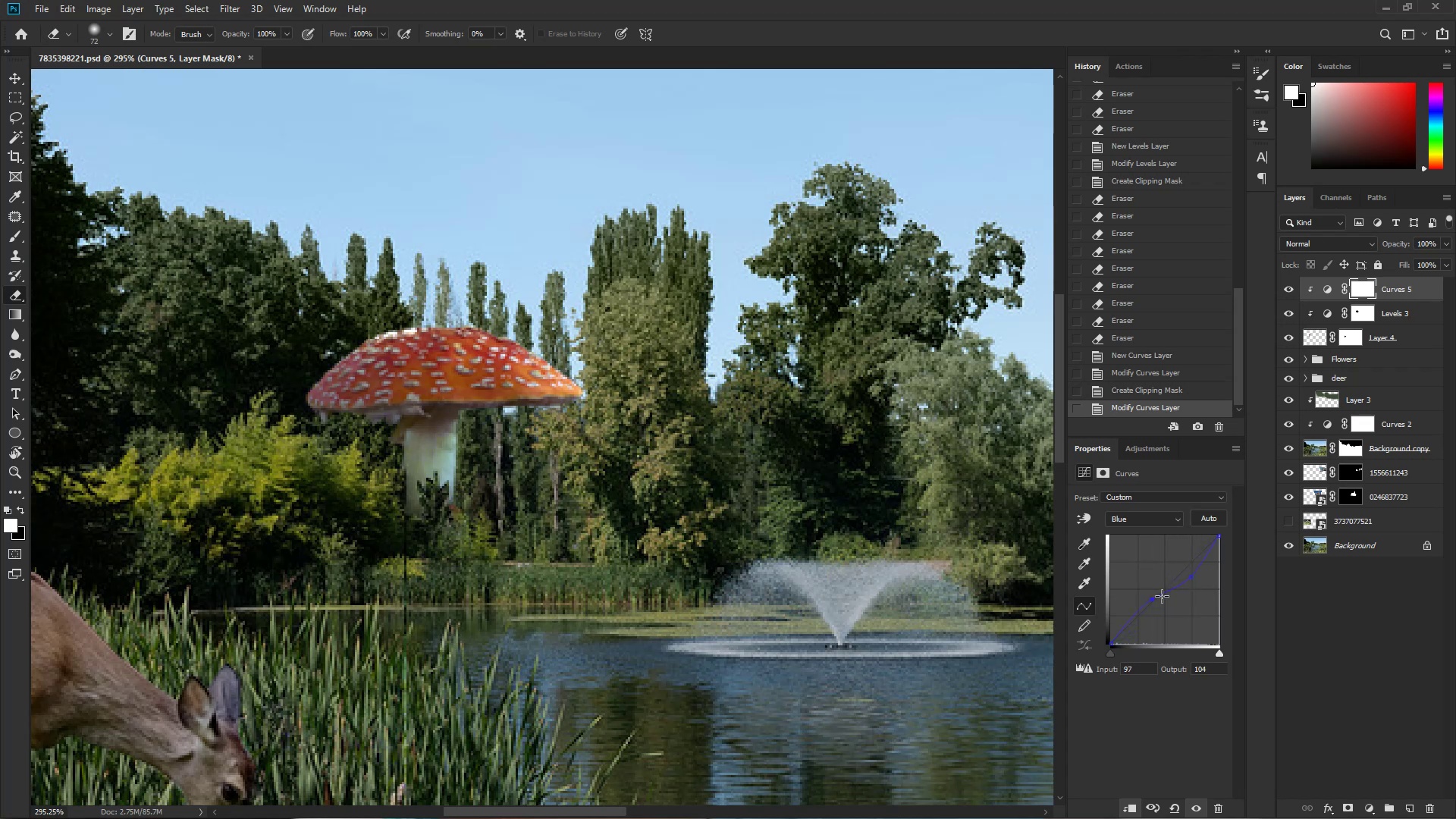 
left_click_drag(start_coordinate=[1154, 599], to_coordinate=[1157, 611])
 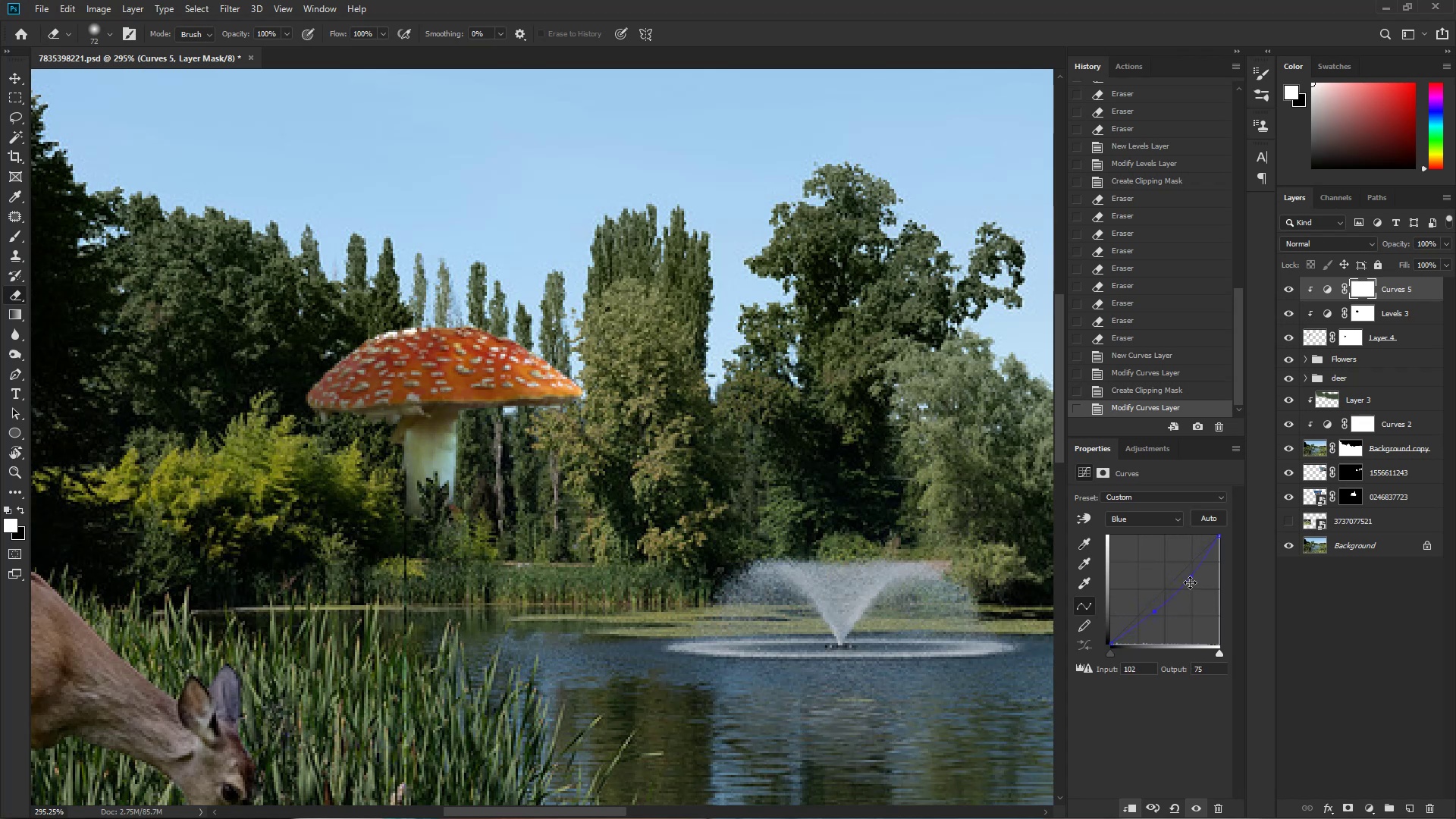 
left_click_drag(start_coordinate=[1191, 576], to_coordinate=[1188, 571])
 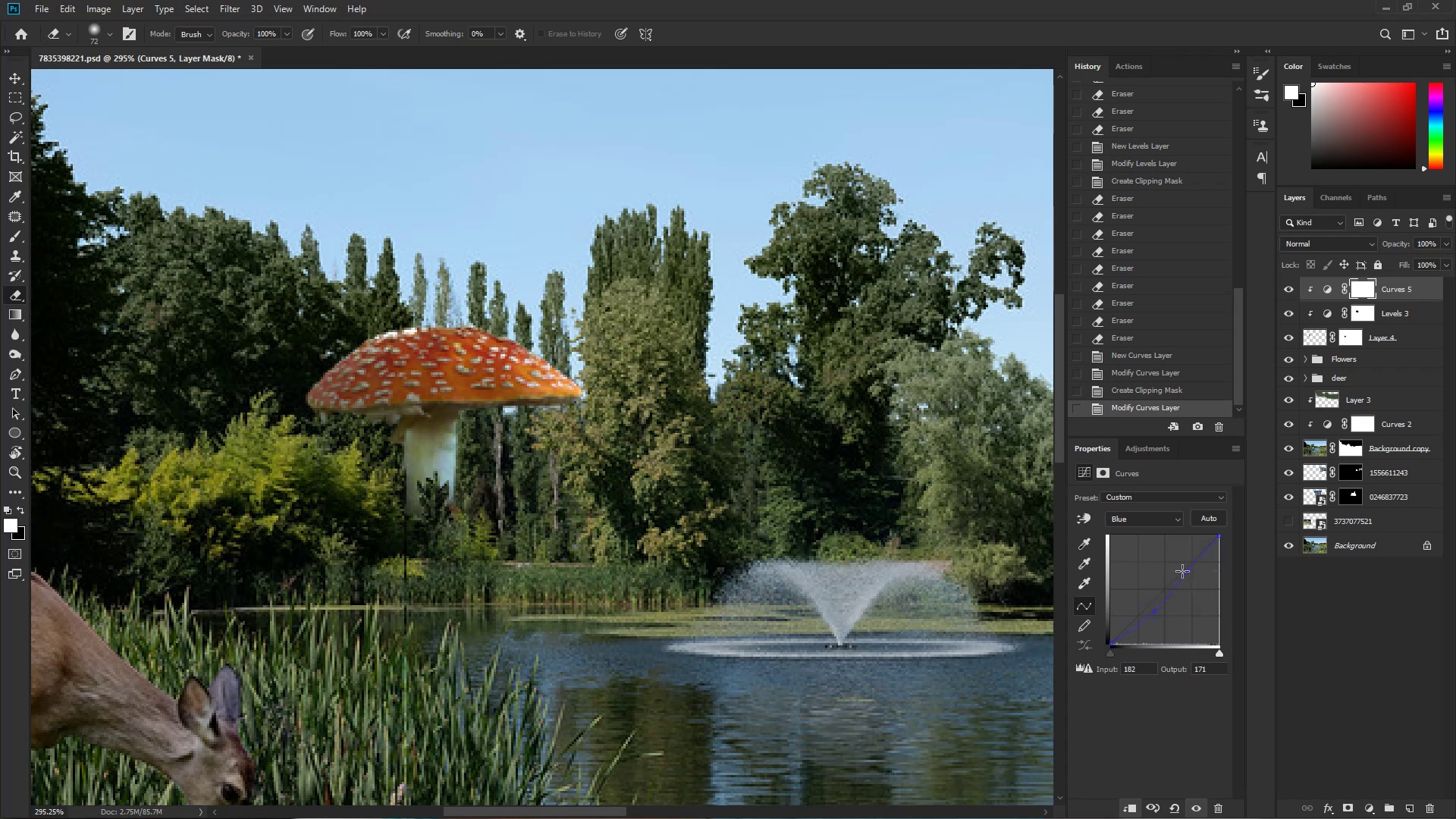 
hold_key(key=Space, duration=1.53)
 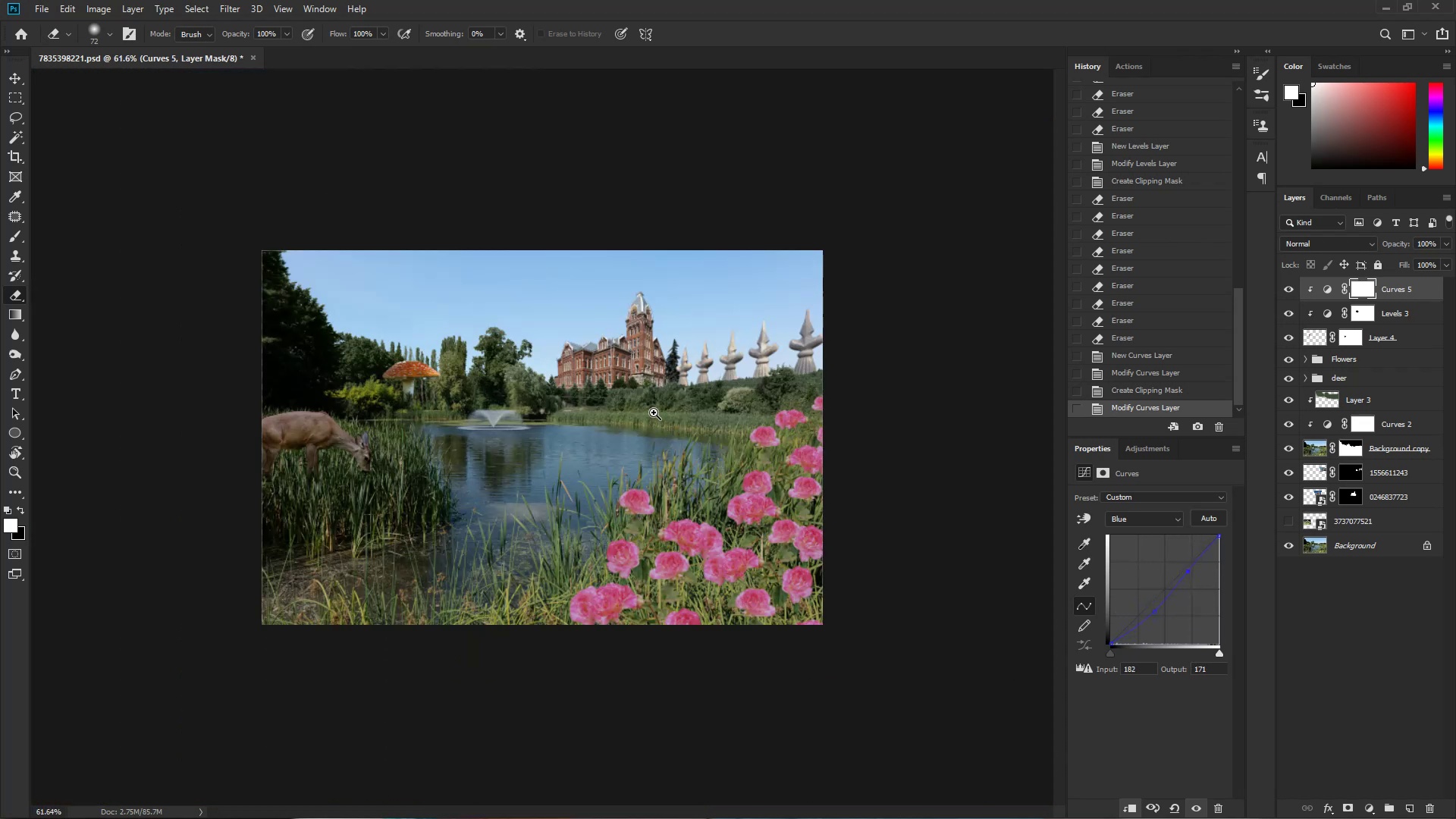 
hold_key(key=ControlLeft, duration=1.53)
left_click_drag(start_coordinate=[579, 388], to_coordinate=[526, 415])
 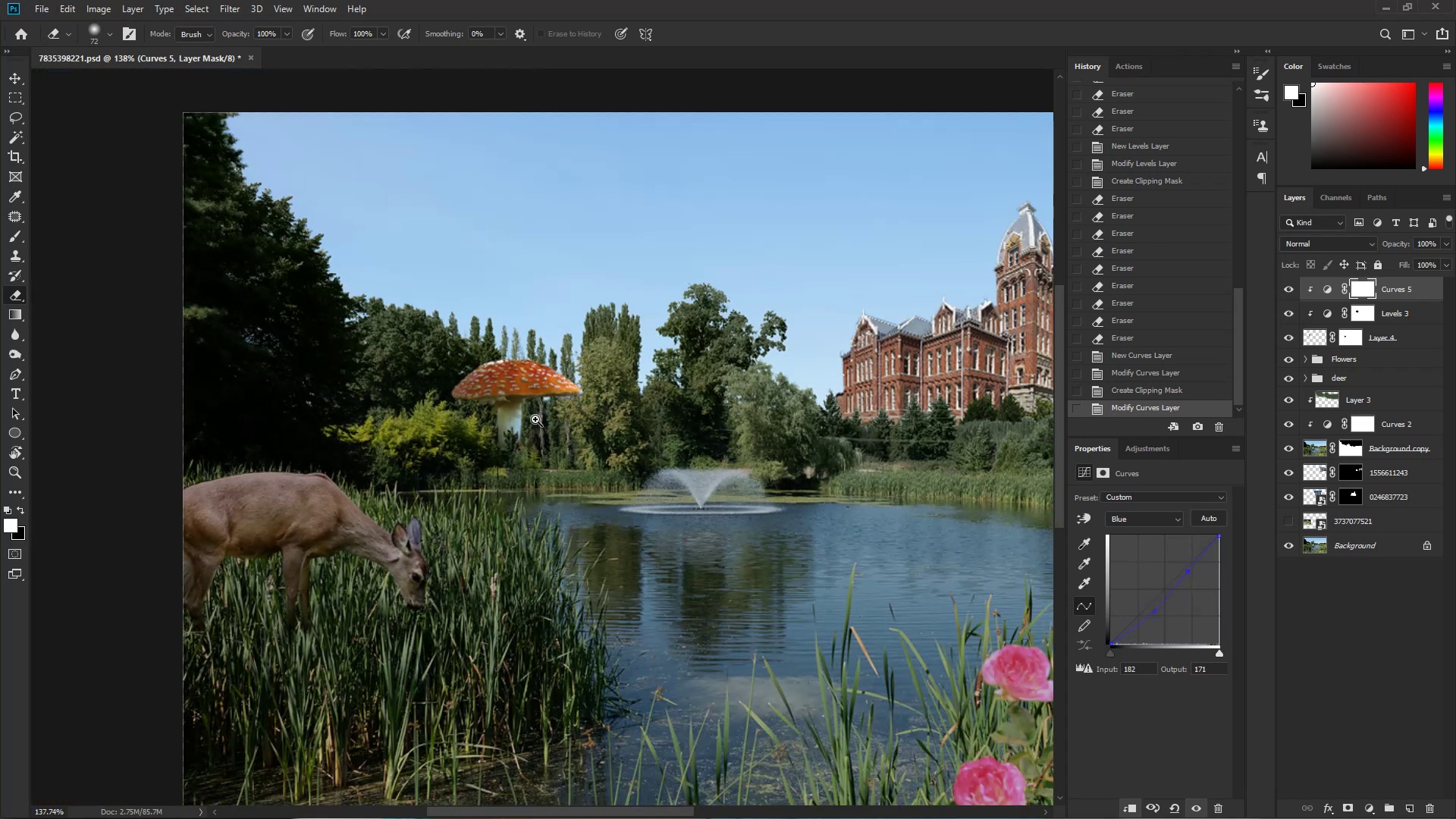 
left_click_drag(start_coordinate=[688, 421], to_coordinate=[630, 433])
 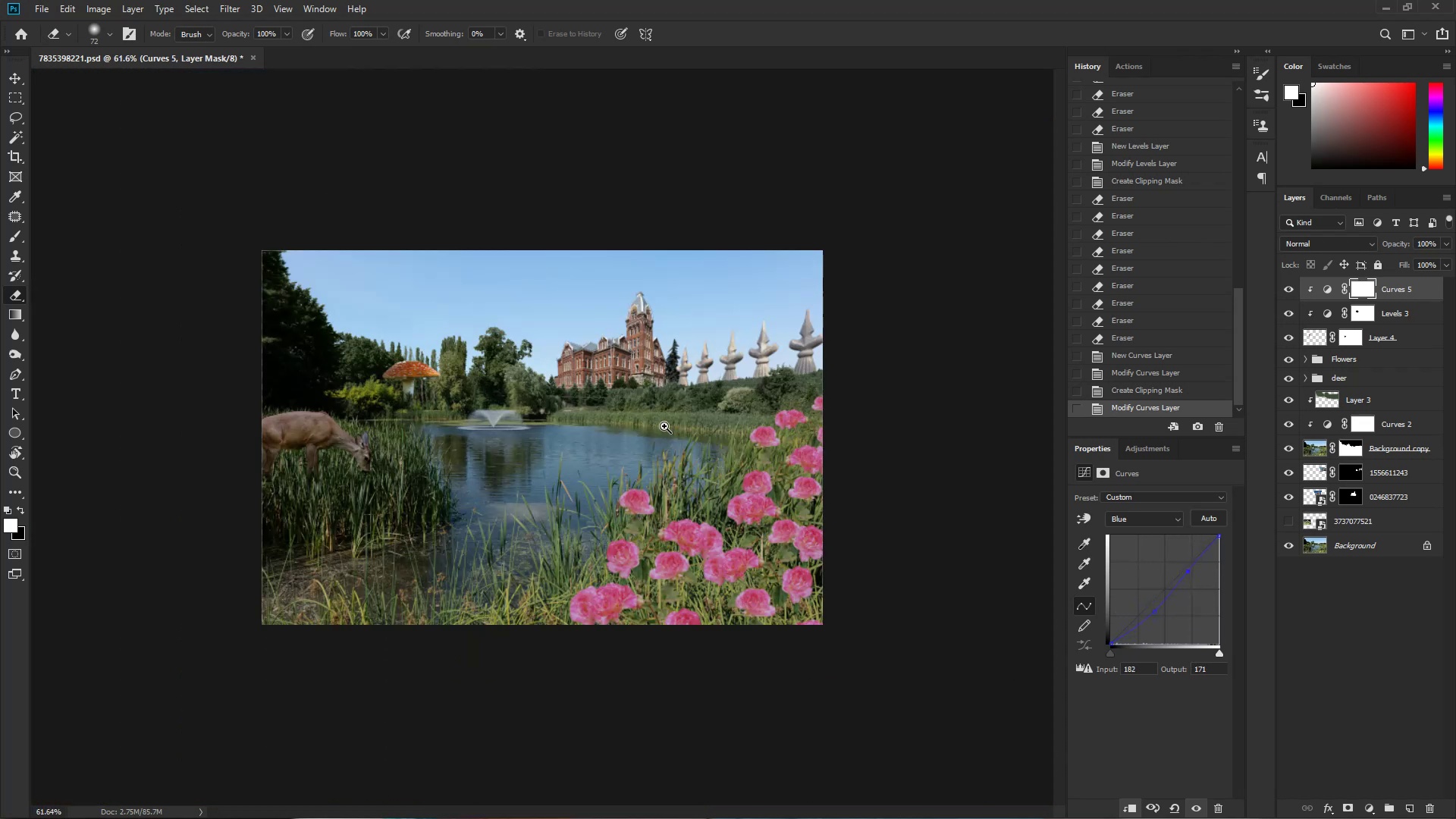 
hold_key(key=ControlLeft, duration=1.21)
 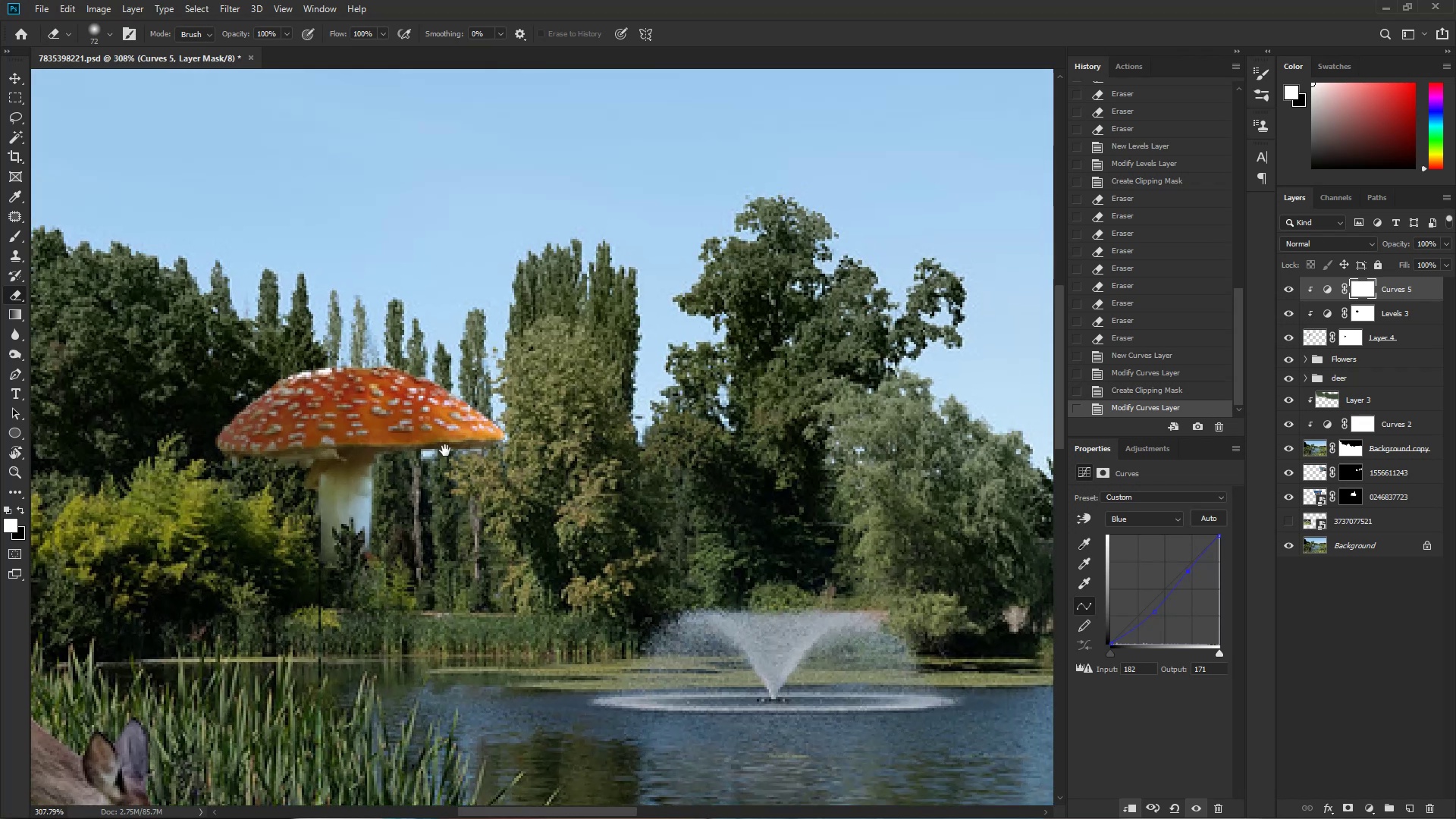 
hold_key(key=Space, duration=1.73)
 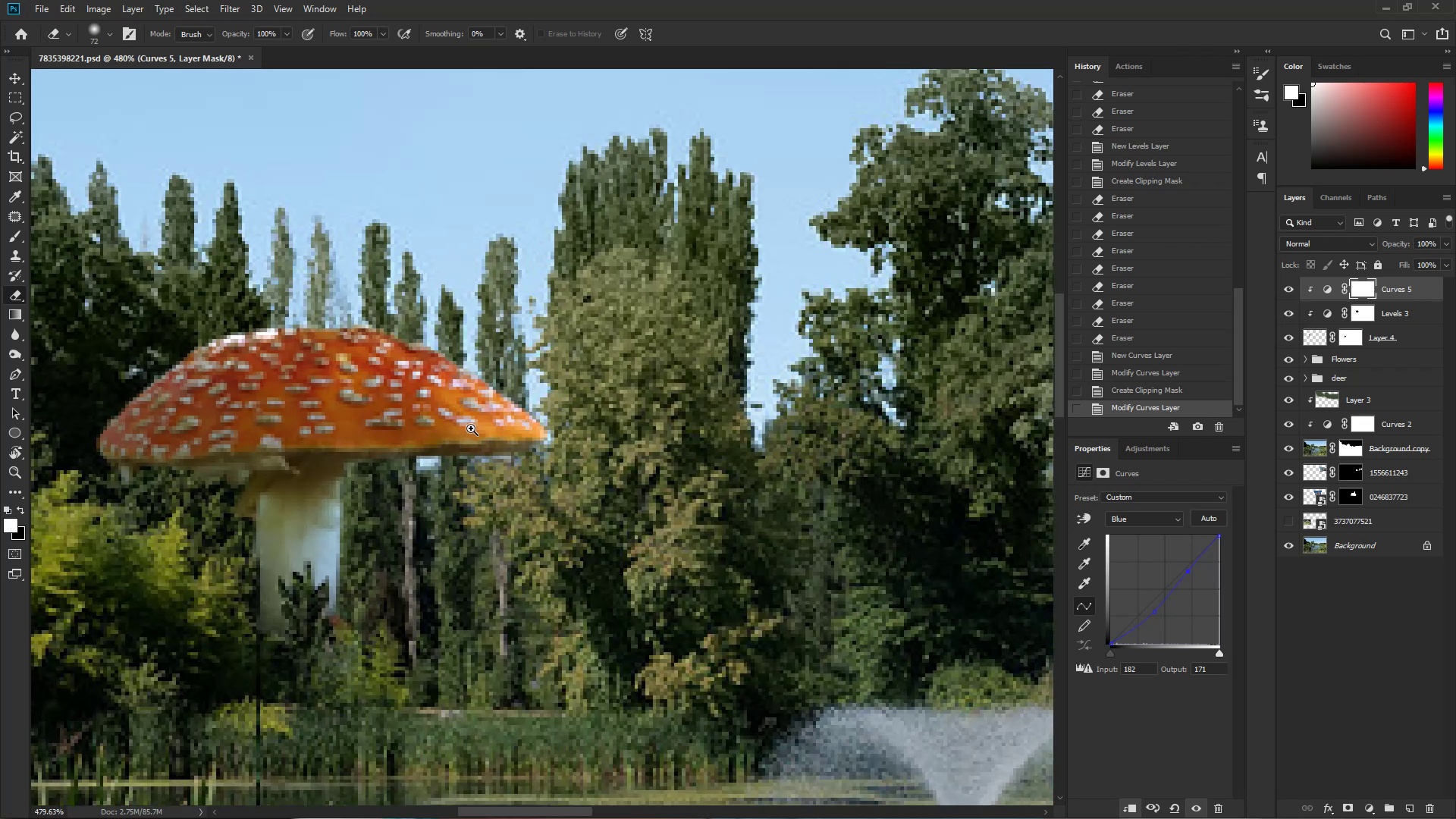 
left_click_drag(start_coordinate=[421, 386], to_coordinate=[520, 391])
 